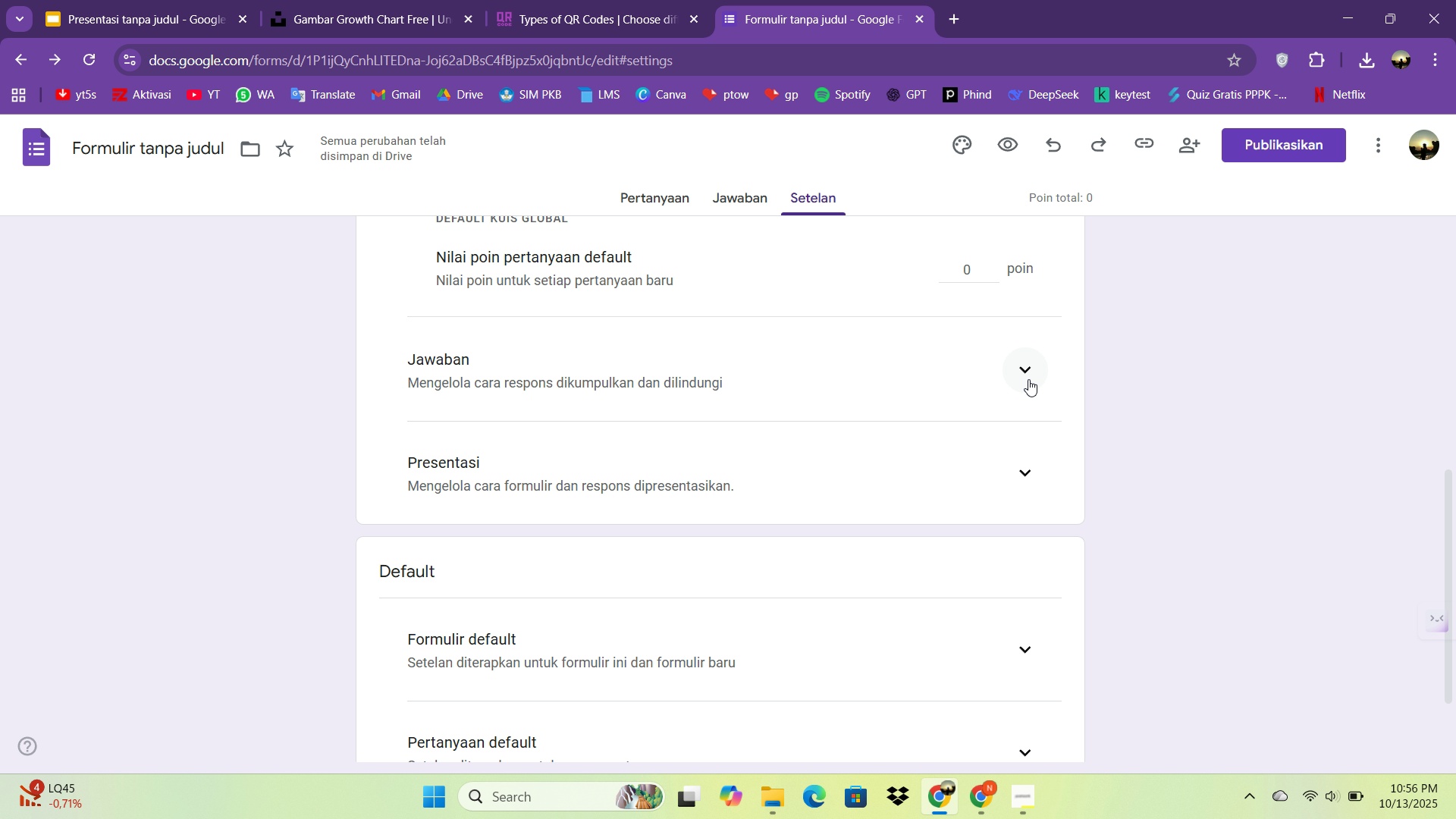 
left_click([1028, 379])
 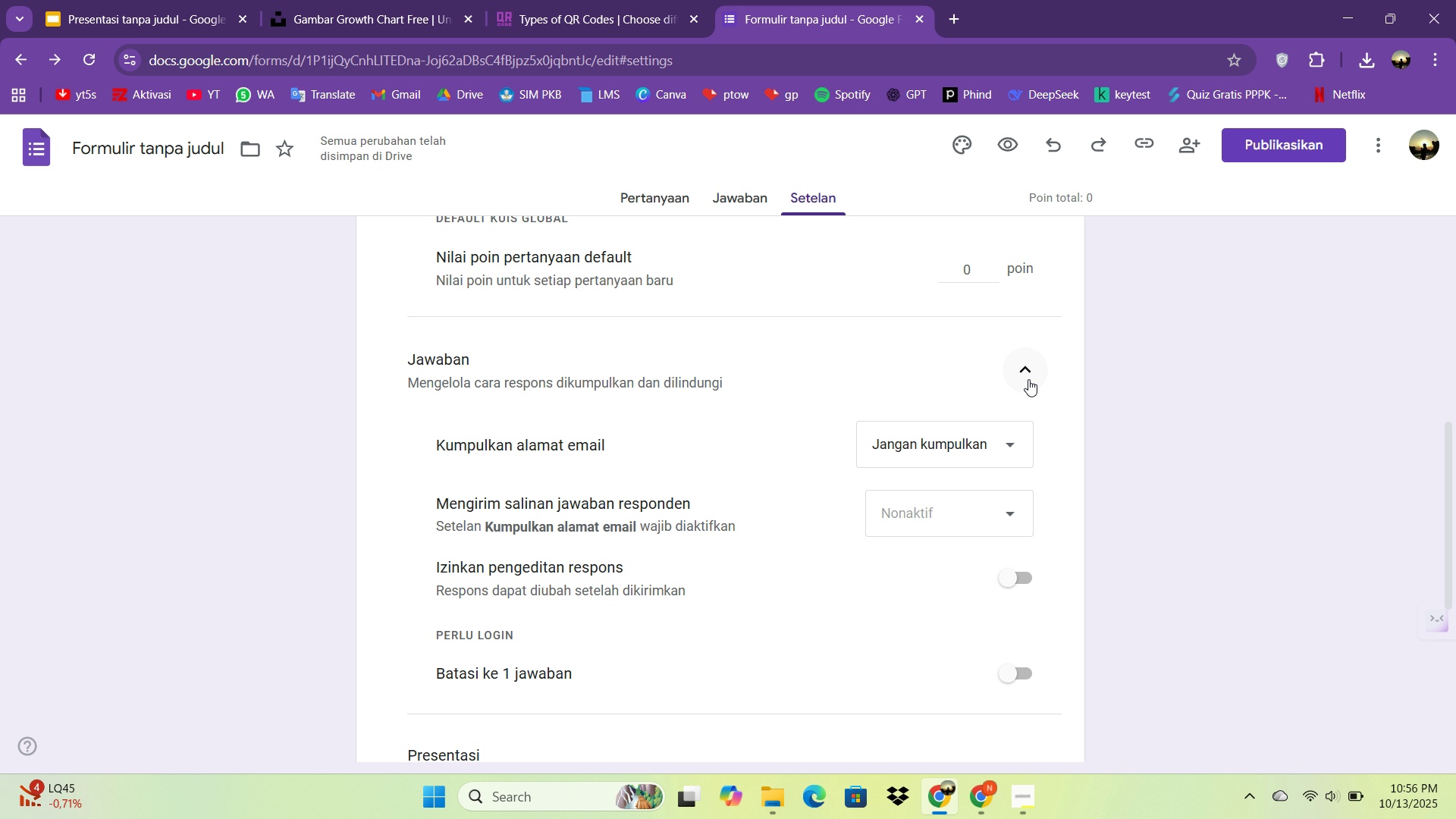 
left_click([1028, 379])
 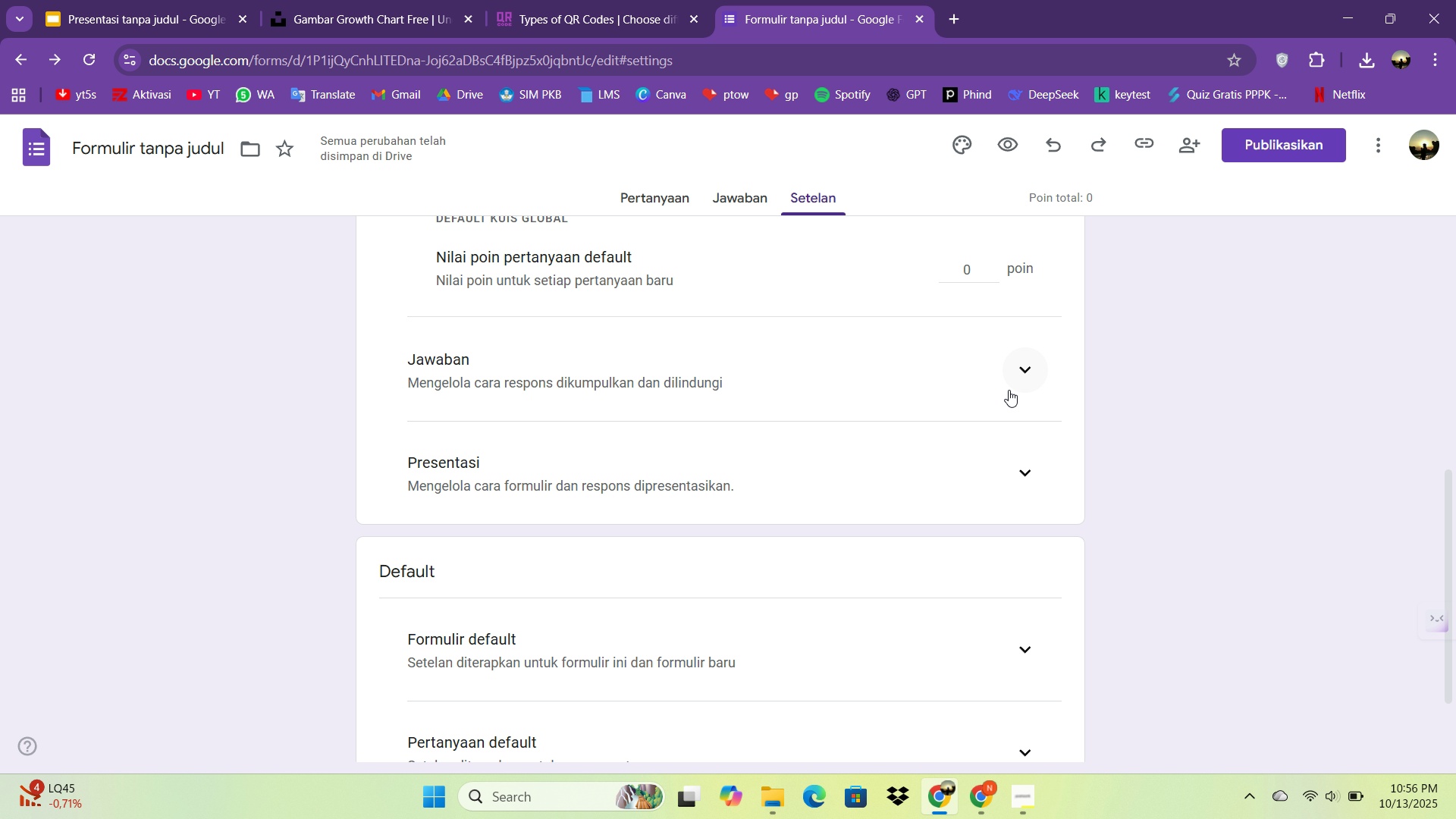 
scroll: coordinate [804, 400], scroll_direction: up, amount: 4.0
 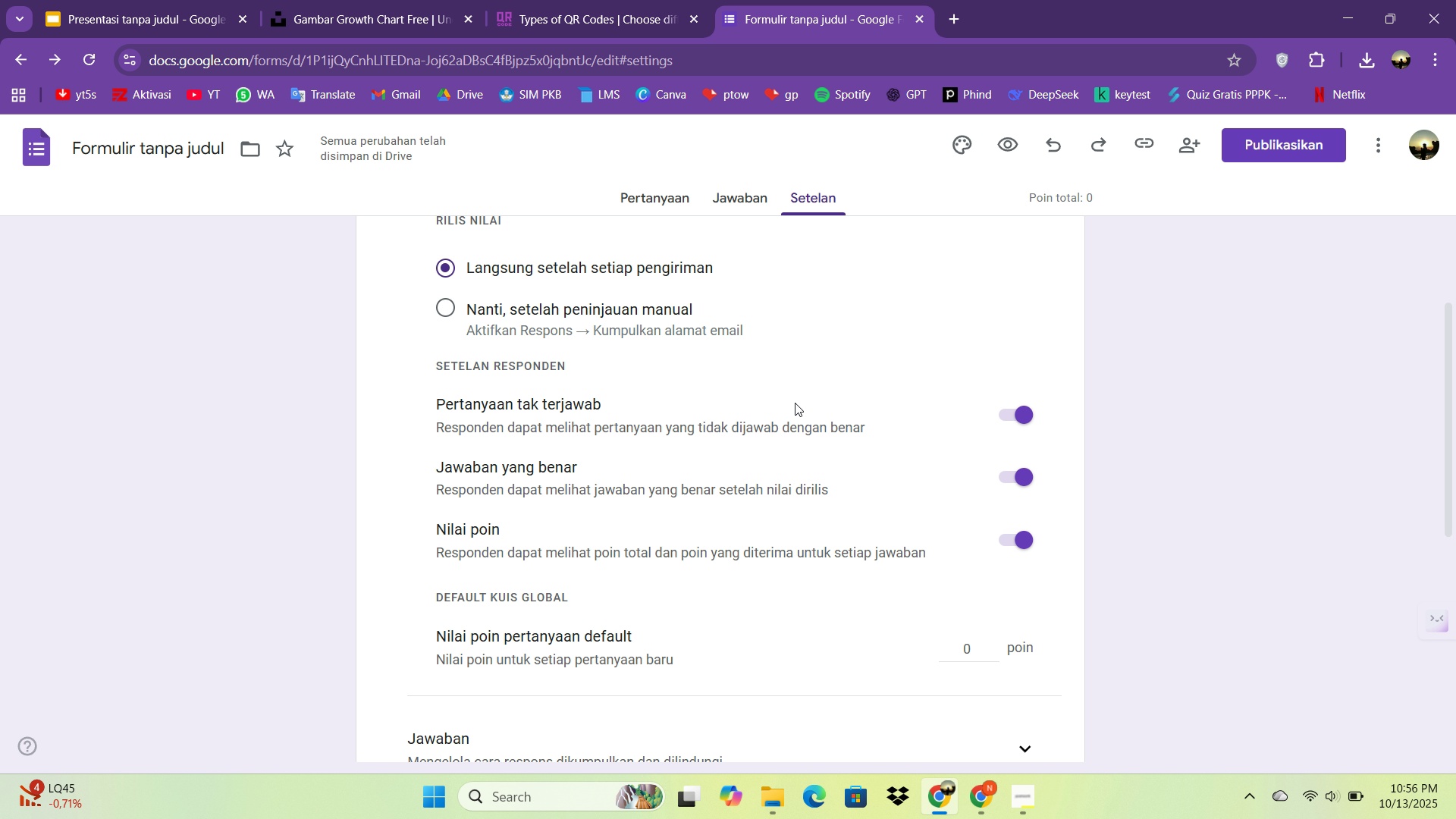 
scroll: coordinate [698, 551], scroll_direction: down, amount: 7.0
 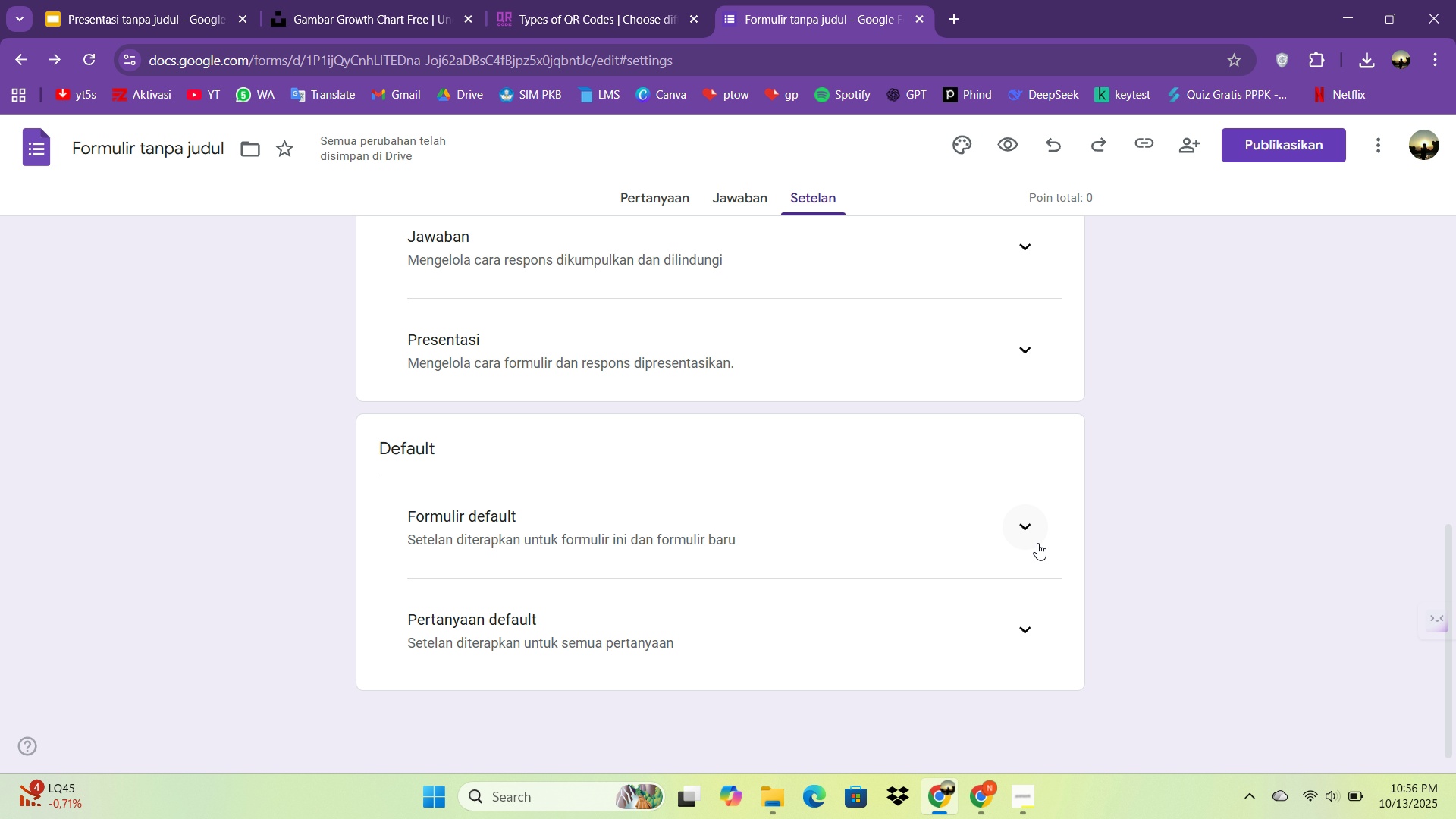 
double_click([1036, 541])
 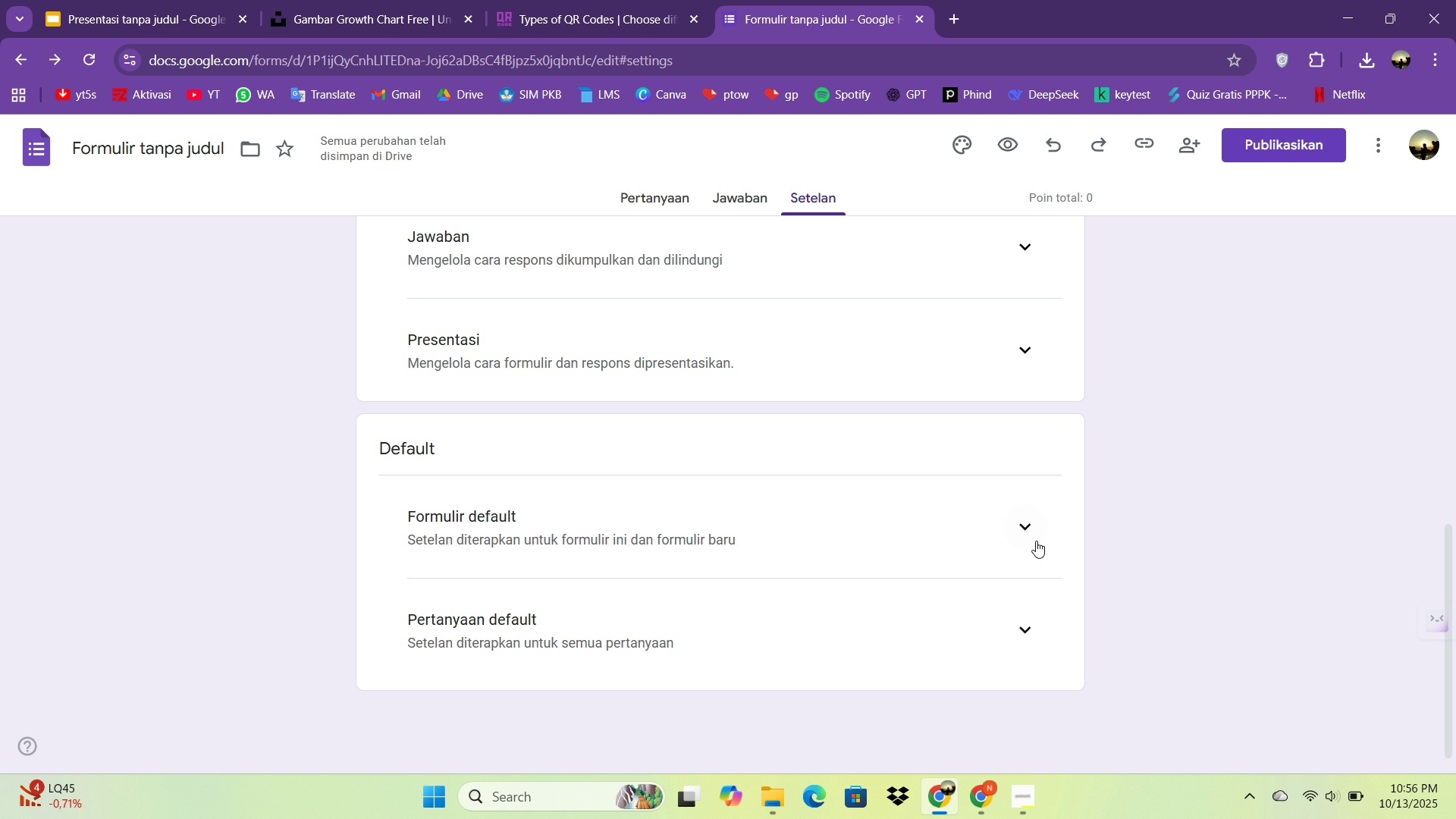 
triple_click([1036, 541])
 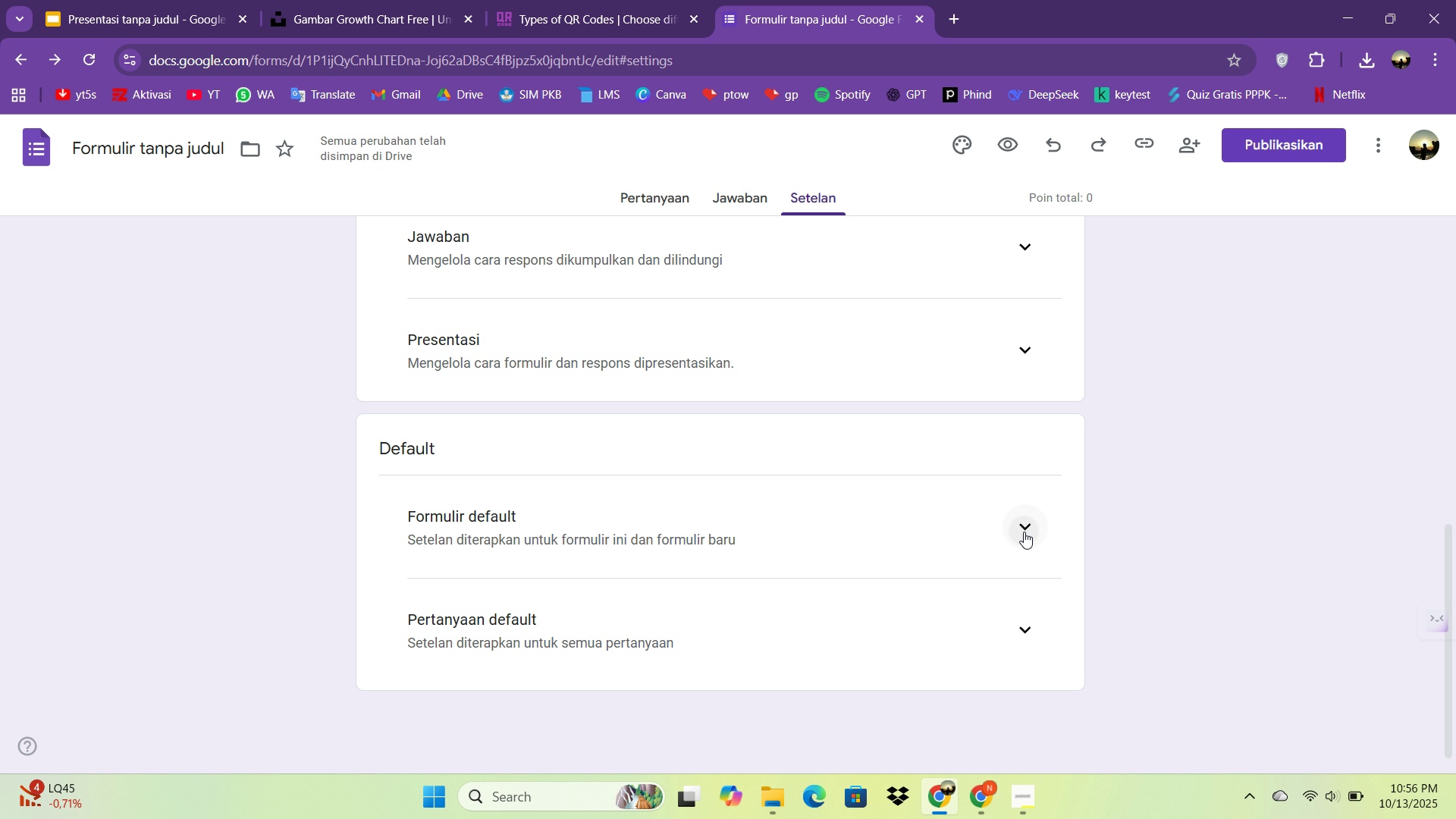 
double_click([1024, 532])
 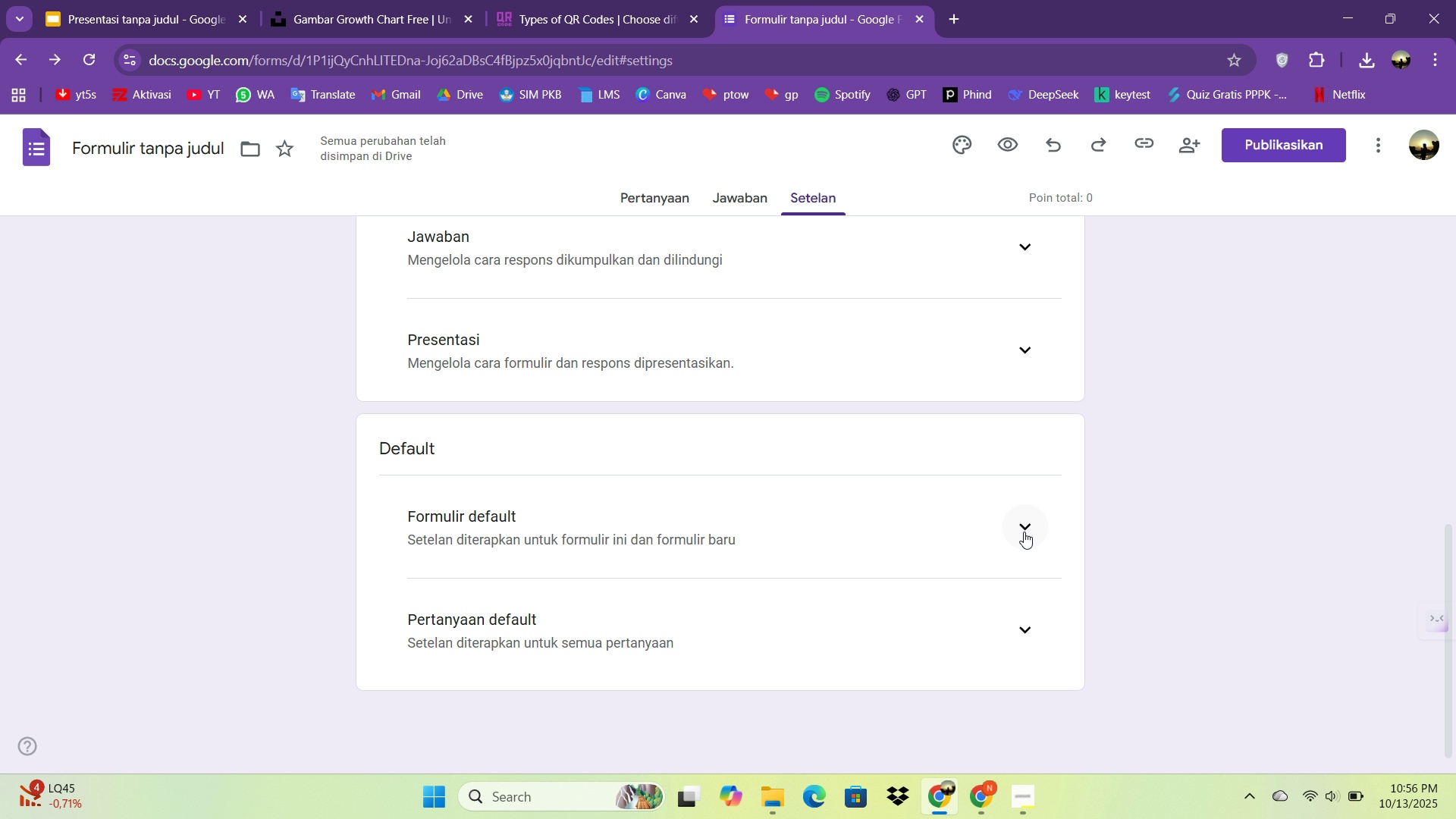 
triple_click([1024, 532])
 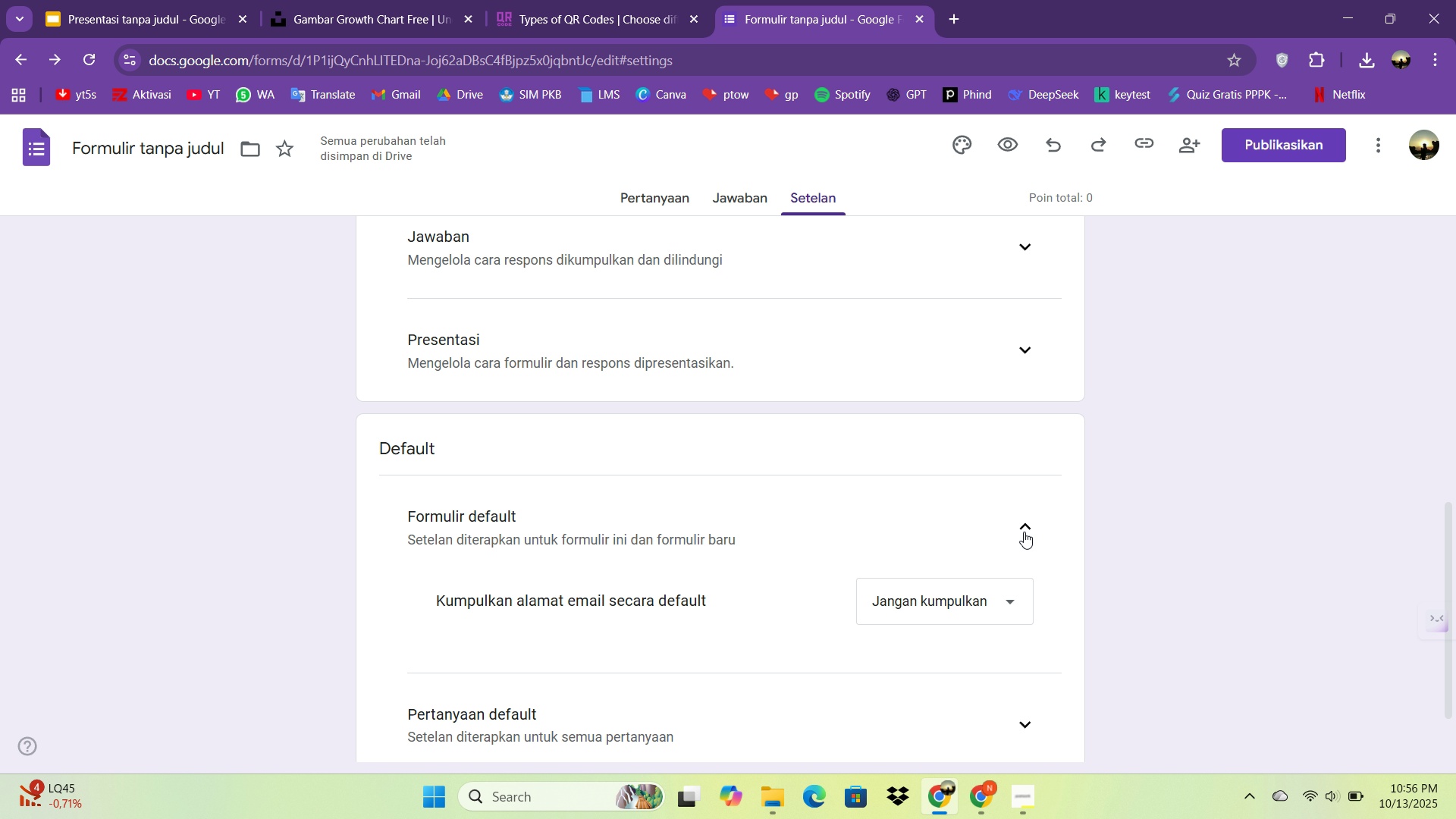 
triple_click([1024, 532])
 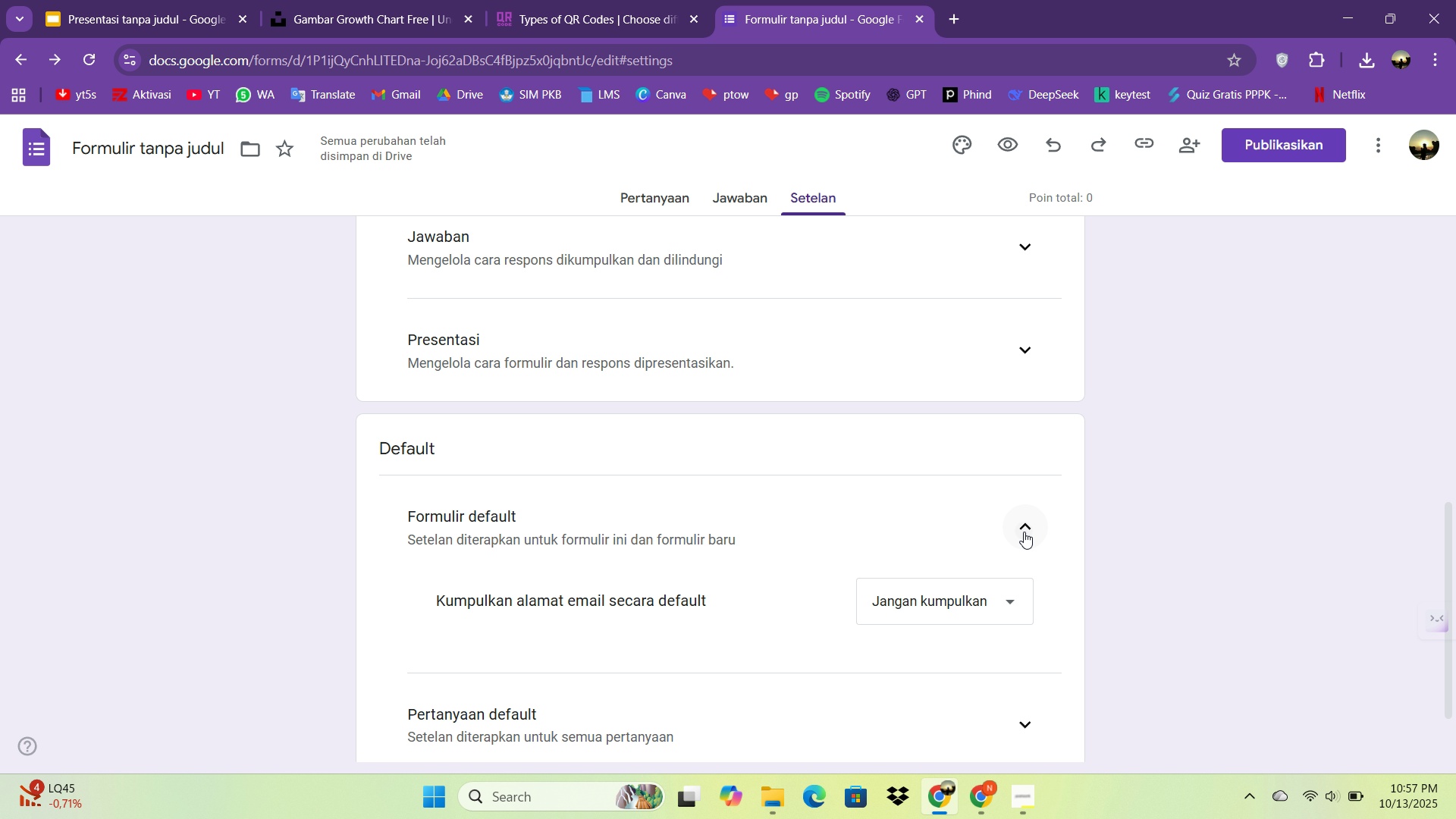 
left_click([1024, 532])
 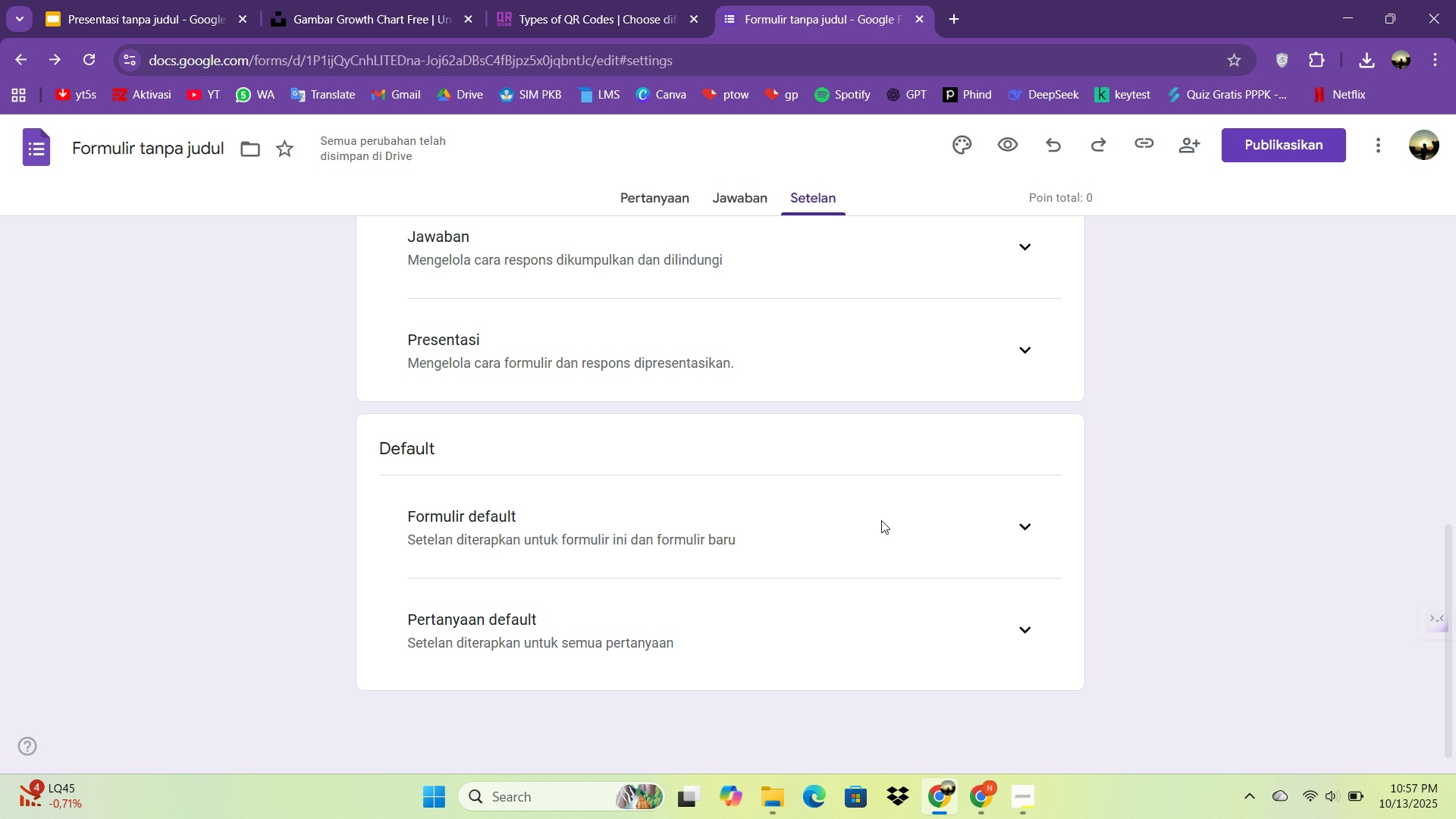 
scroll: coordinate [868, 496], scroll_direction: up, amount: 2.0
 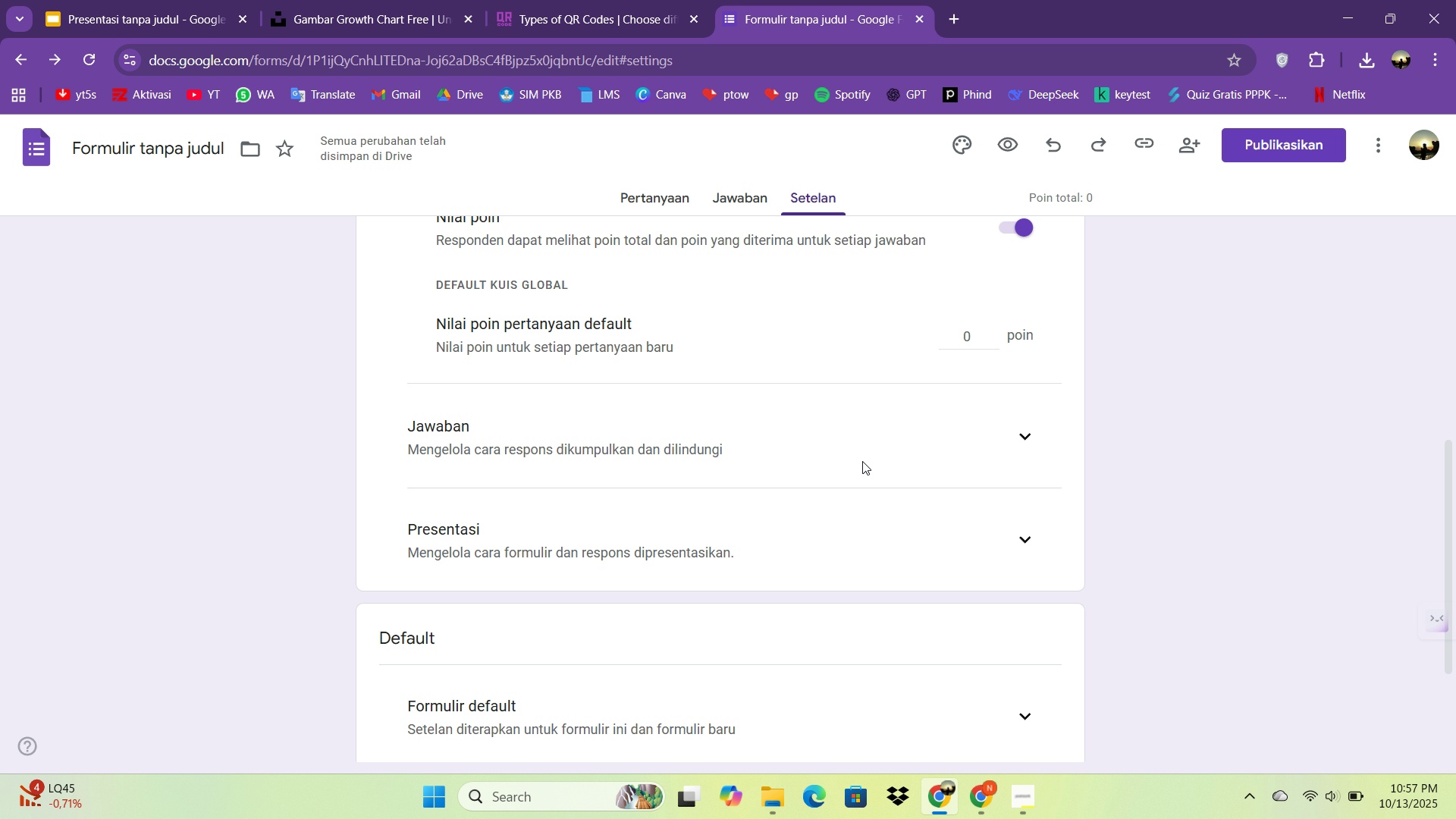 
wait(6.65)
 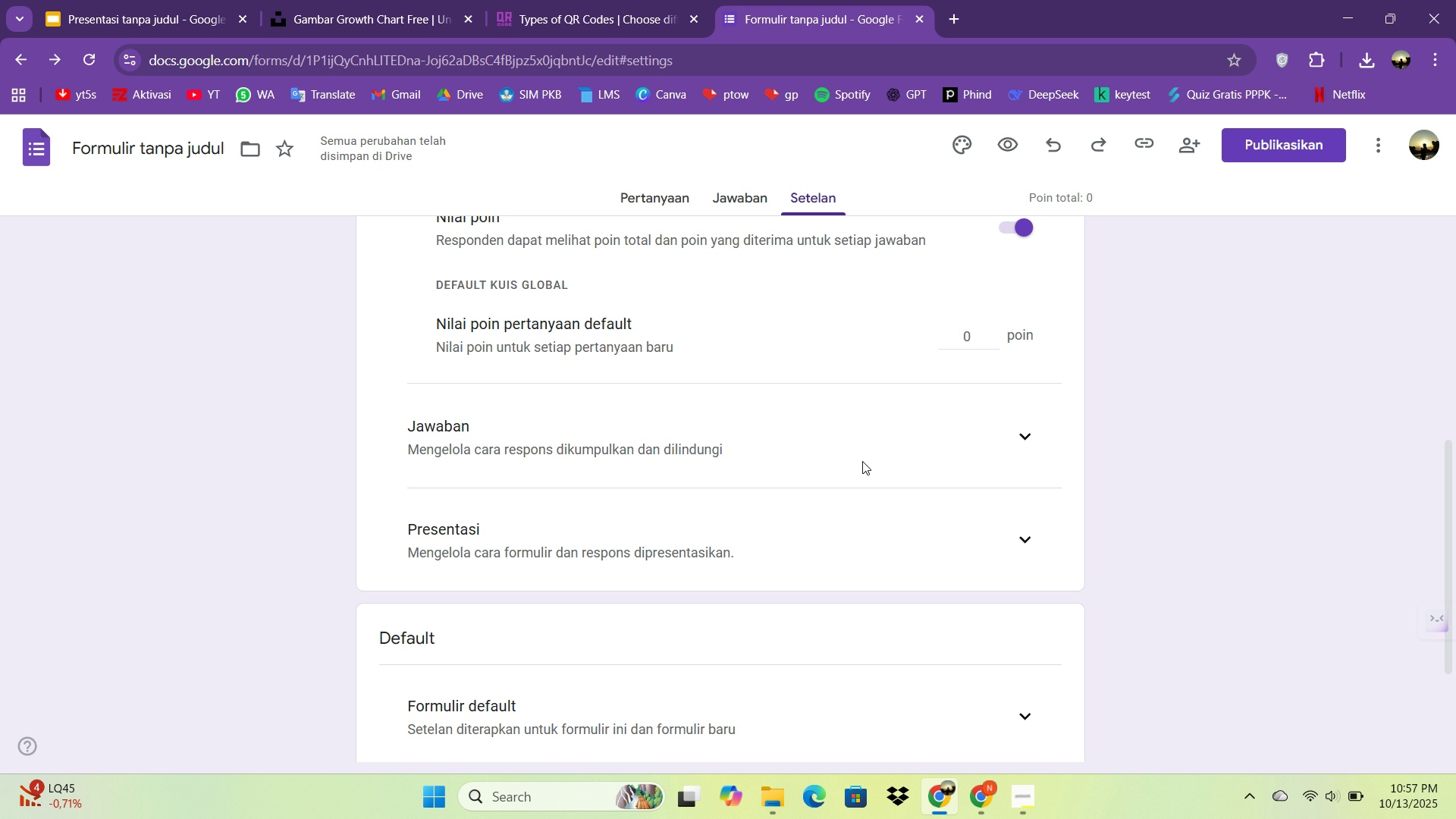 
left_click([729, 203])
 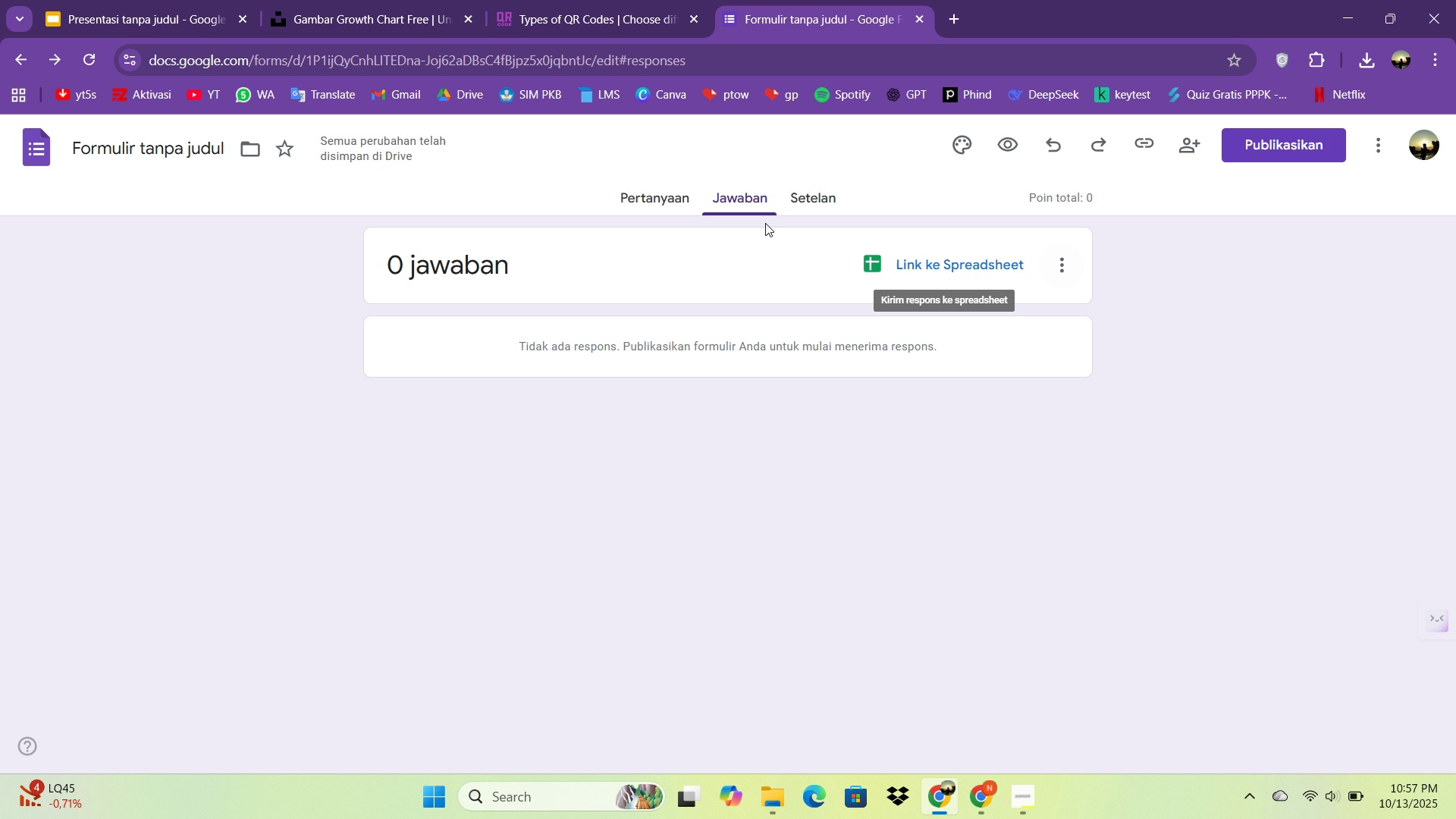 
left_click([630, 190])
 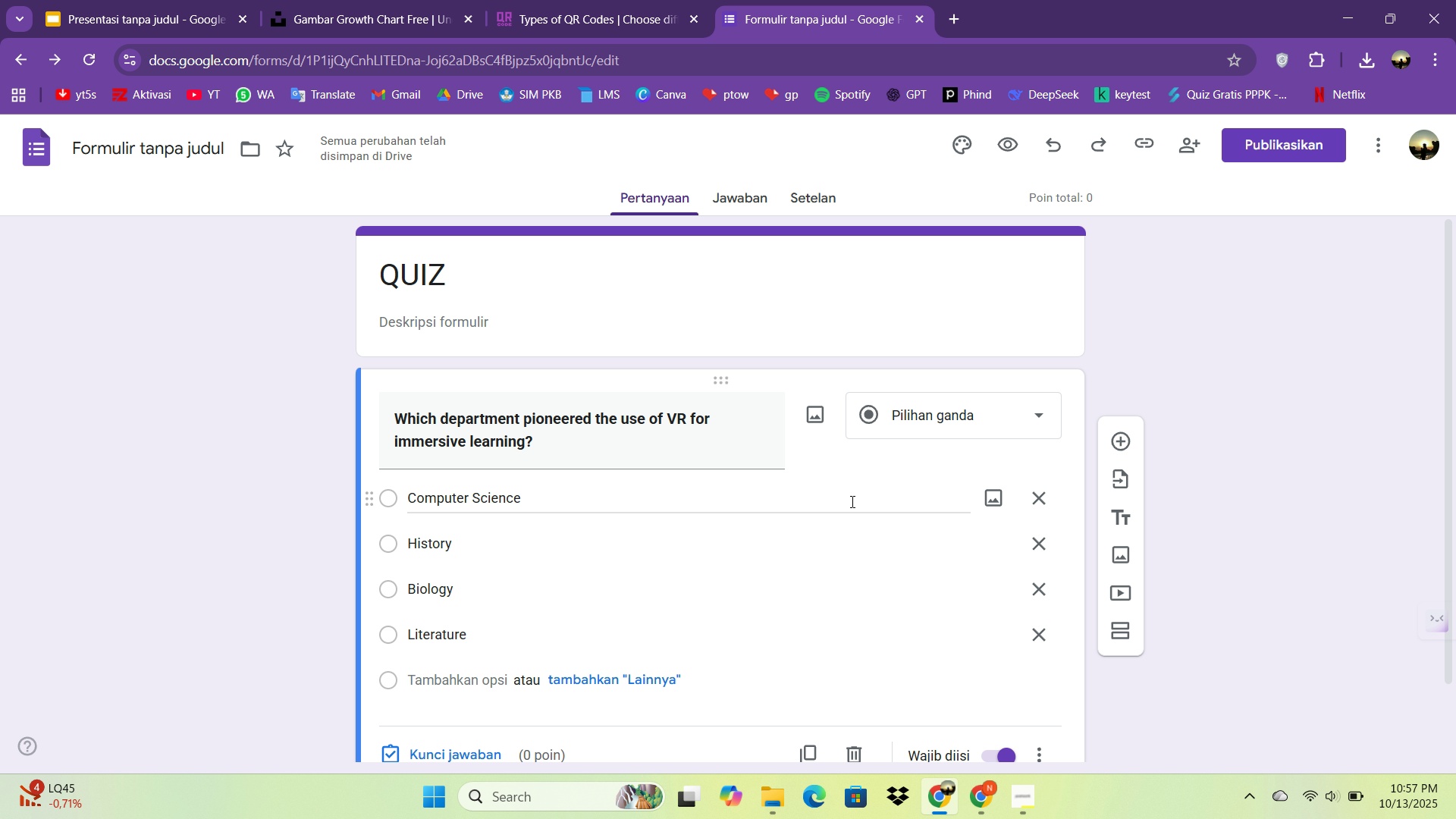 
scroll: coordinate [881, 516], scroll_direction: down, amount: 4.0
 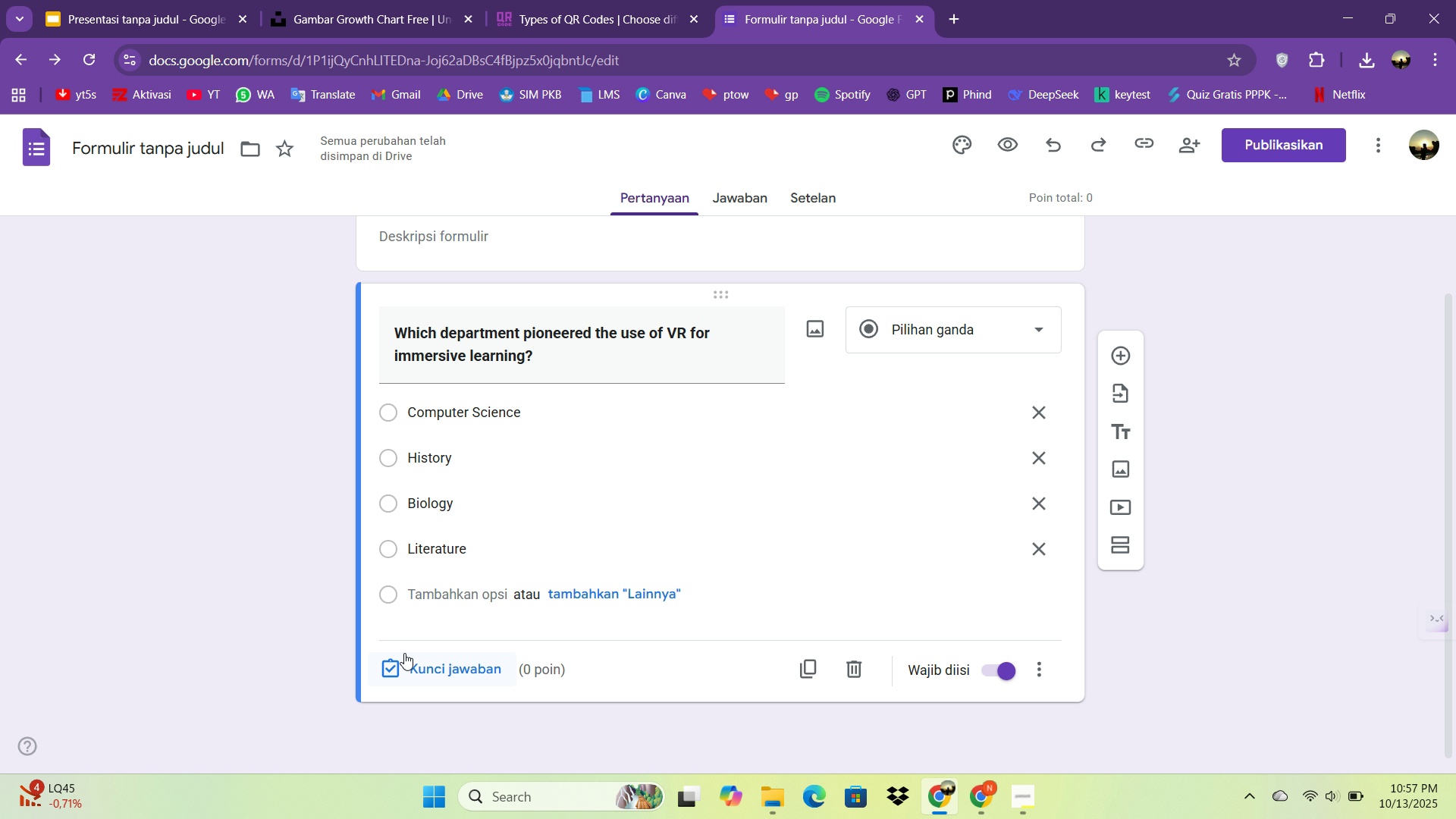 
double_click([406, 654])
 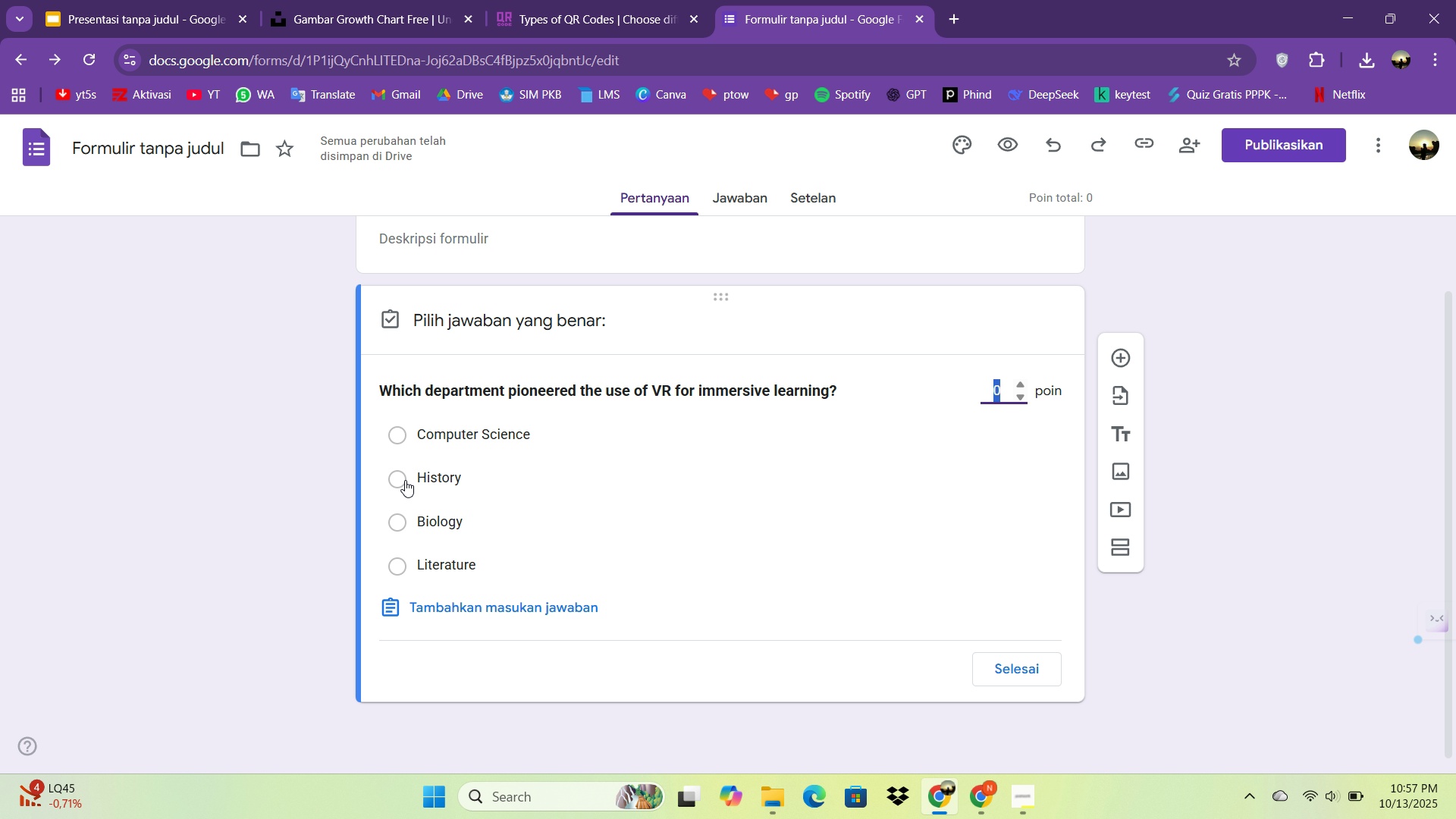 
double_click([402, 476])
 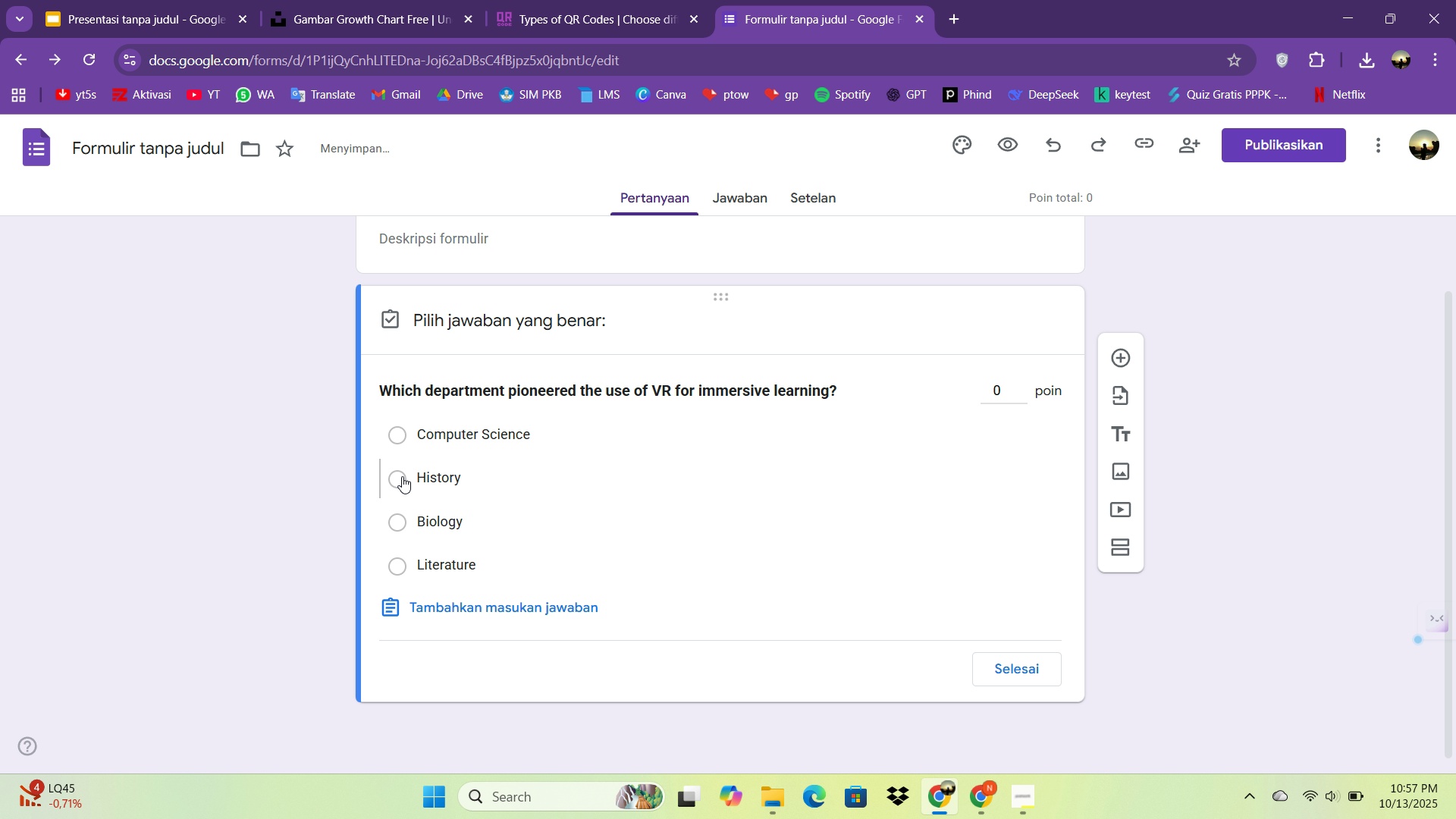 
left_click([402, 476])
 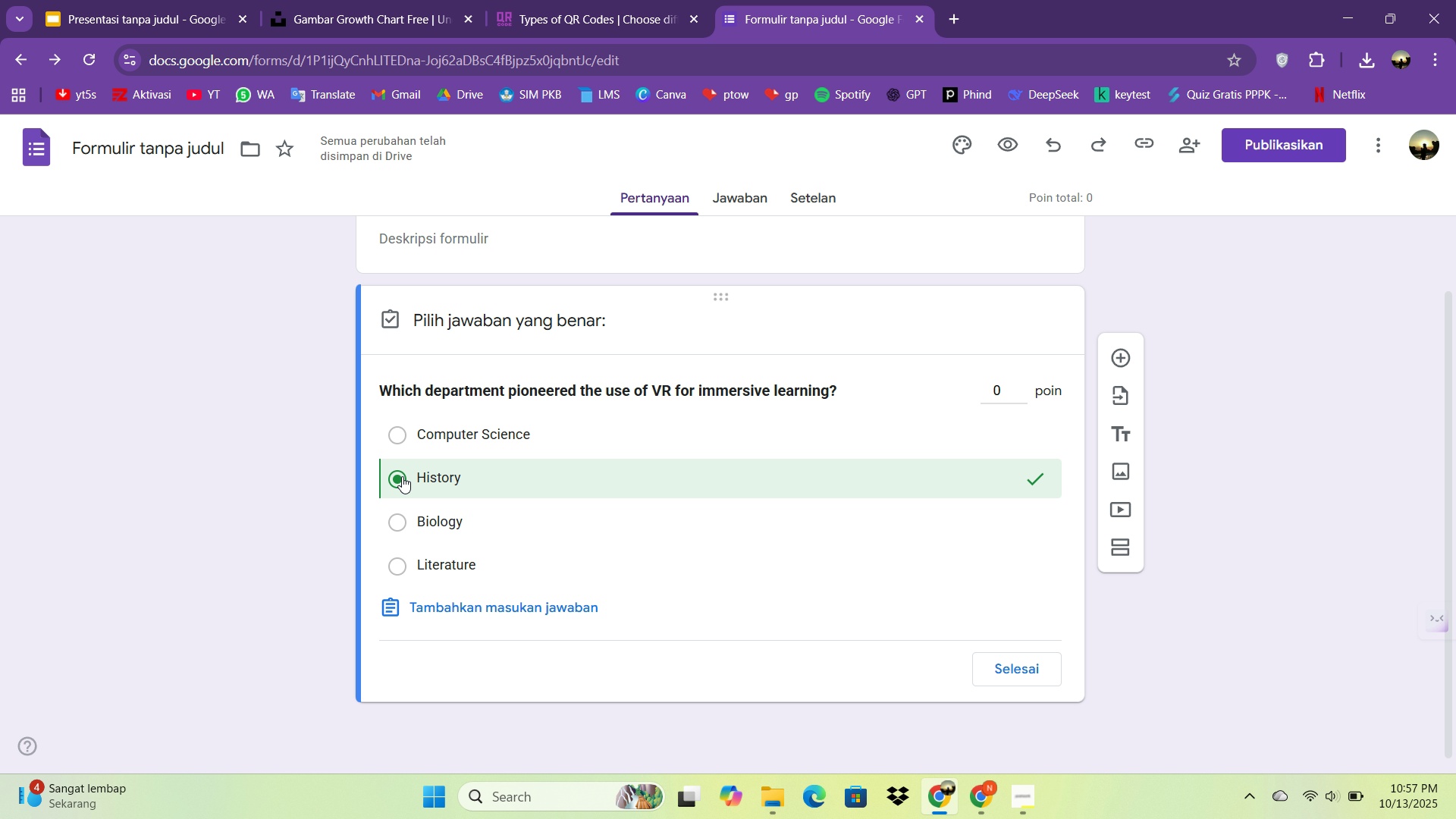 
wait(25.38)
 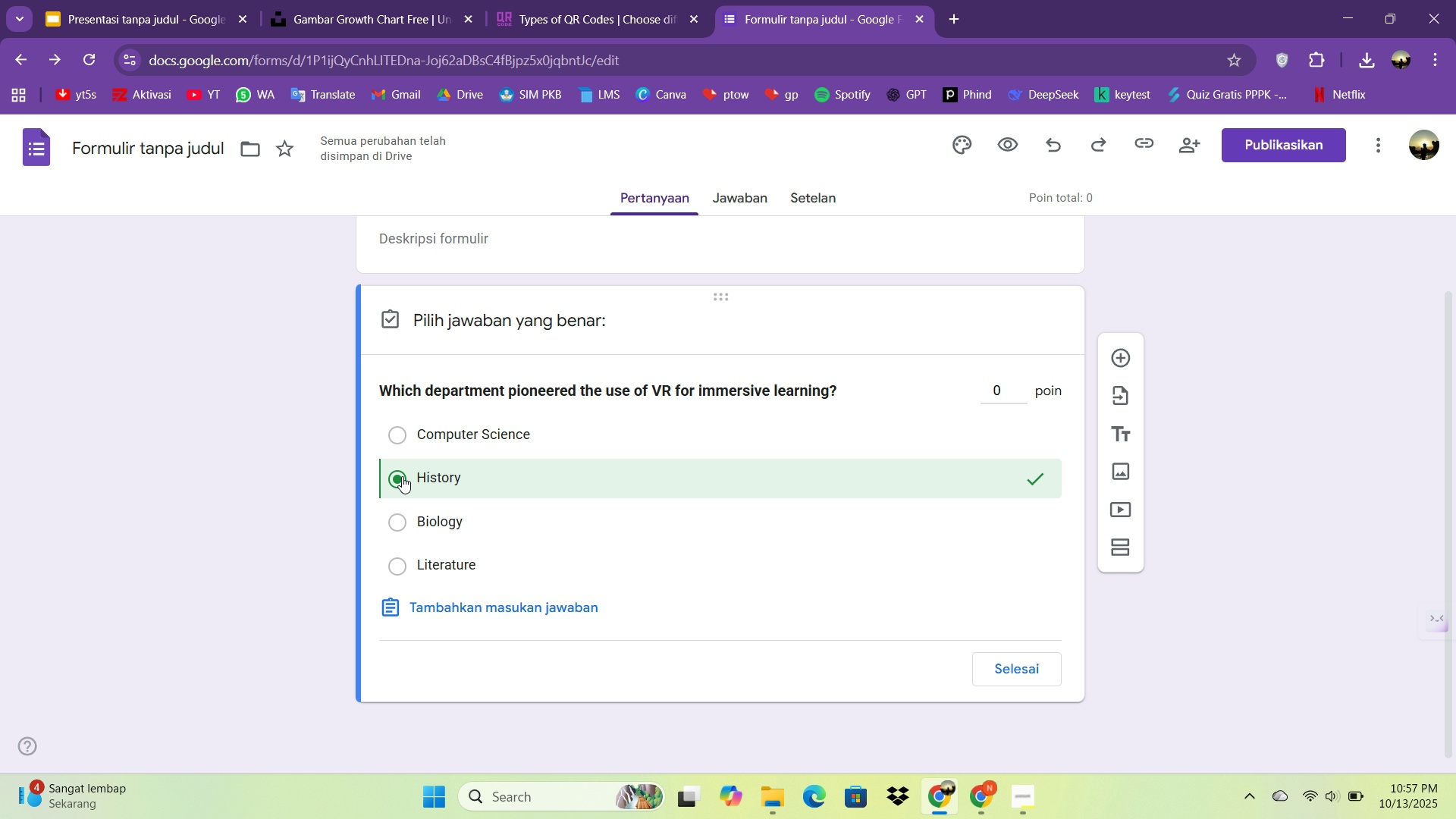 
double_click([1010, 670])
 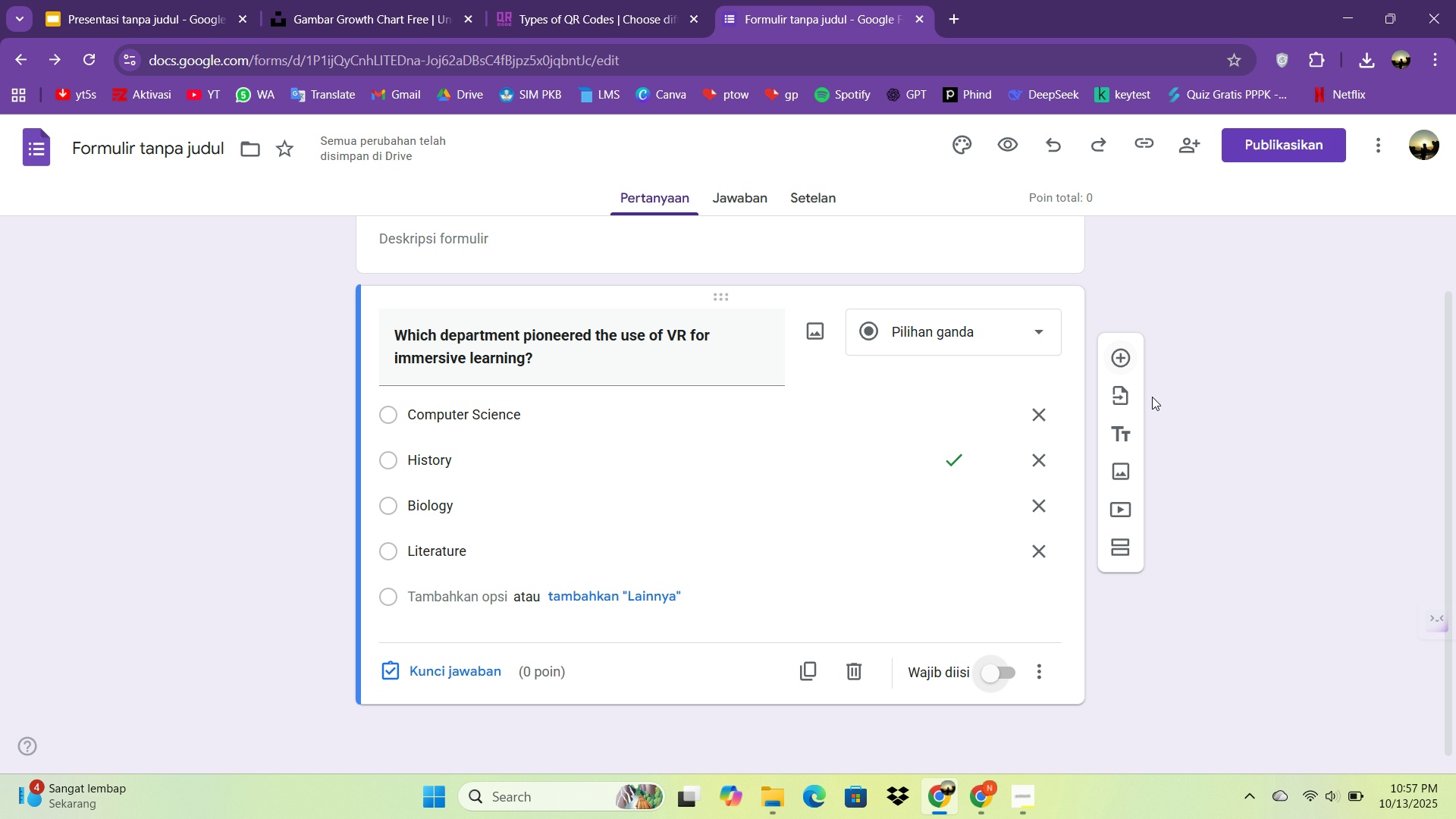 
left_click([965, 144])
 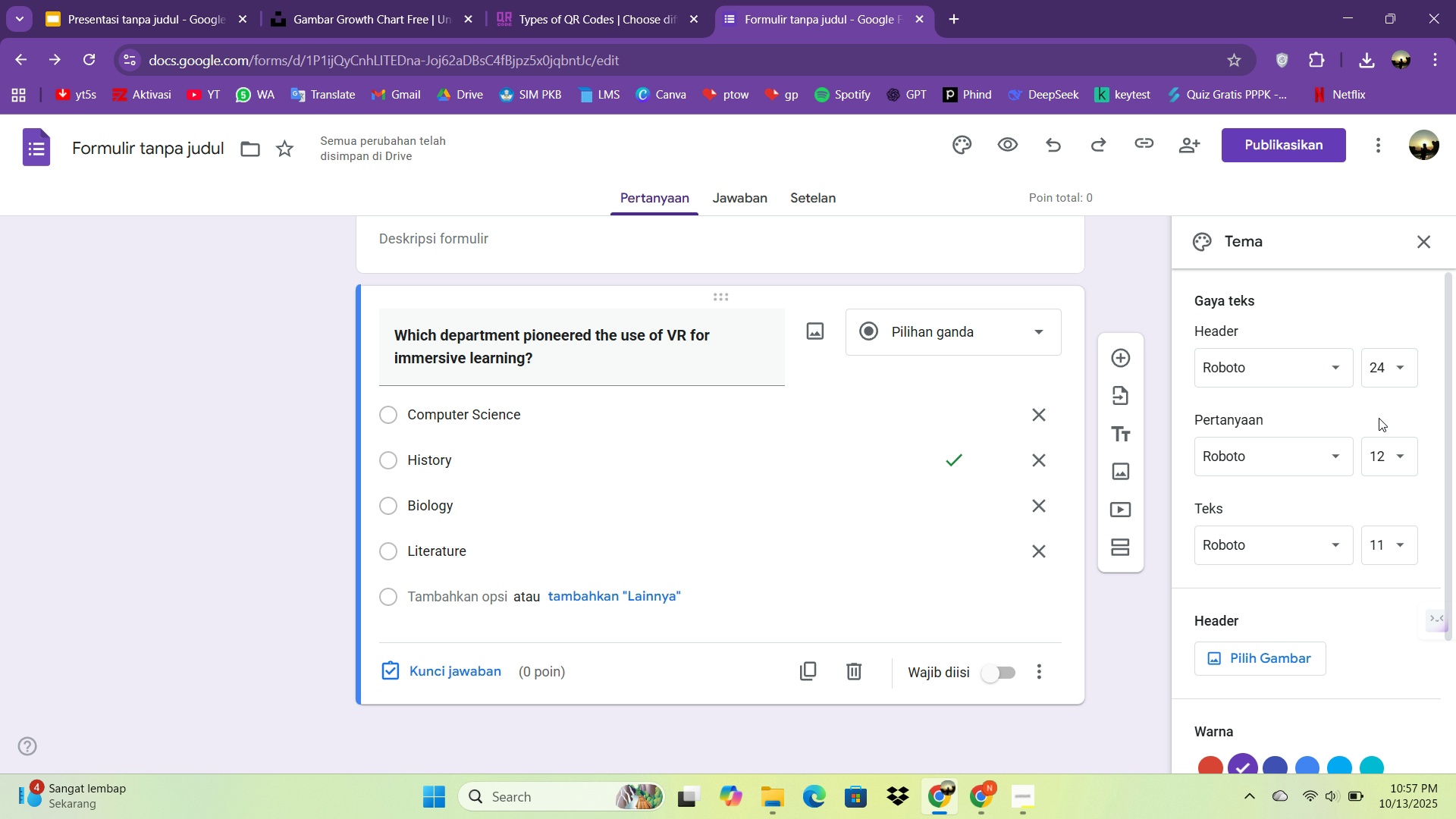 
scroll: coordinate [1282, 705], scroll_direction: down, amount: 2.0
 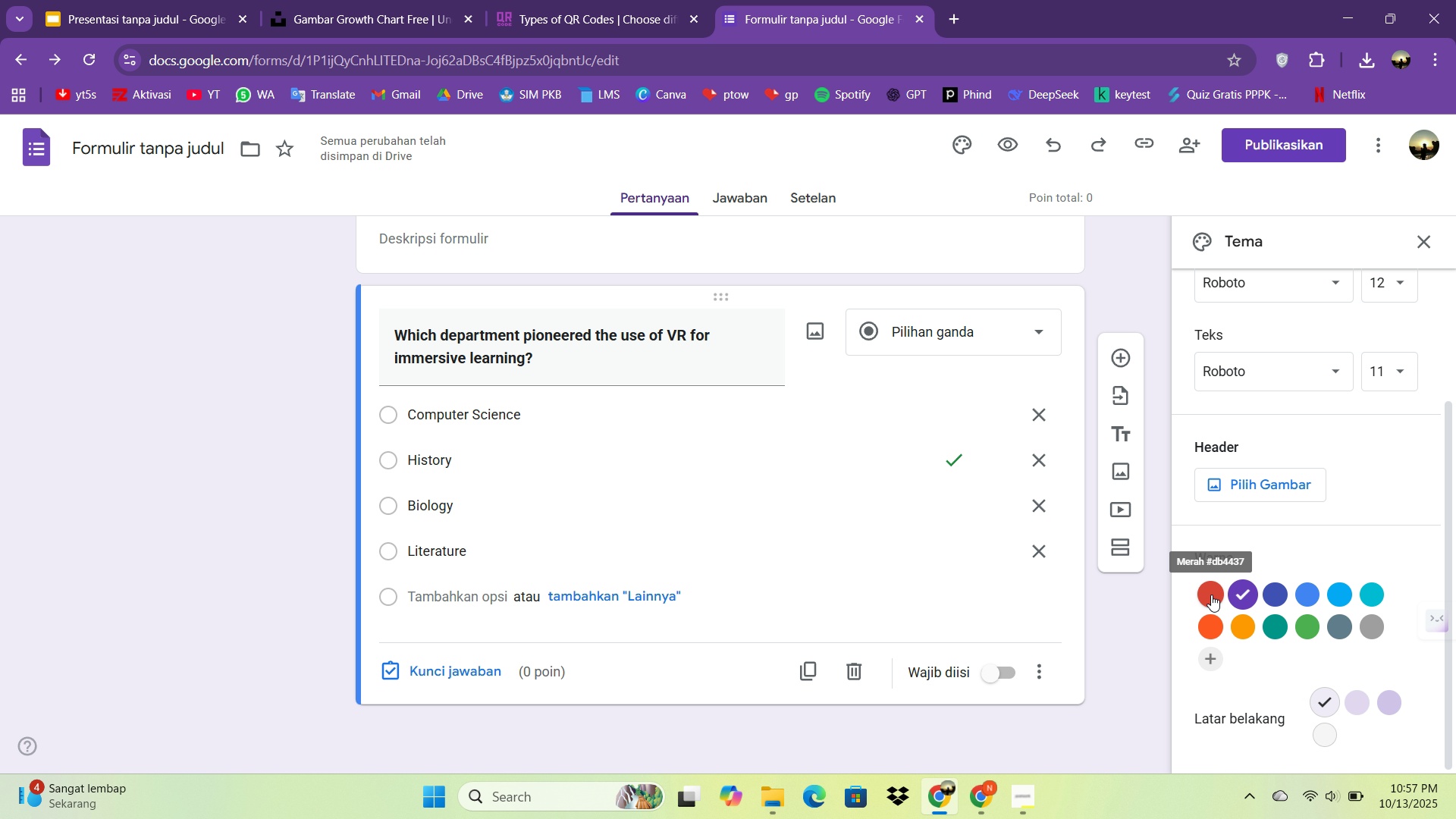 
double_click([1211, 595])
 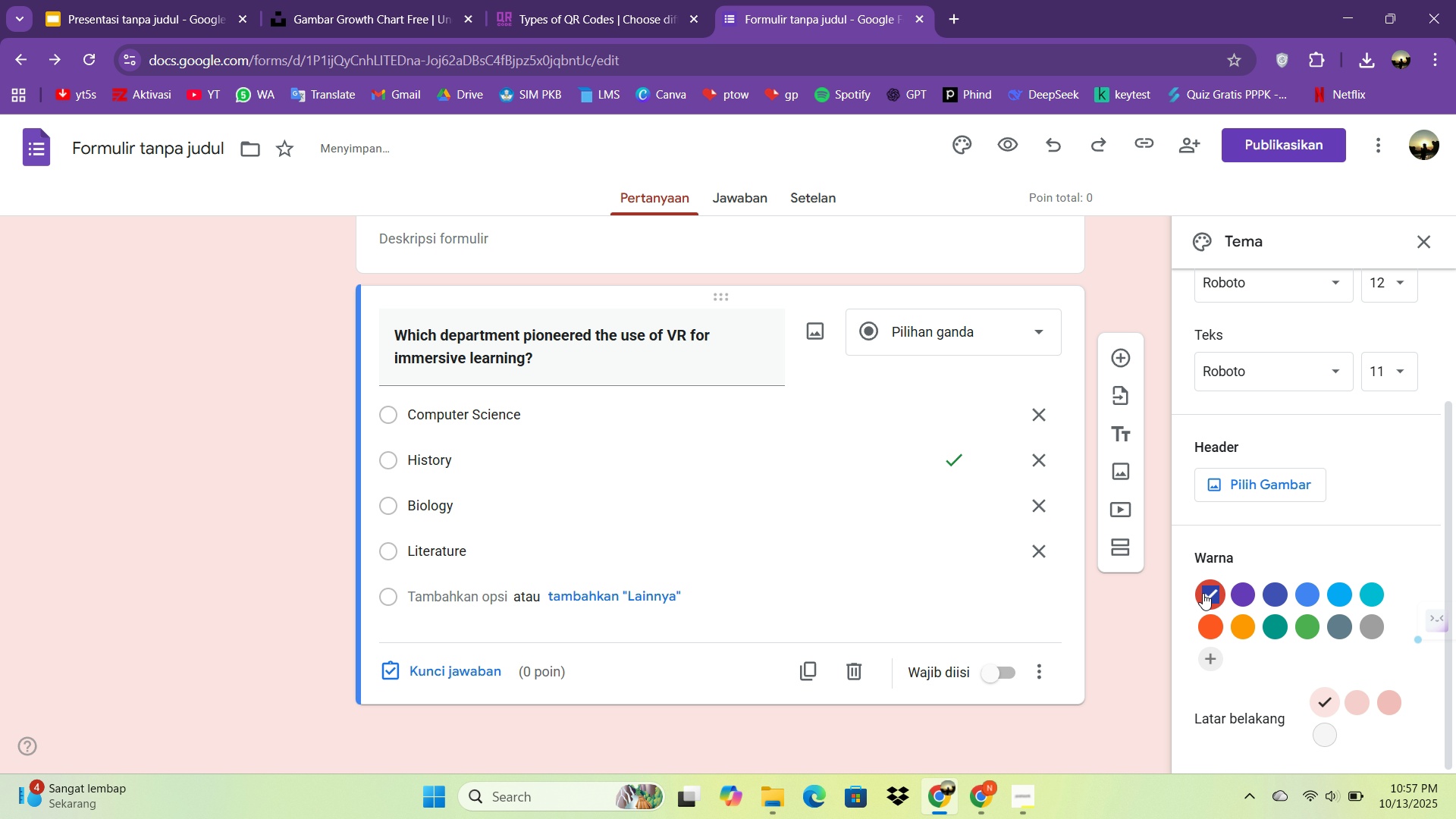 
scroll: coordinate [764, 566], scroll_direction: up, amount: 6.0
 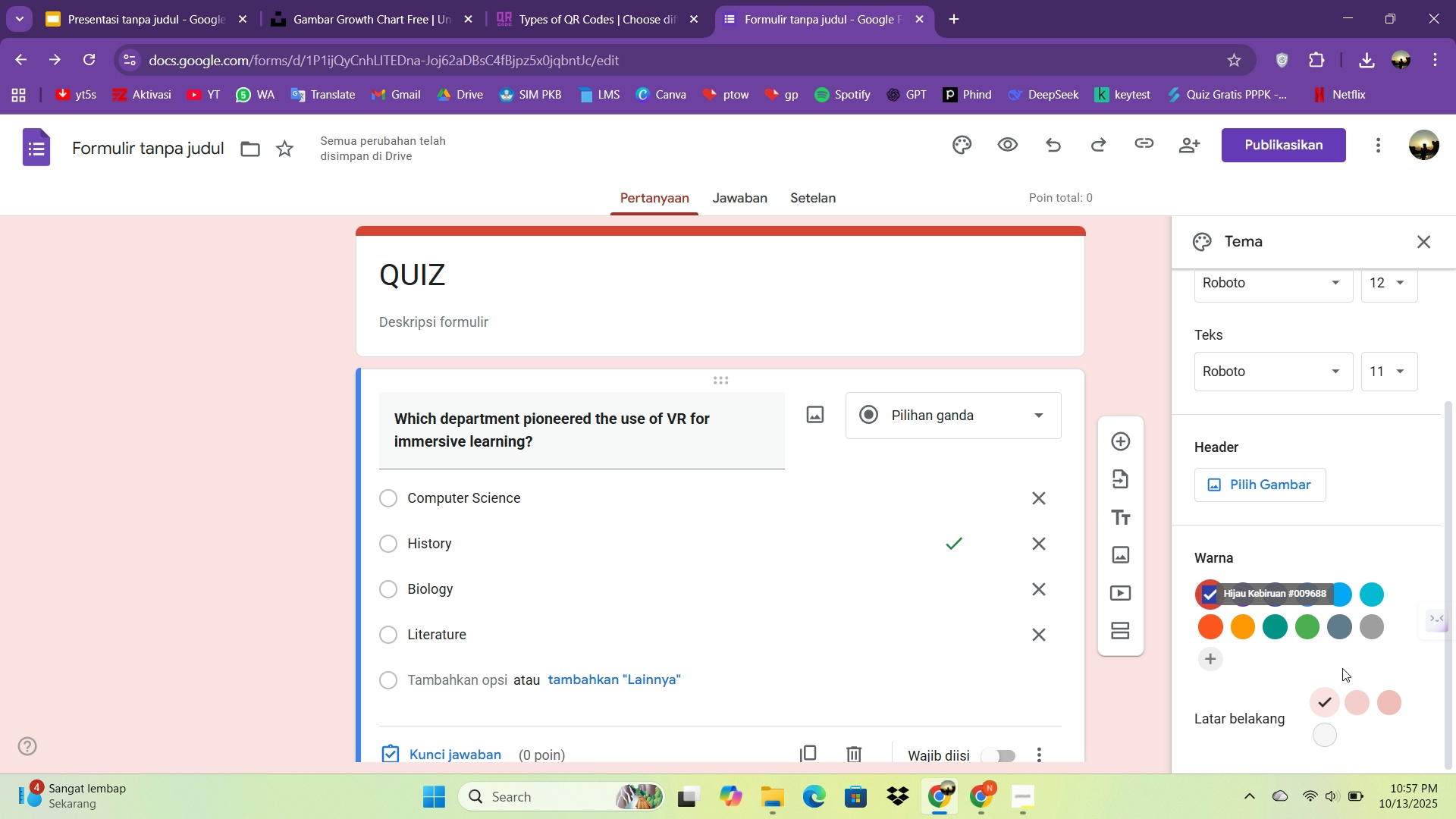 
wait(5.38)
 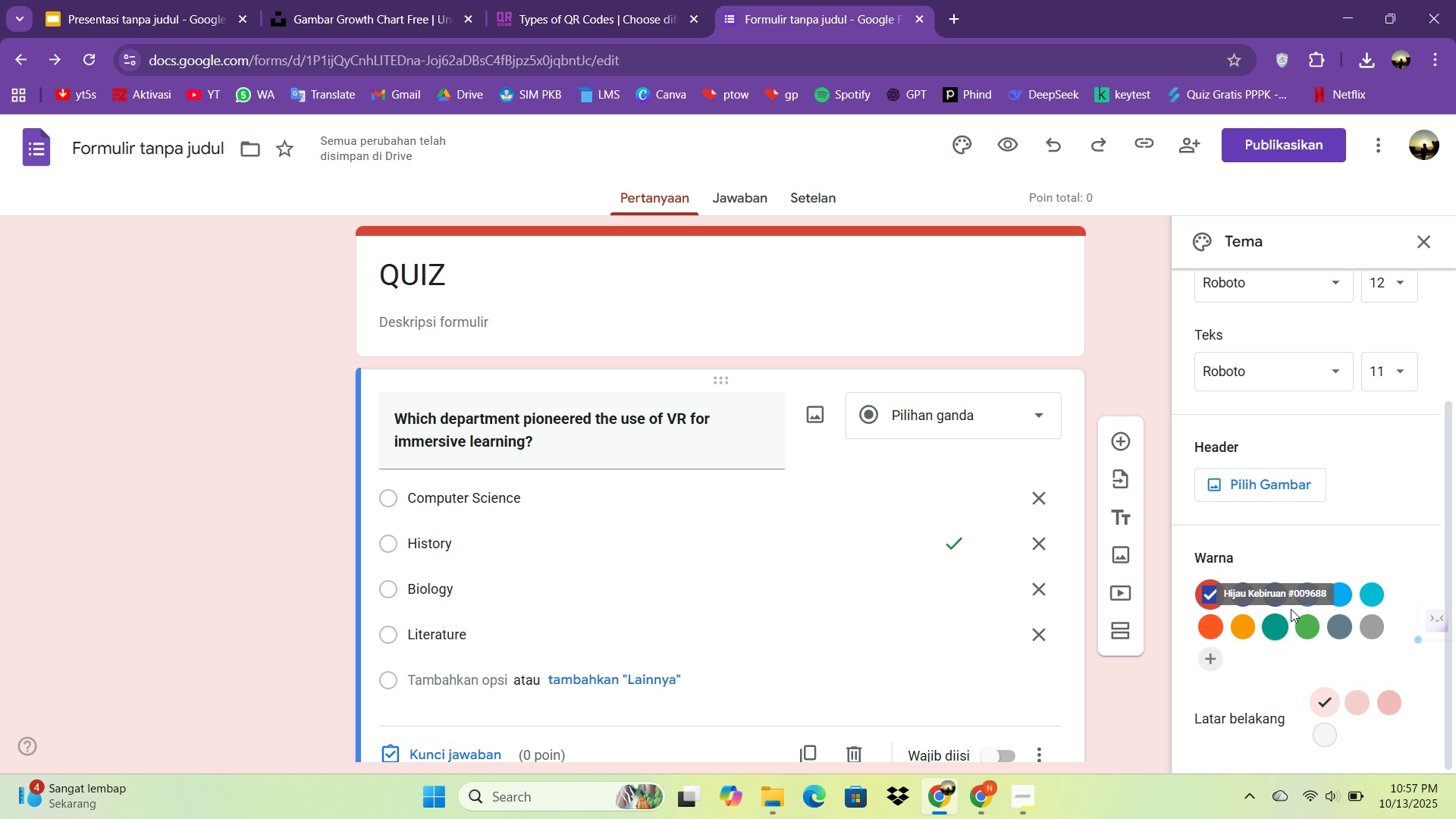 
double_click([1387, 709])
 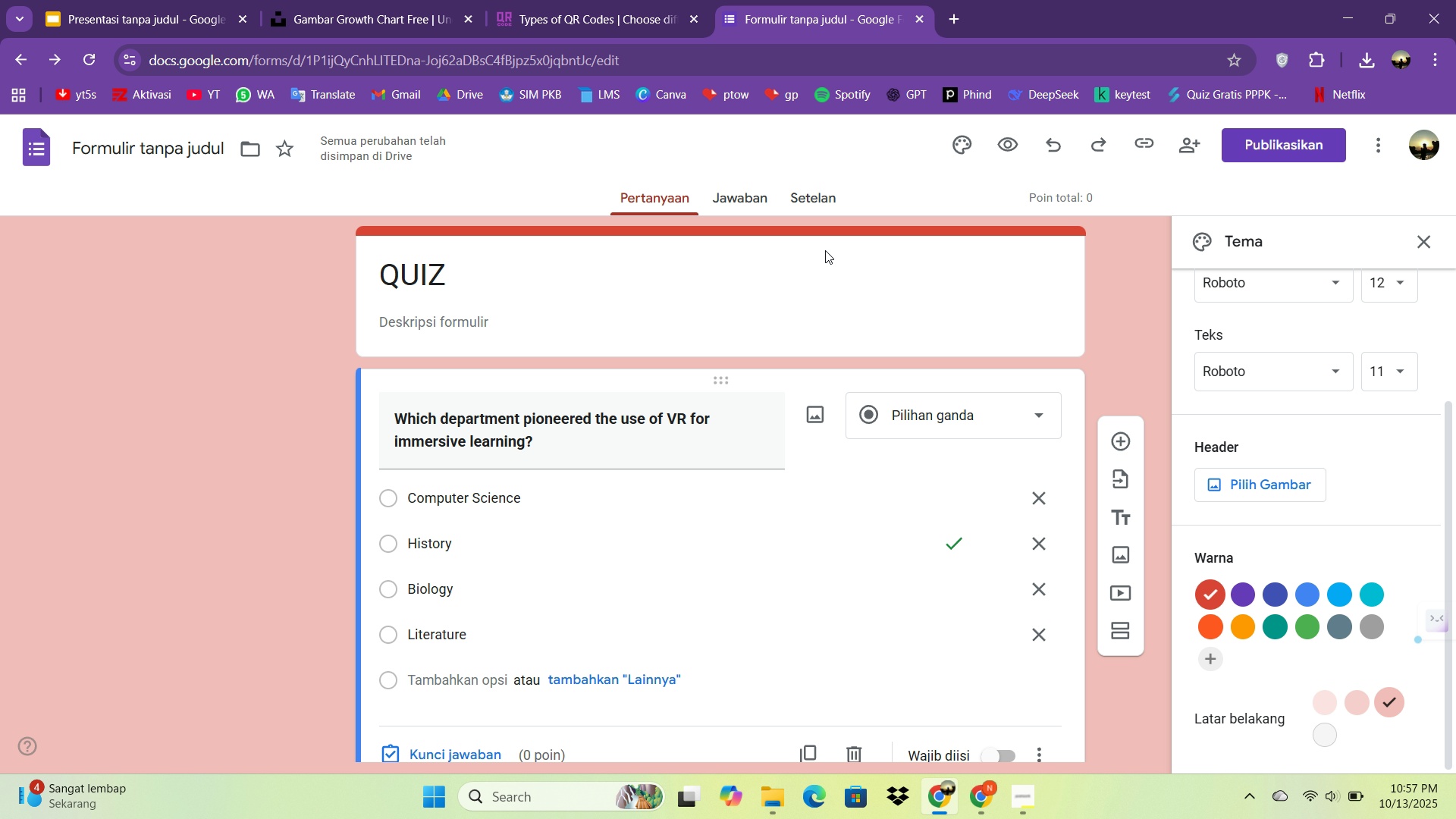 
wait(8.57)
 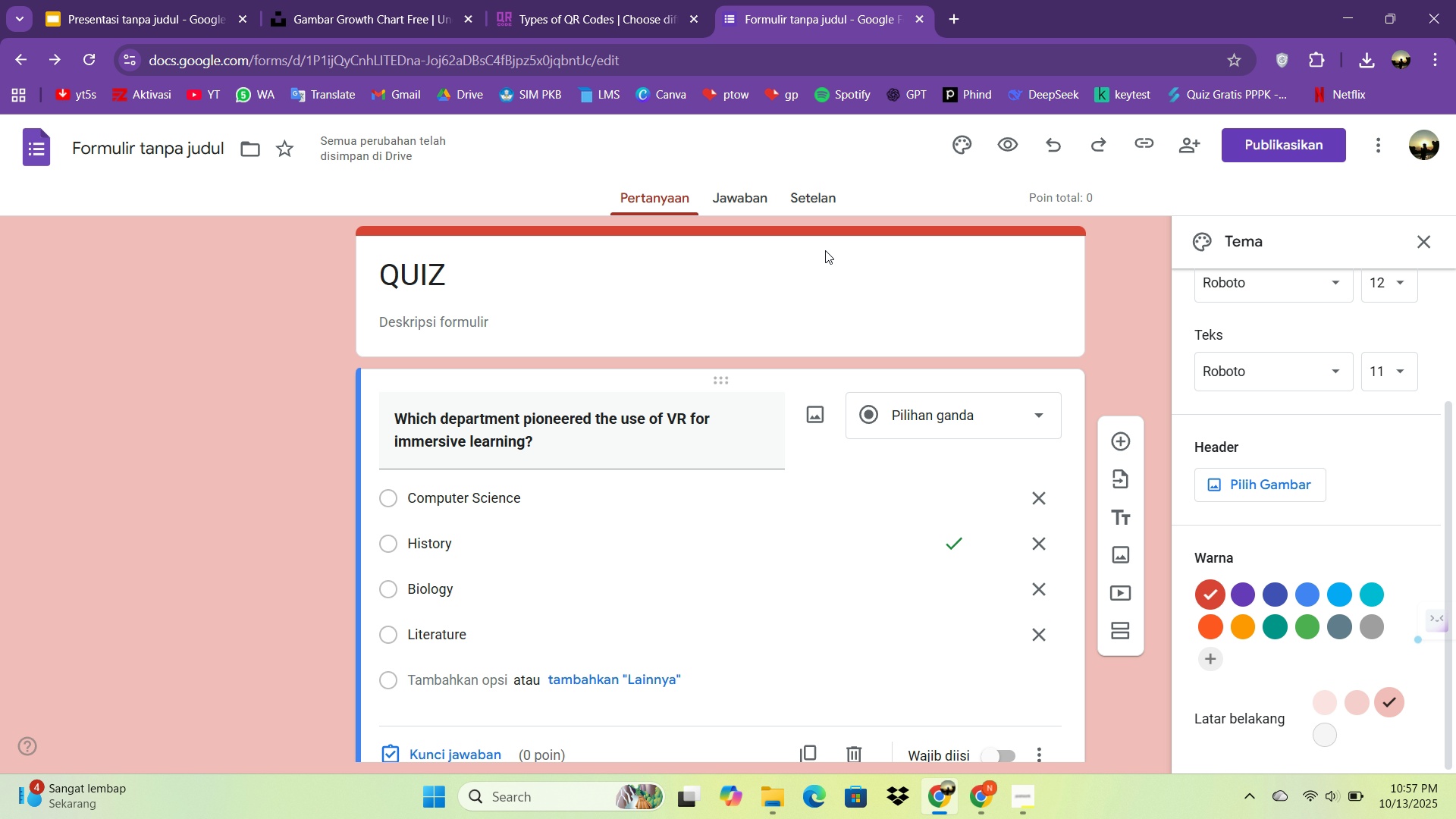 
double_click([1190, 142])
 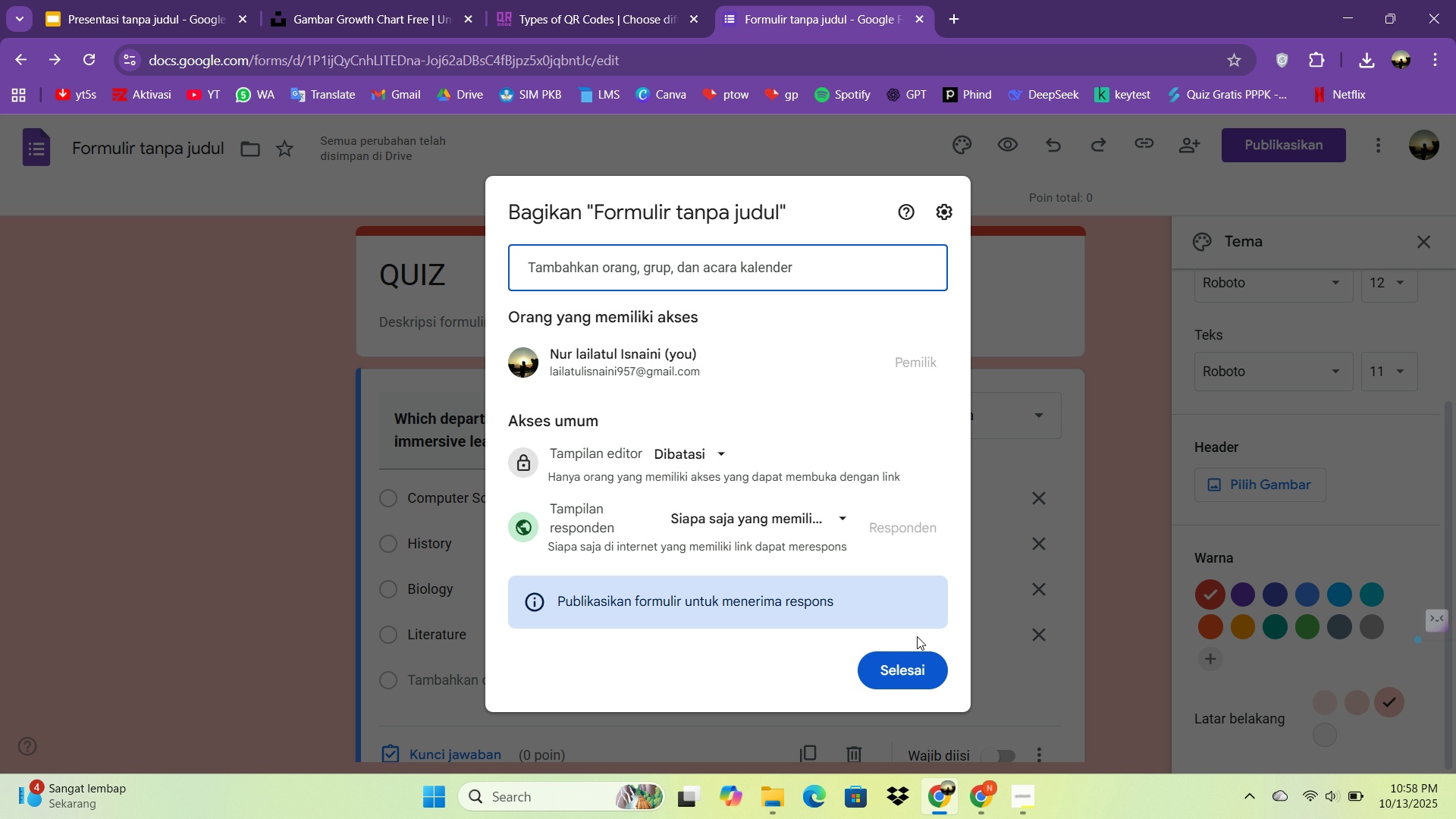 
left_click([915, 669])
 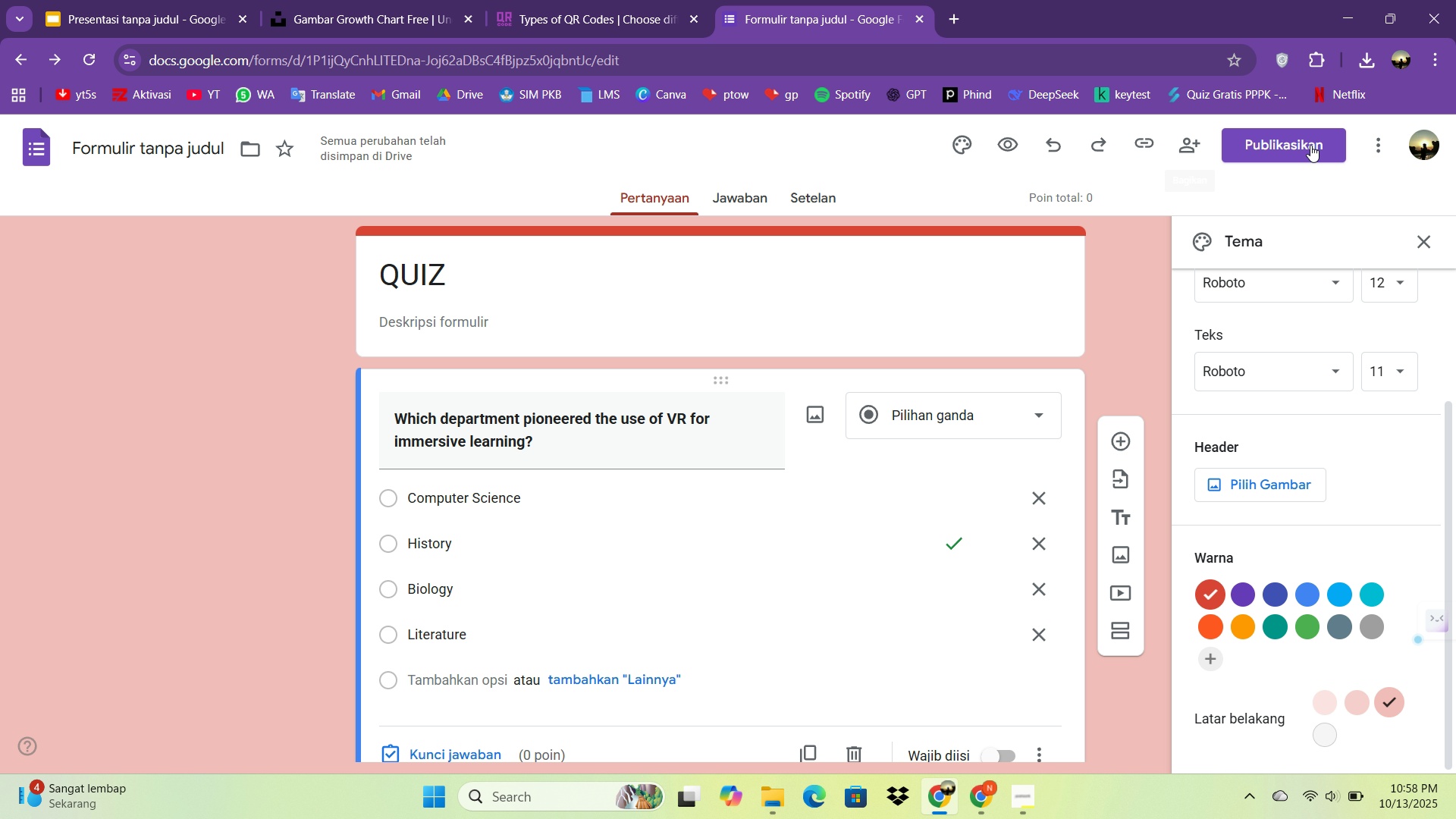 
left_click([1310, 145])
 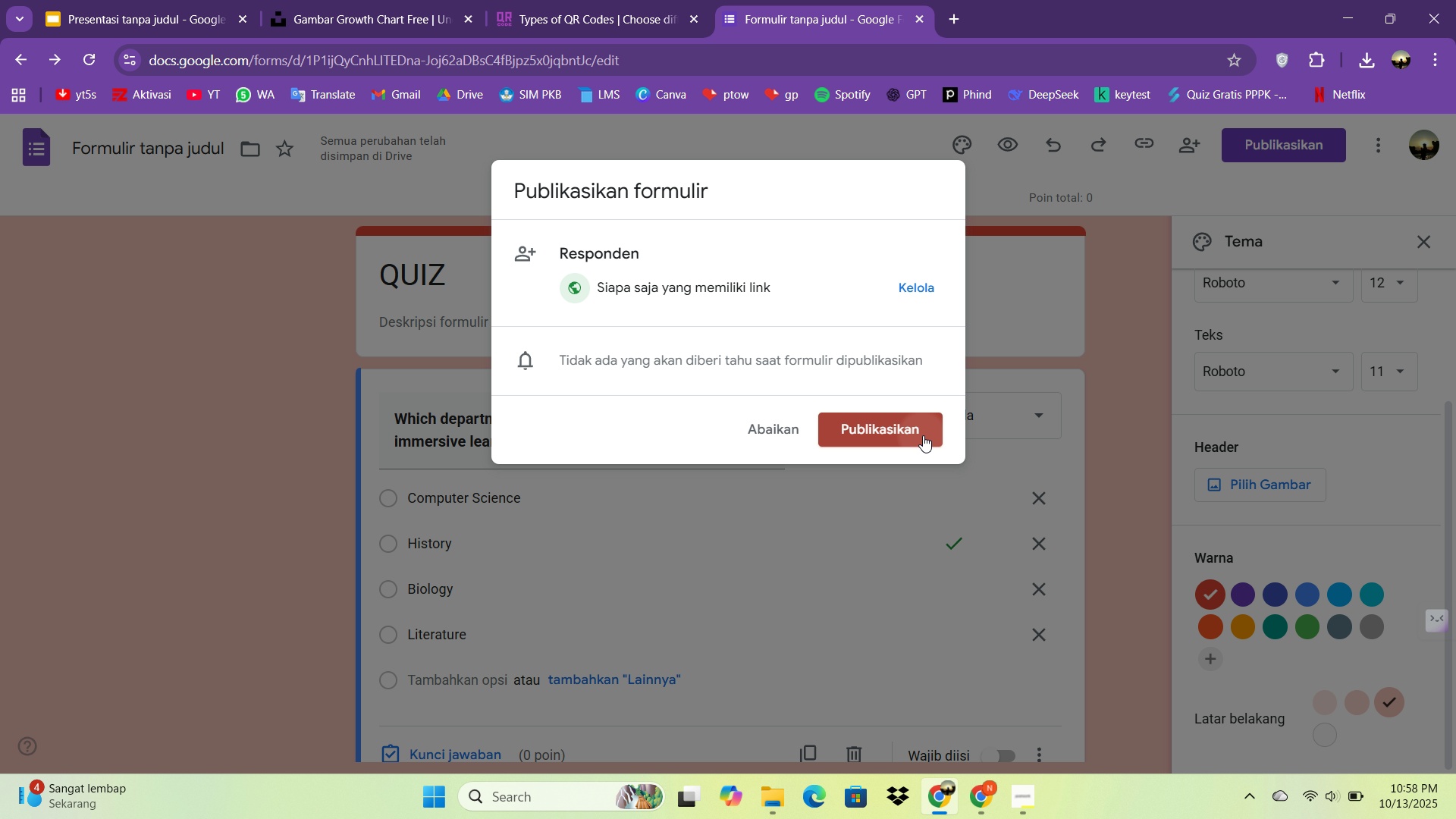 
left_click([923, 435])
 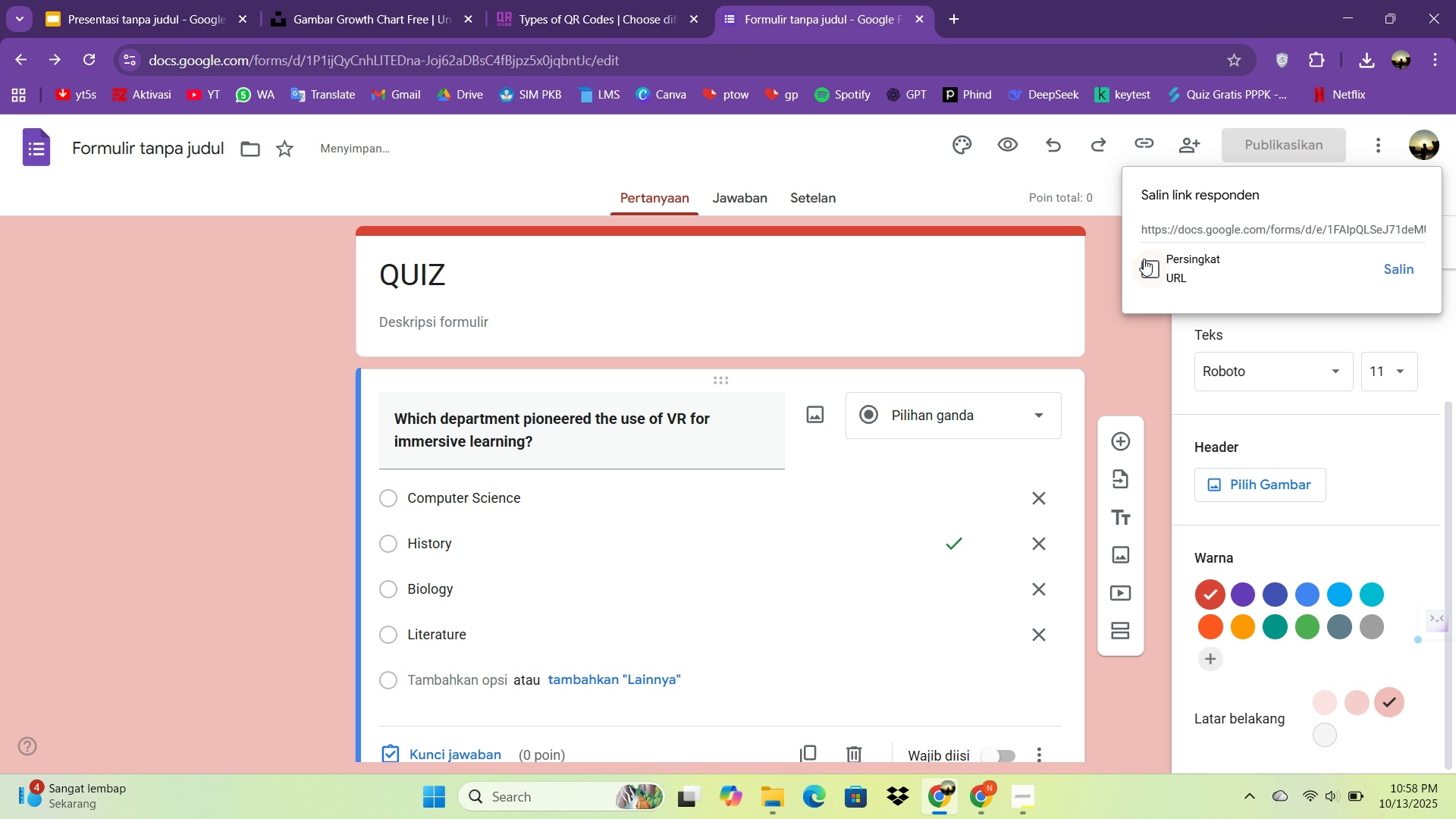 
double_click([1144, 259])
 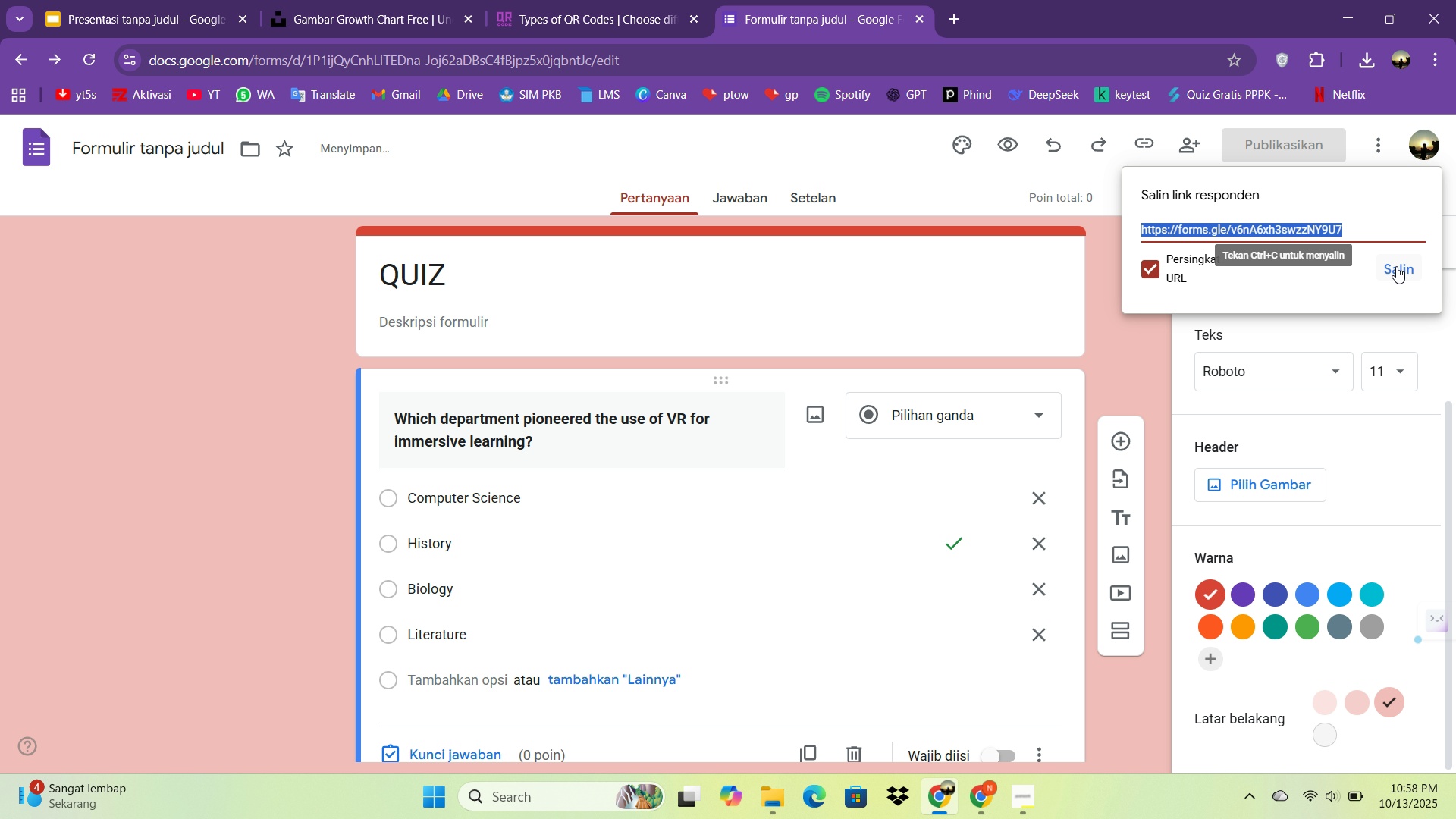 
double_click([1409, 268])
 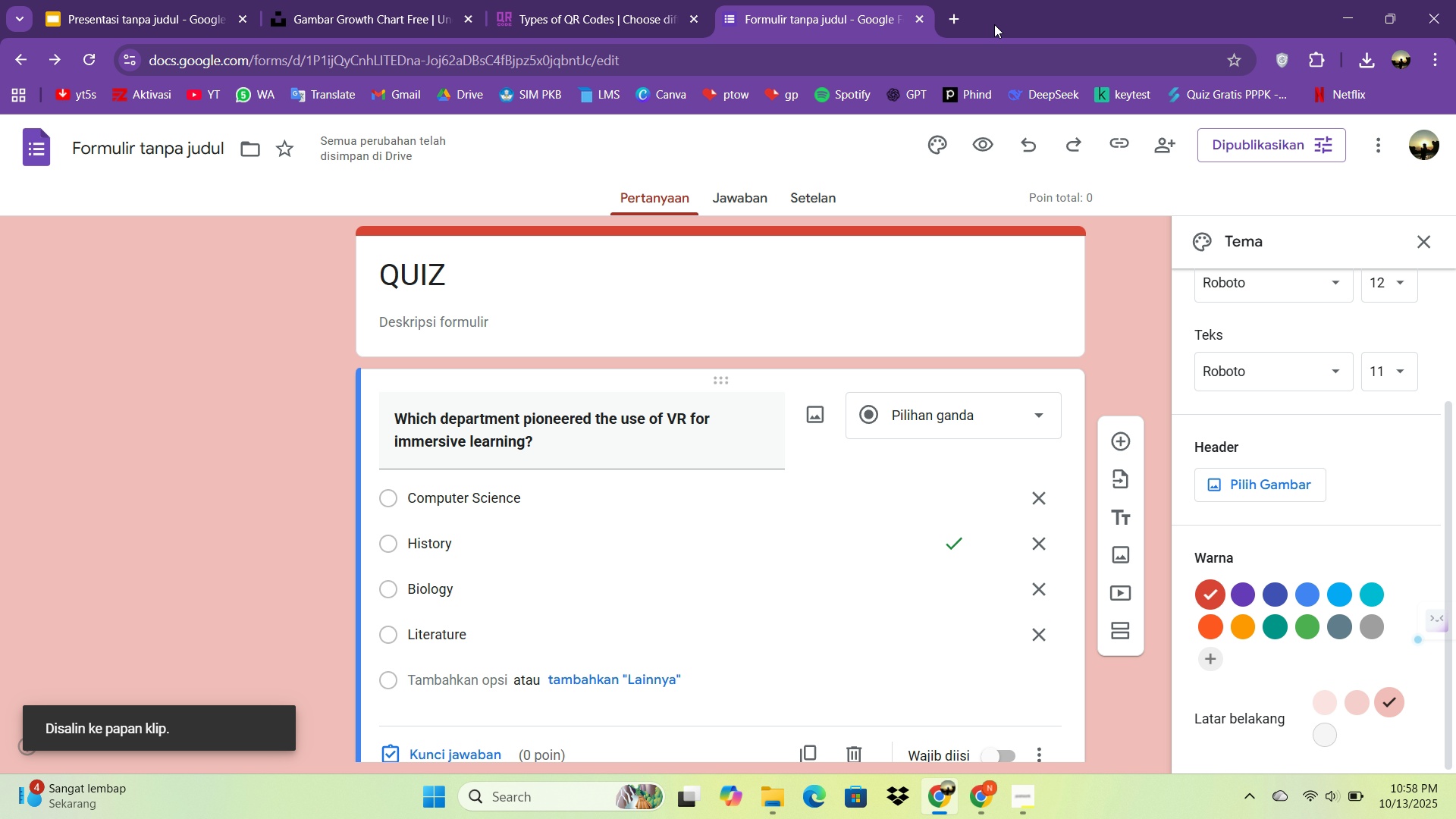 
double_click([962, 22])
 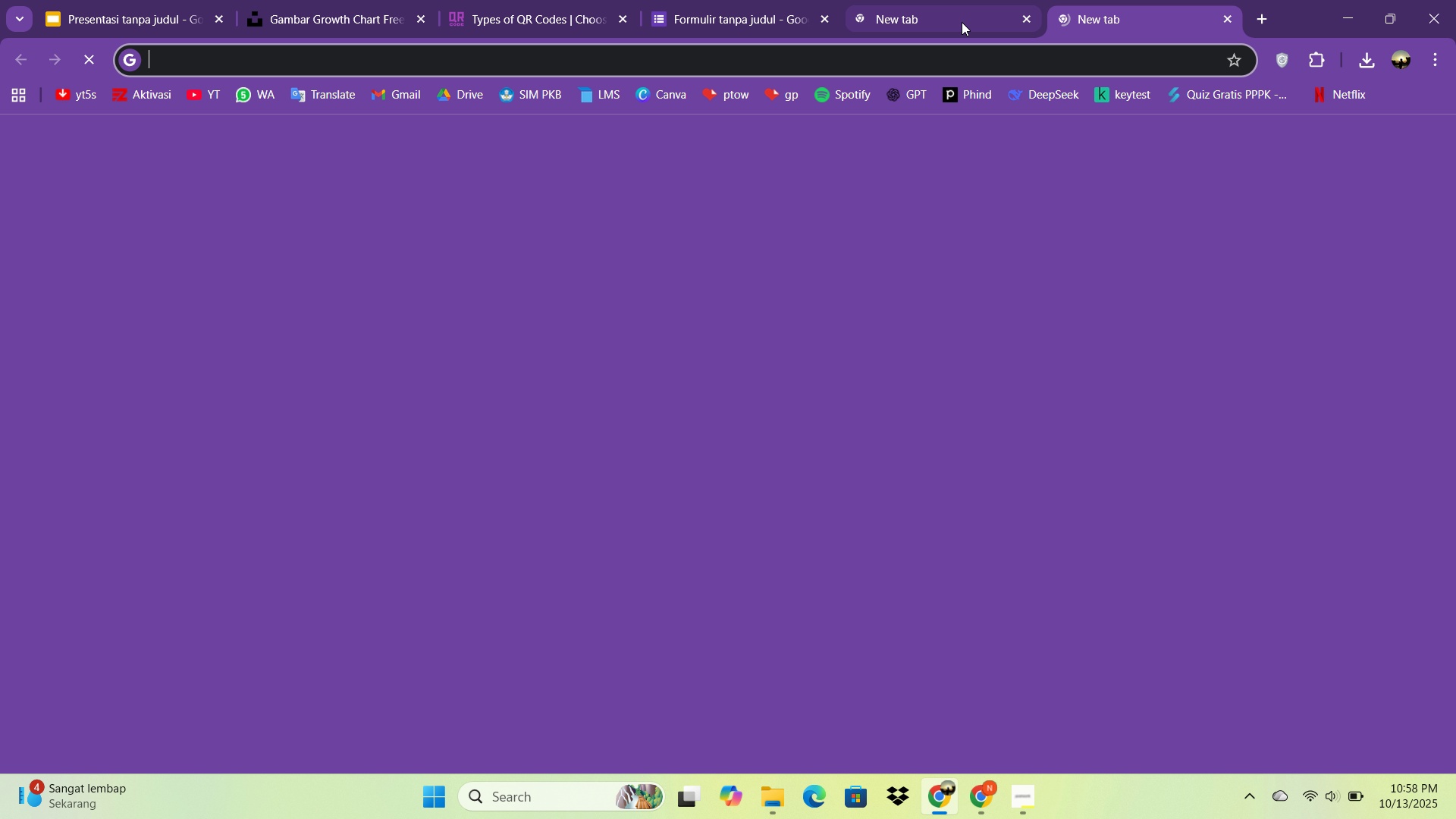 
key(Control+V)
 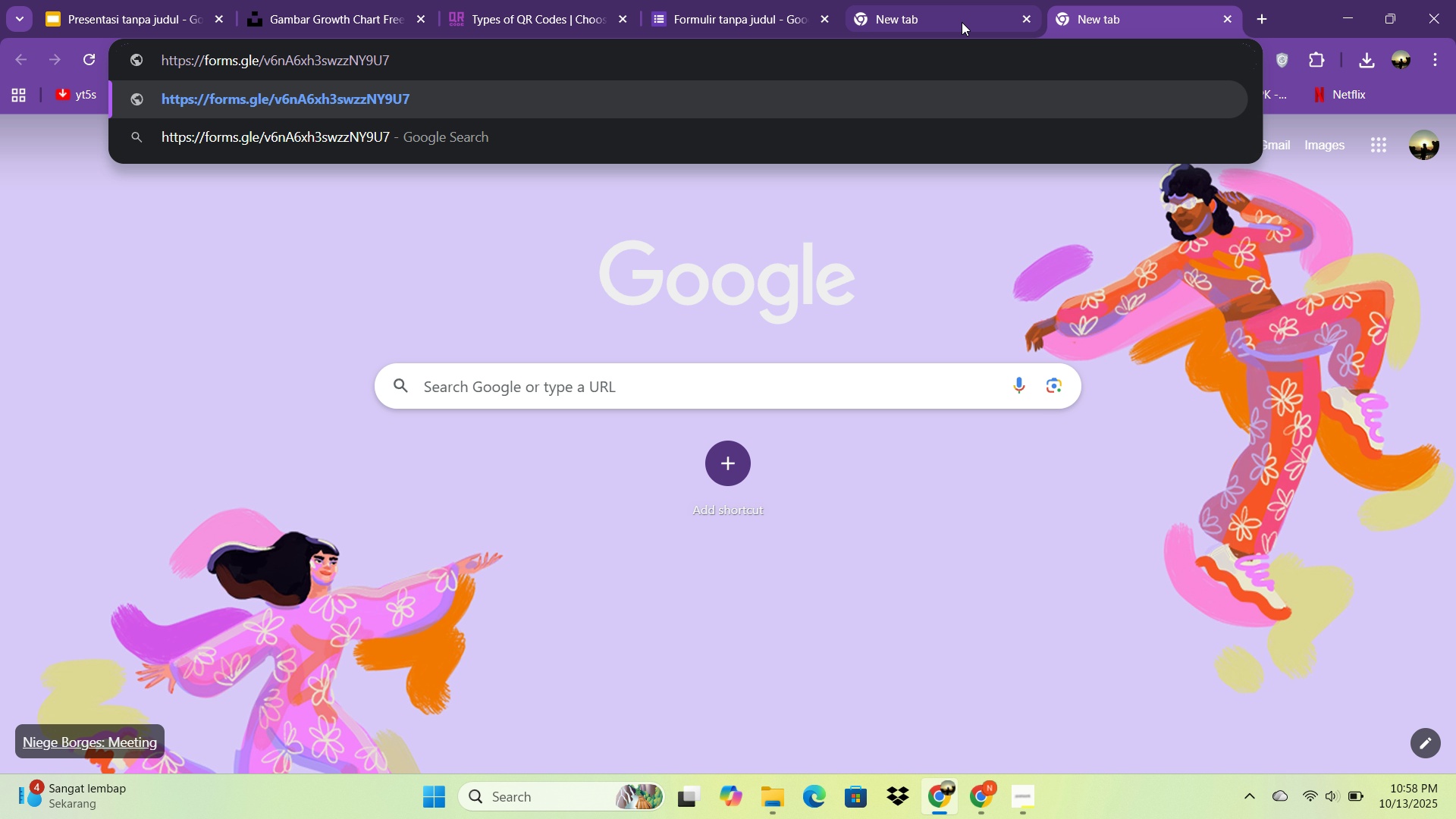 
key(Enter)
 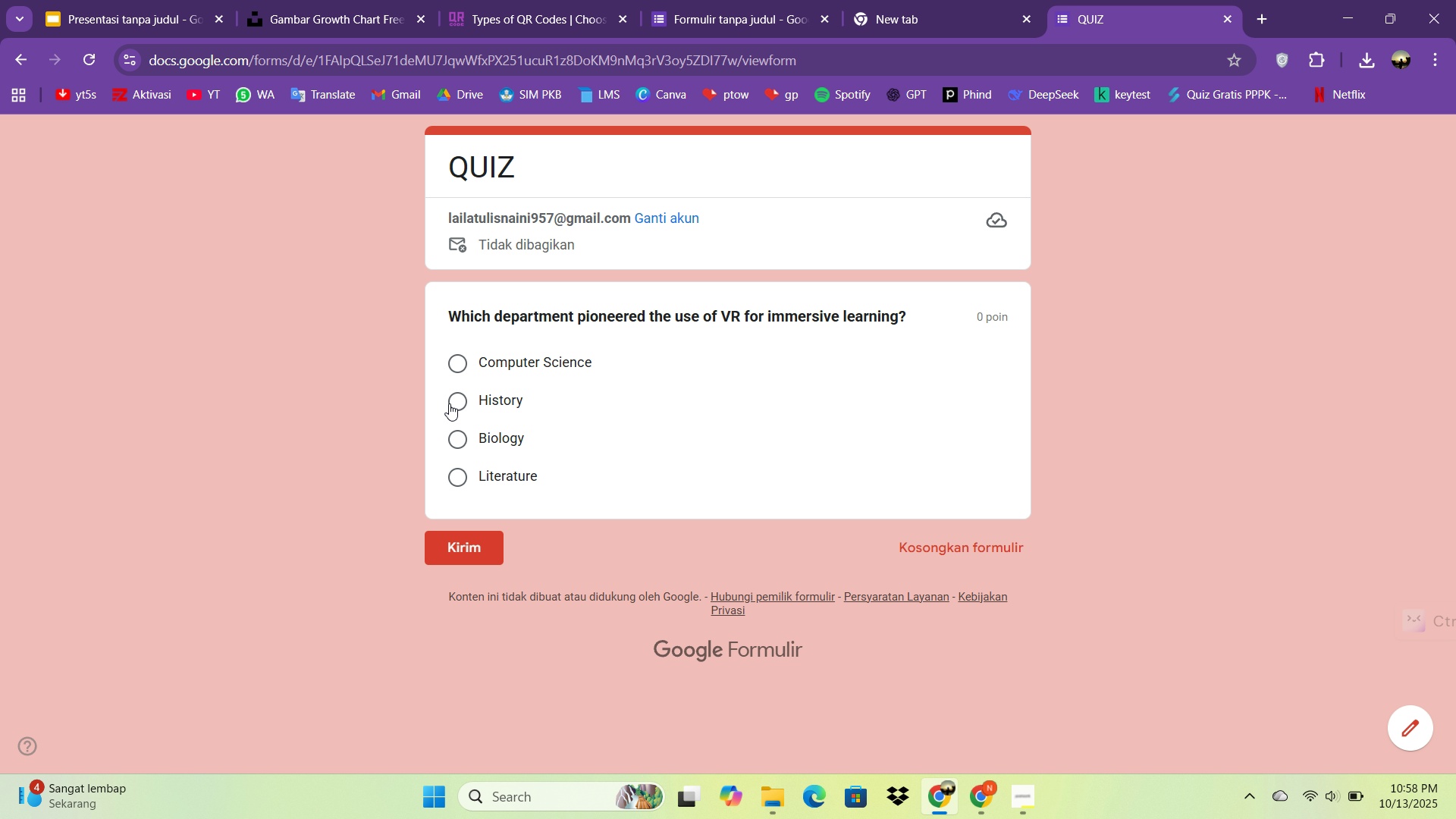 
left_click([457, 438])
 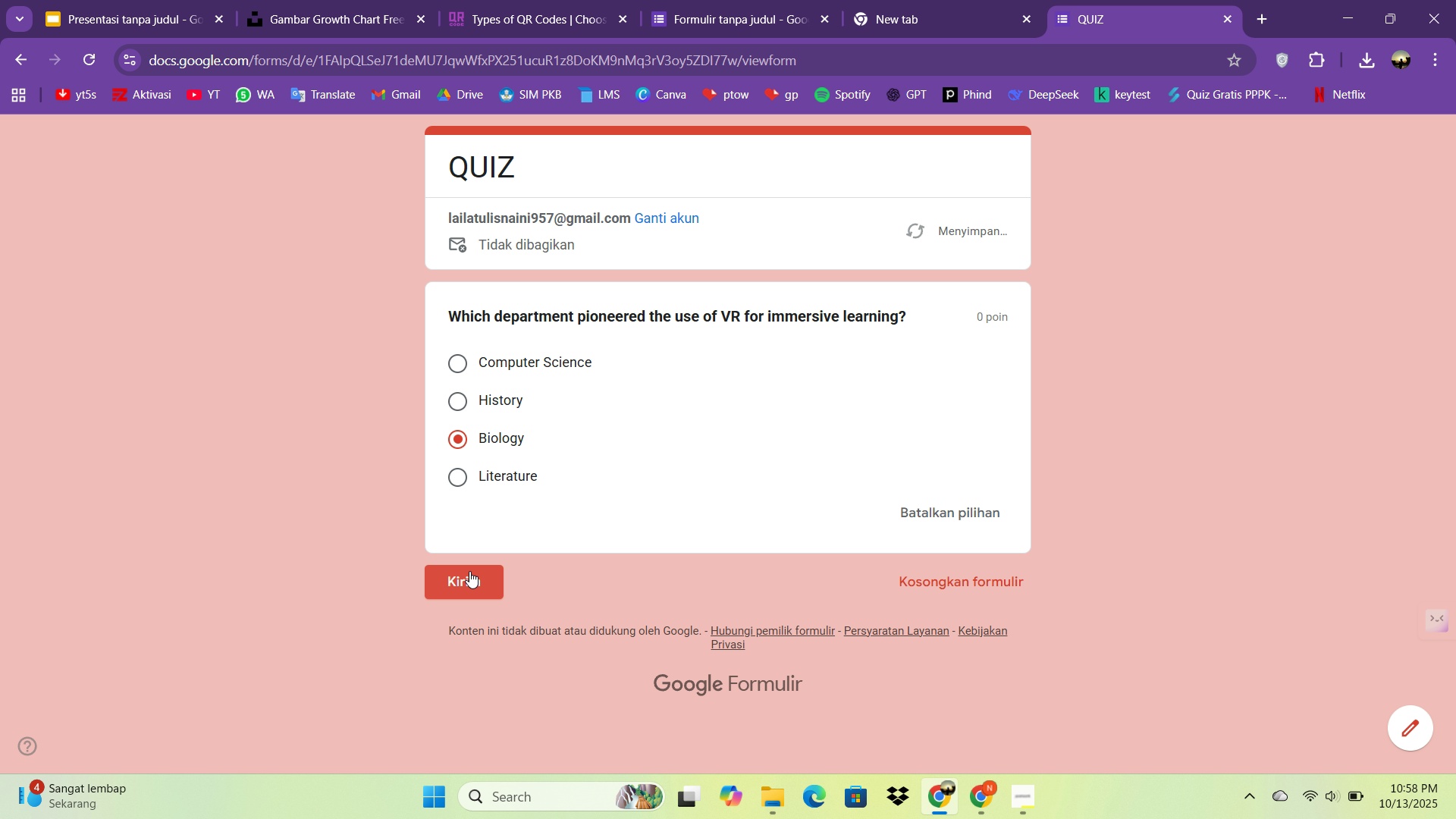 
left_click([469, 571])
 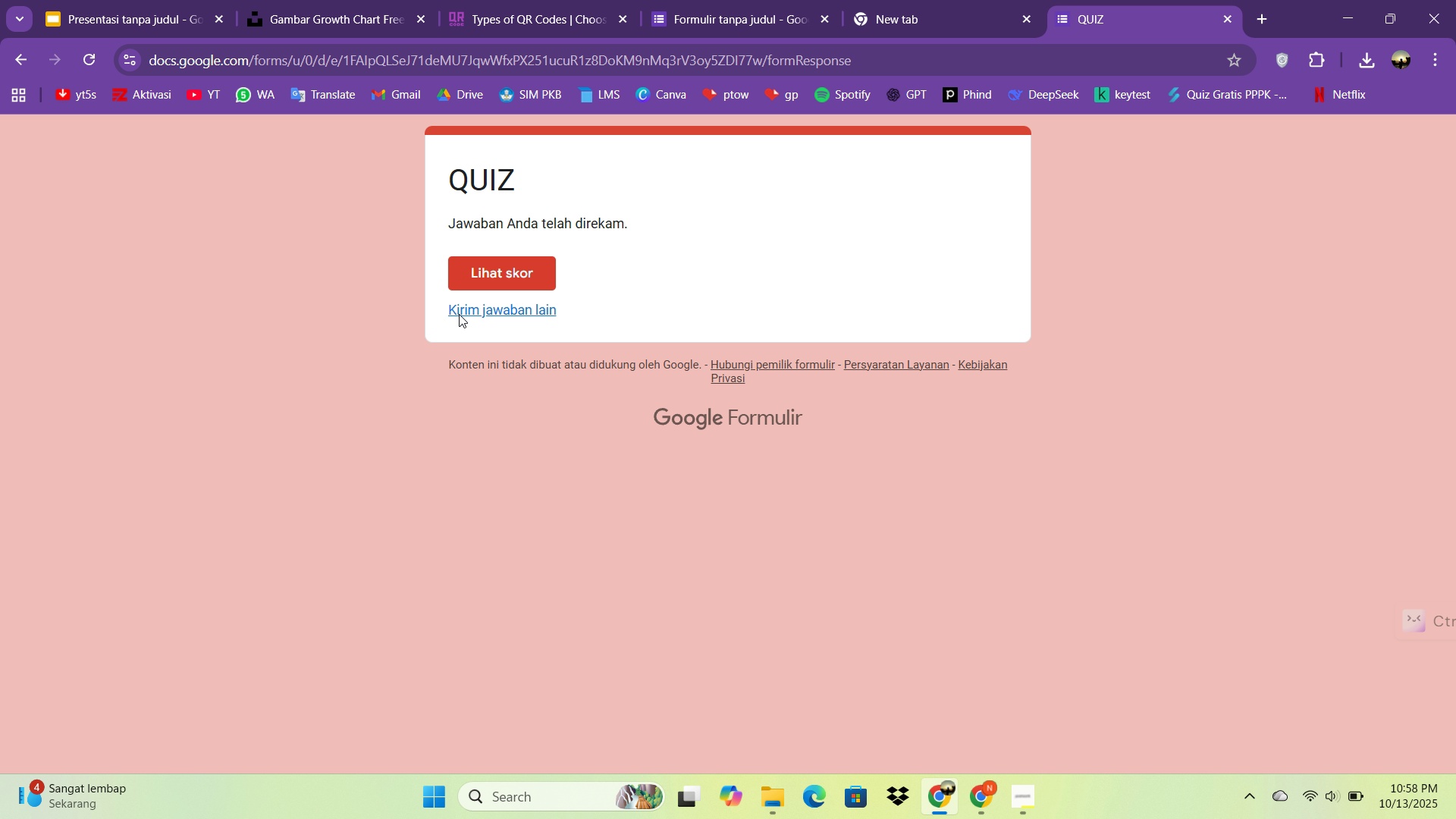 
left_click([460, 290])
 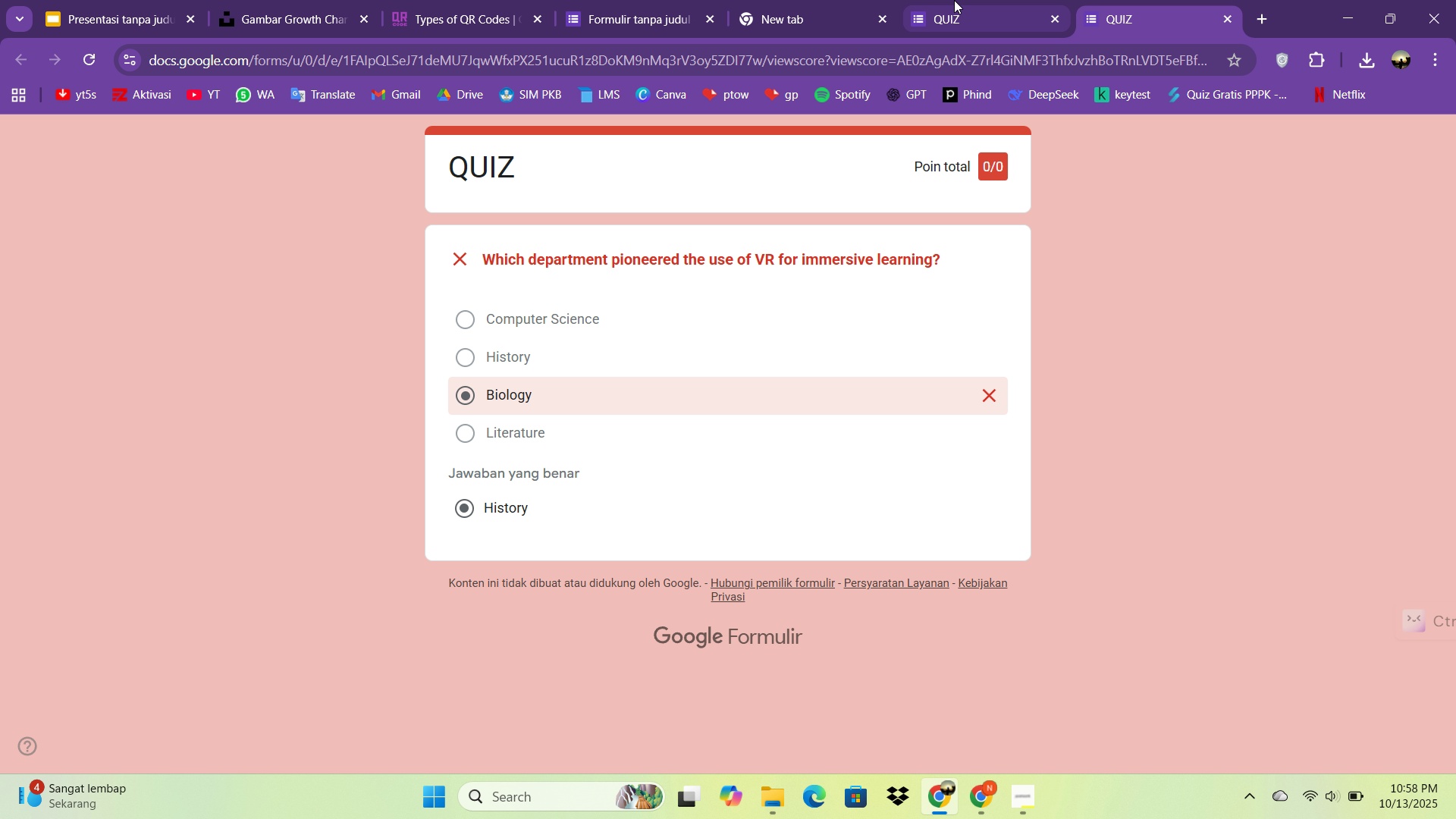 
double_click([954, 0])
 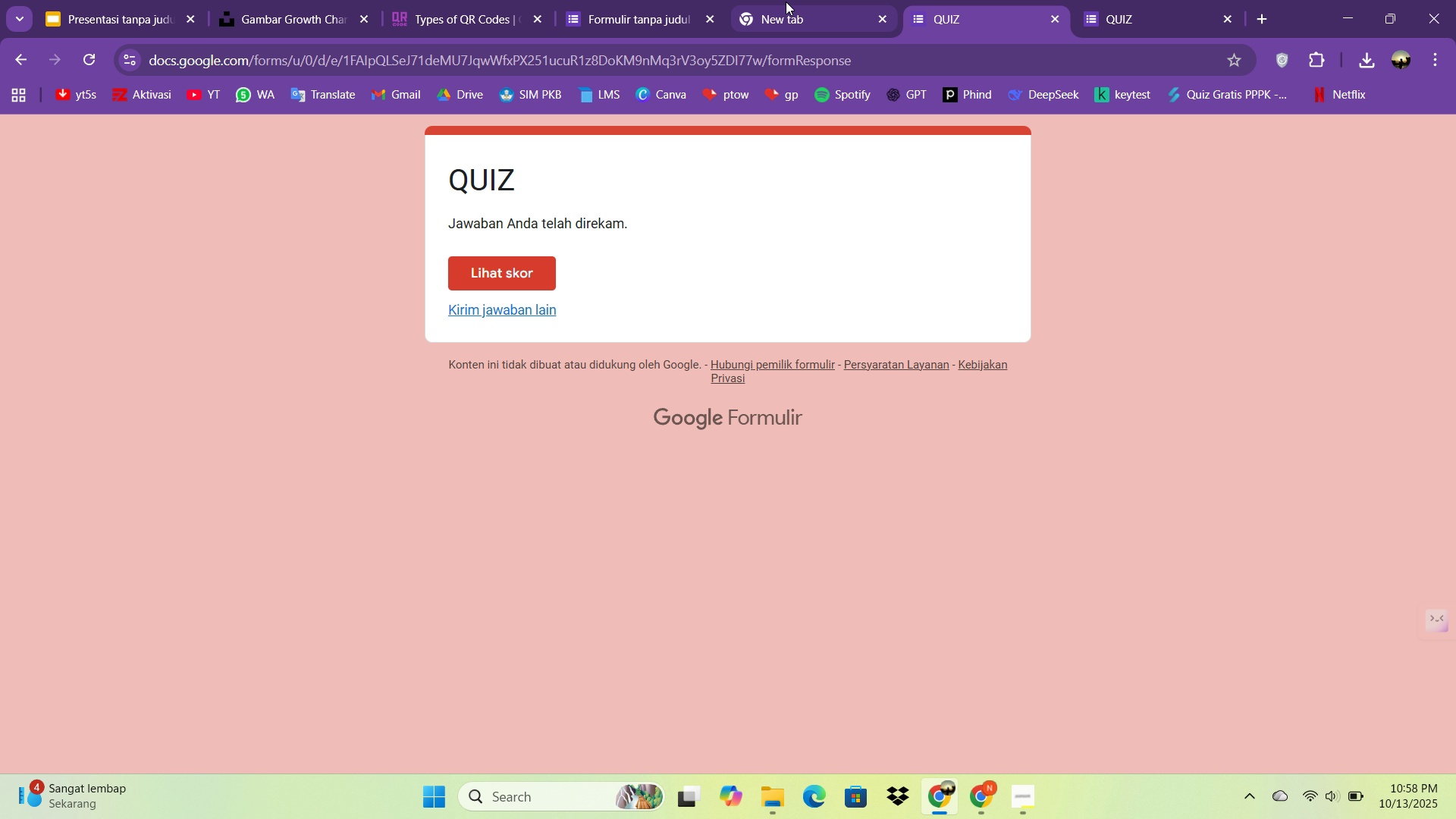 
double_click([786, 2])
 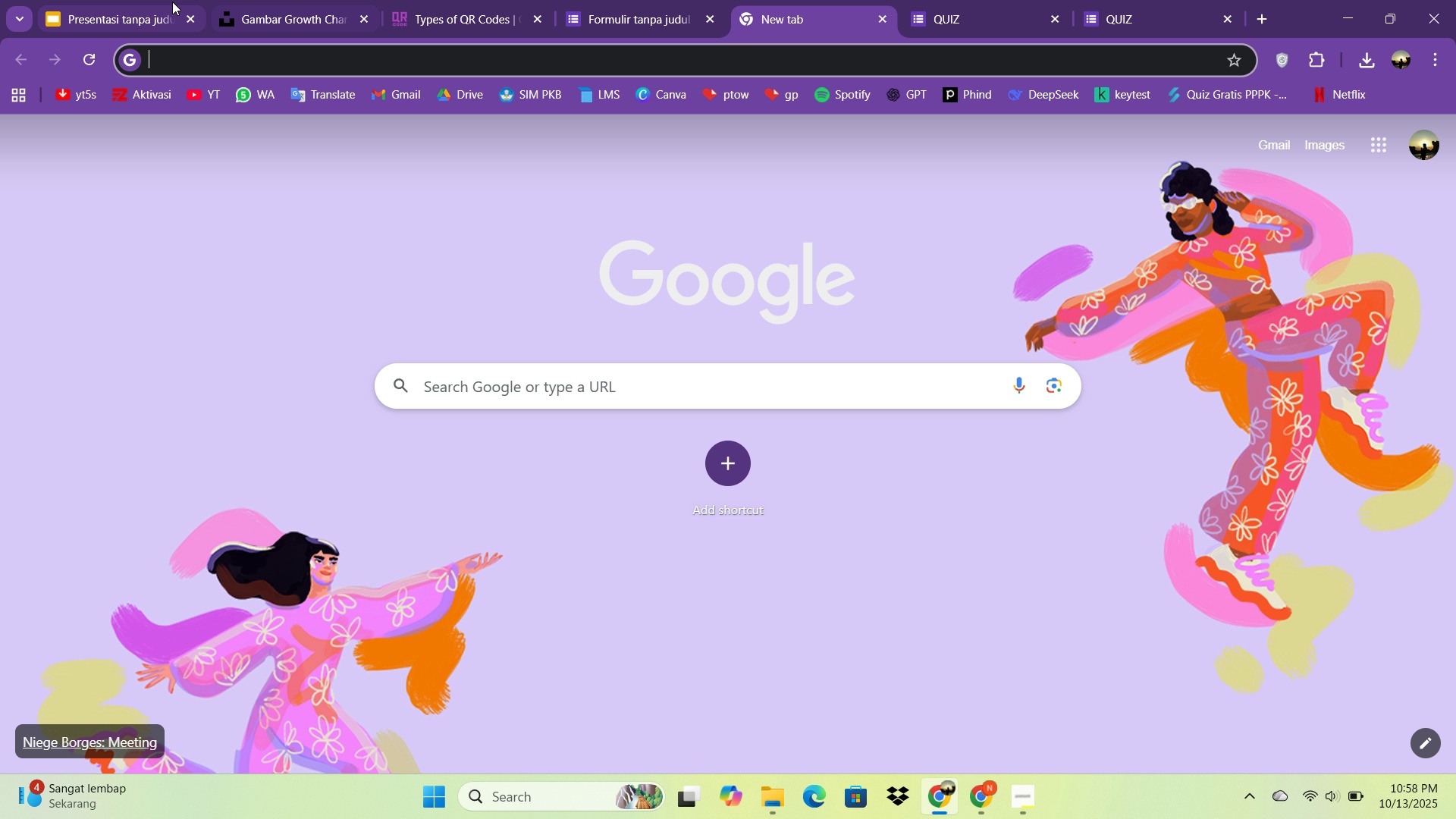 
left_click([165, 2])
 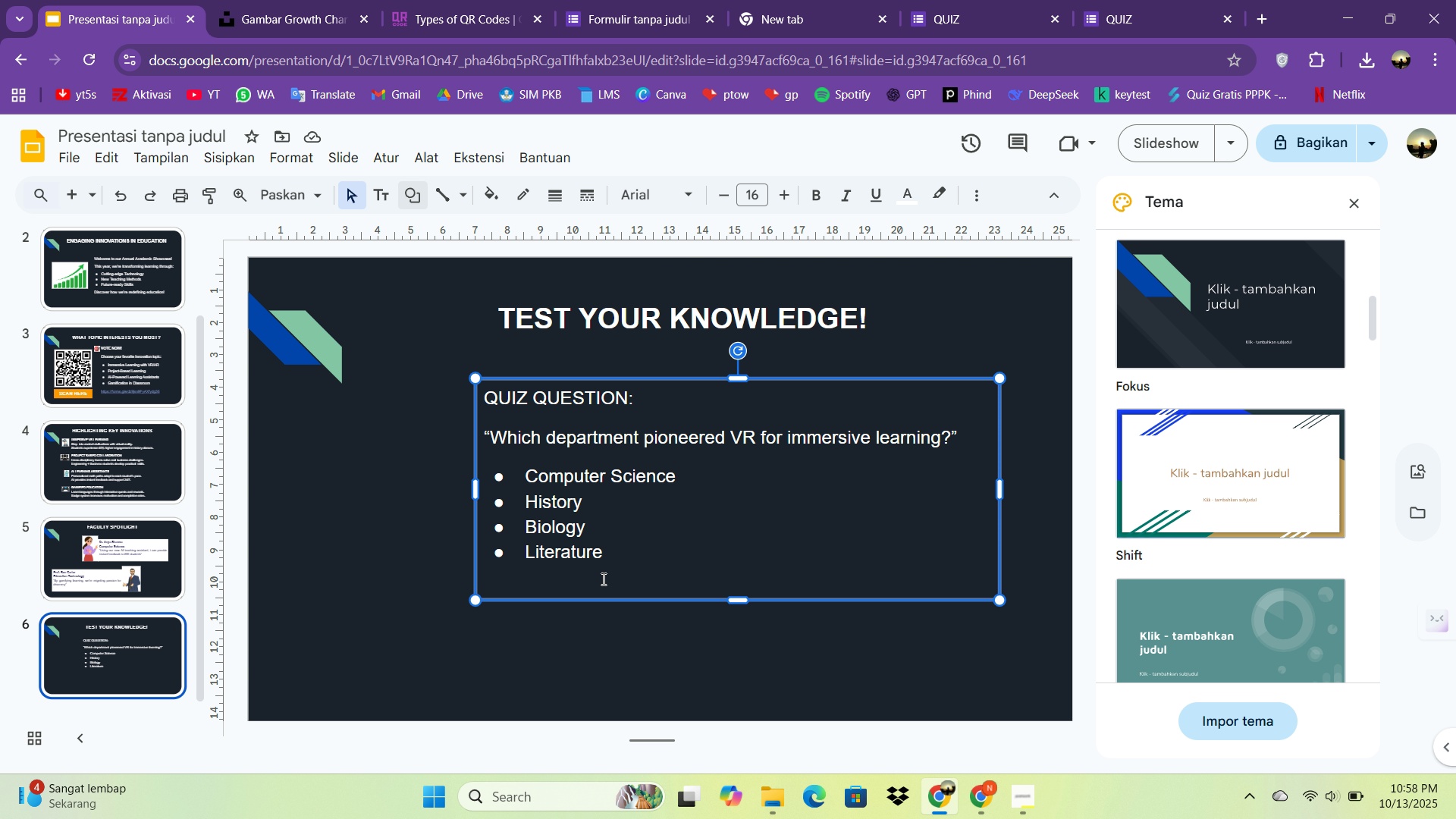 
double_click([566, 562])
 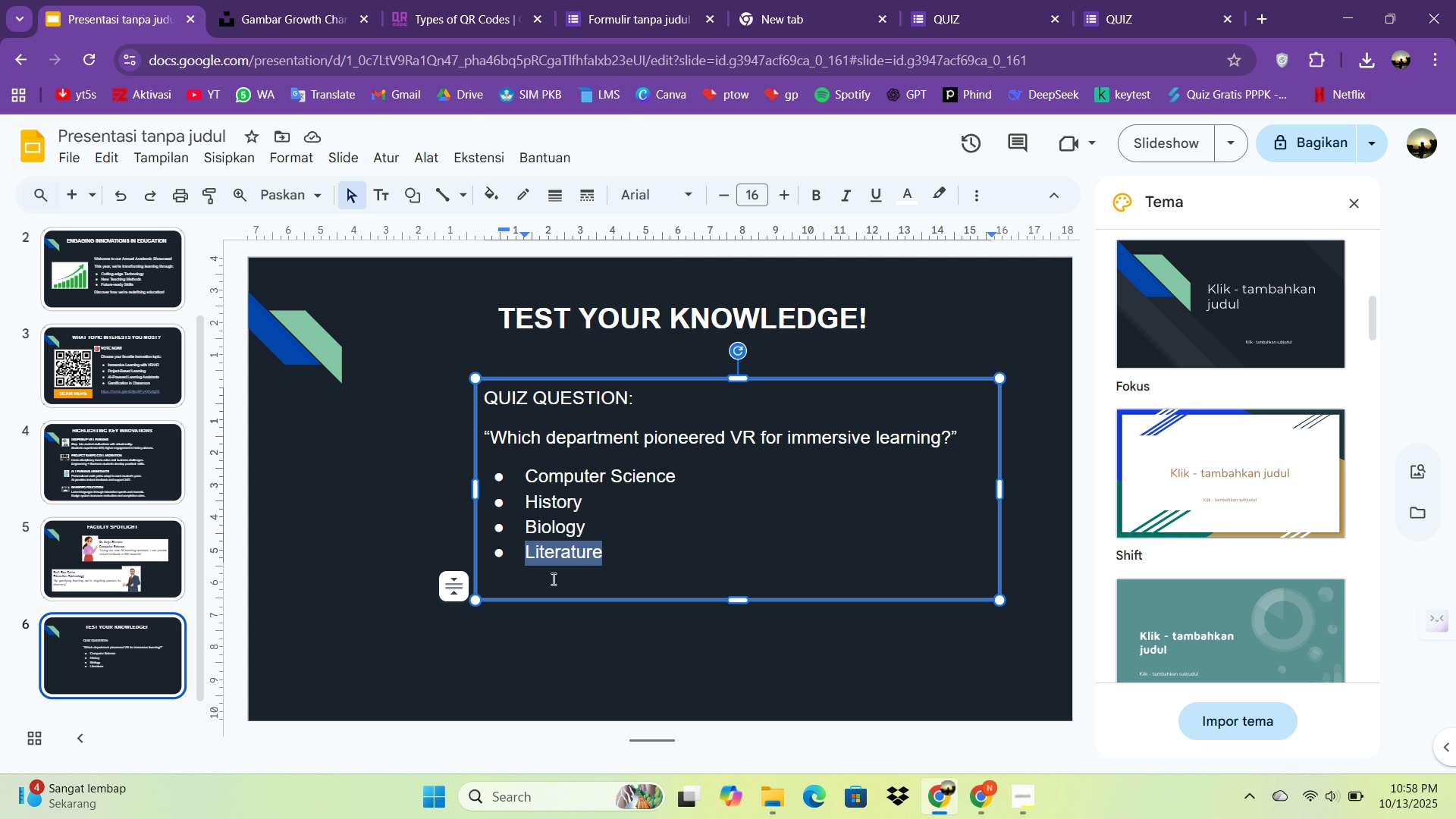 
triple_click([552, 579])
 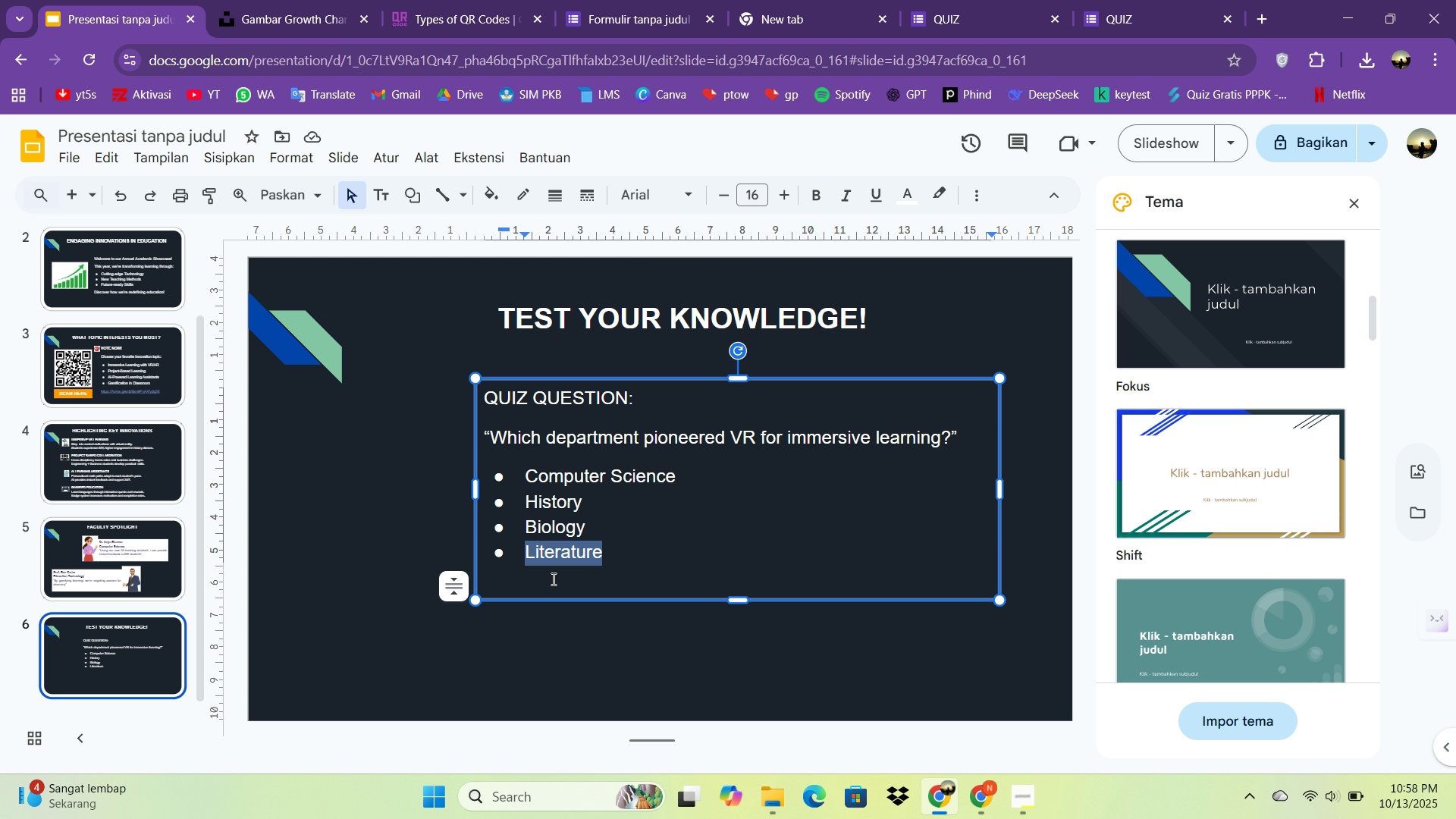 
triple_click([552, 579])
 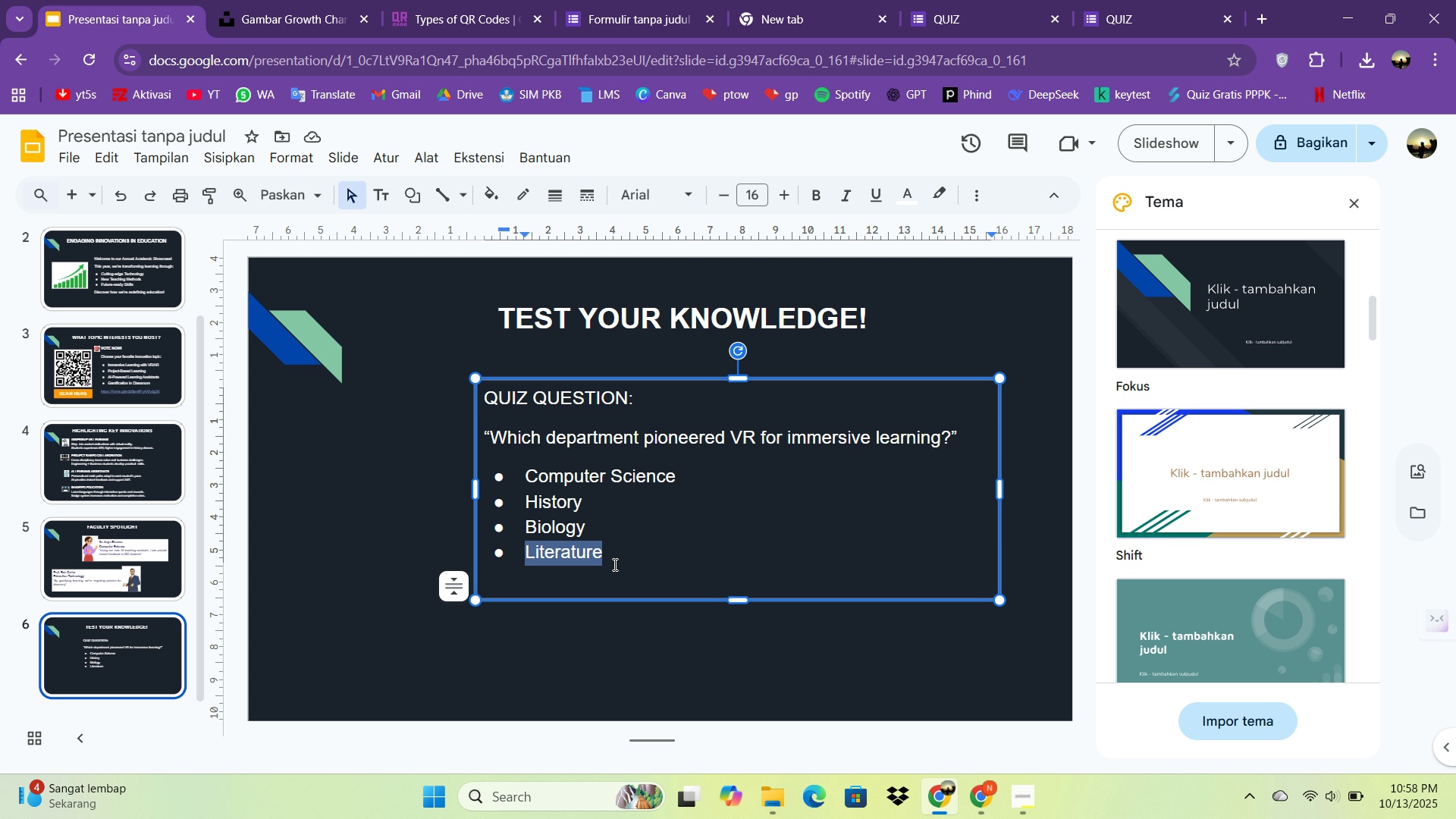 
double_click([613, 564])
 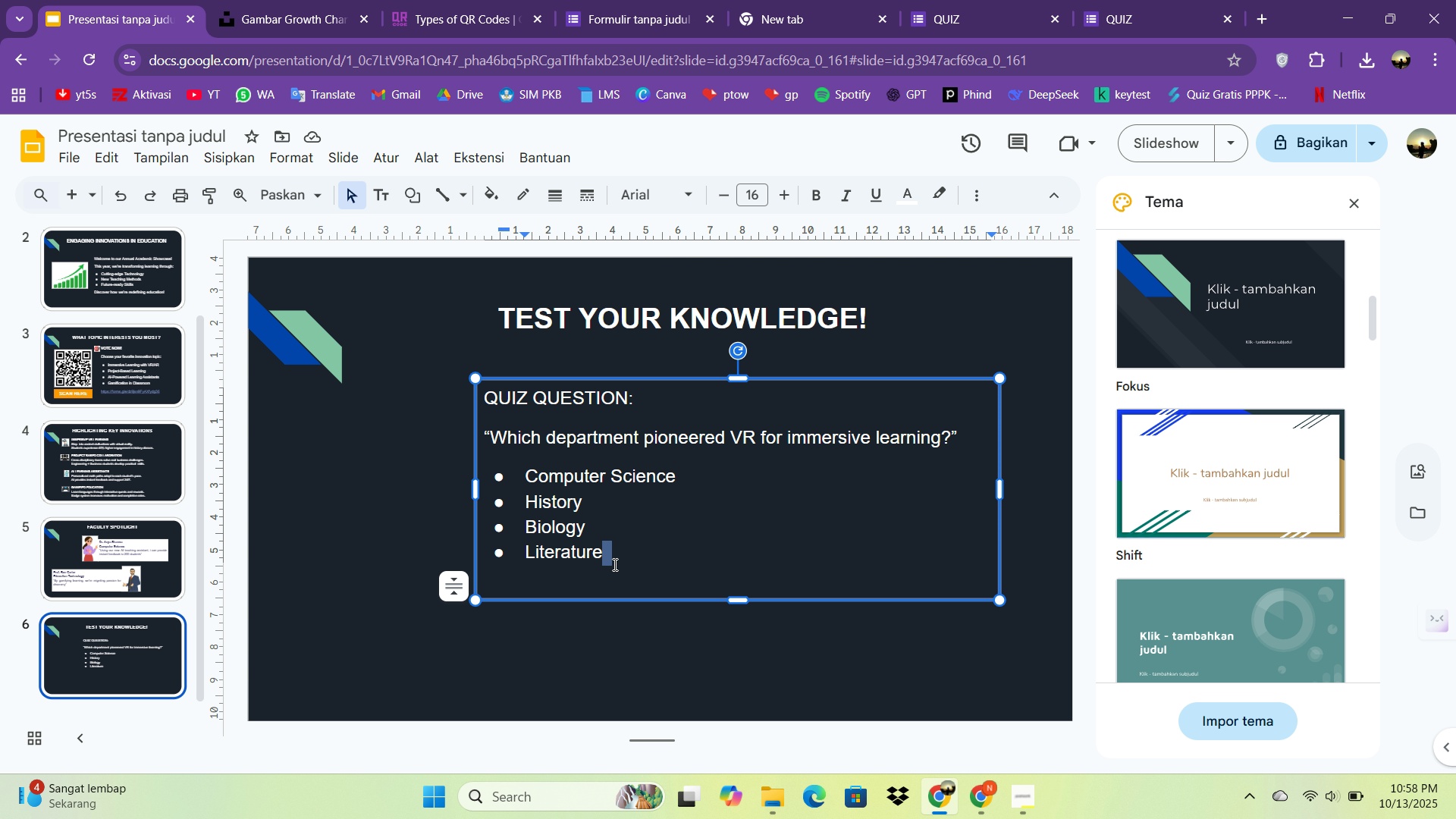 
double_click([613, 564])
 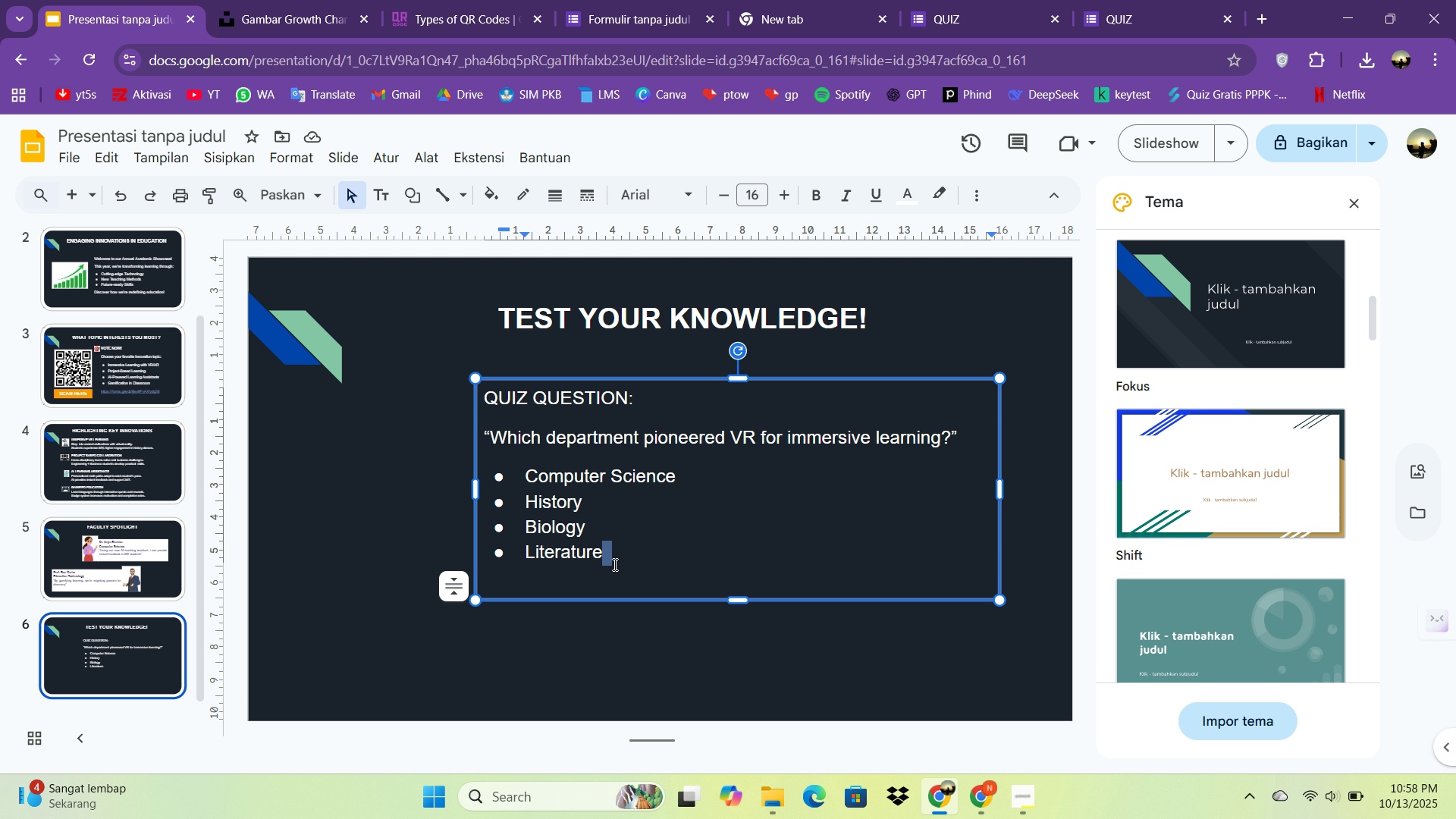 
wait(6.61)
 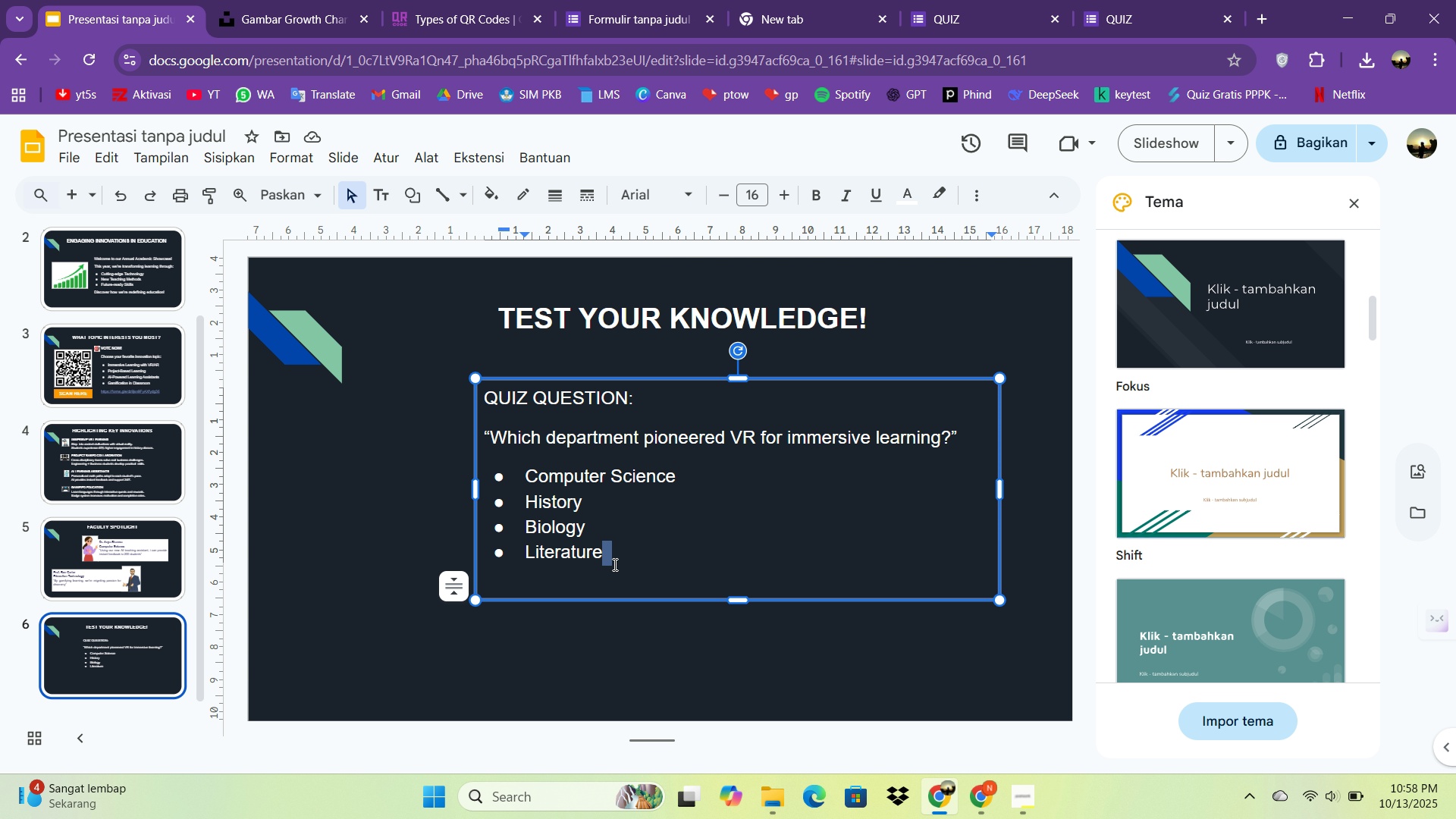 
double_click([630, 561])
 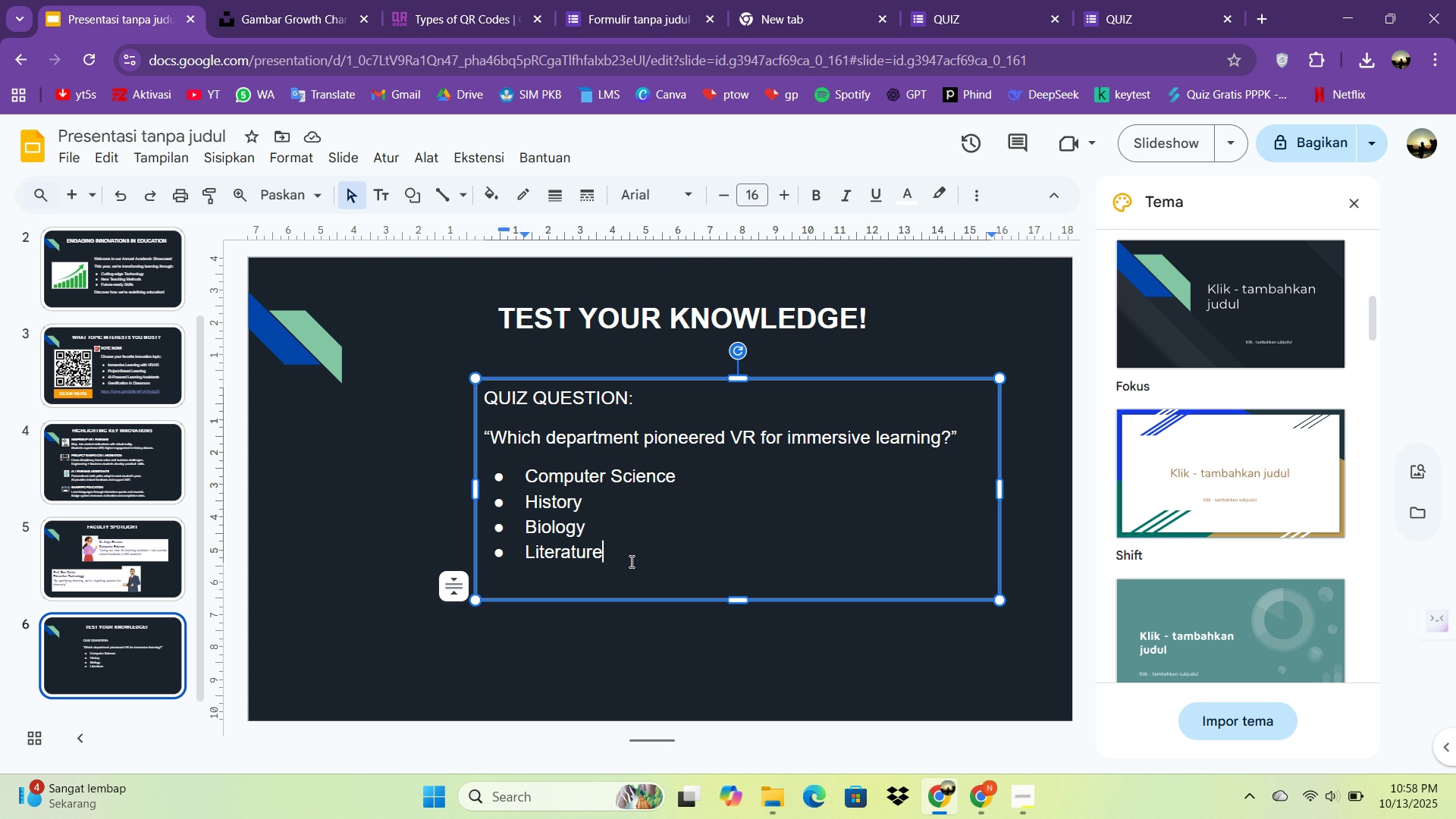 
double_click([630, 561])
 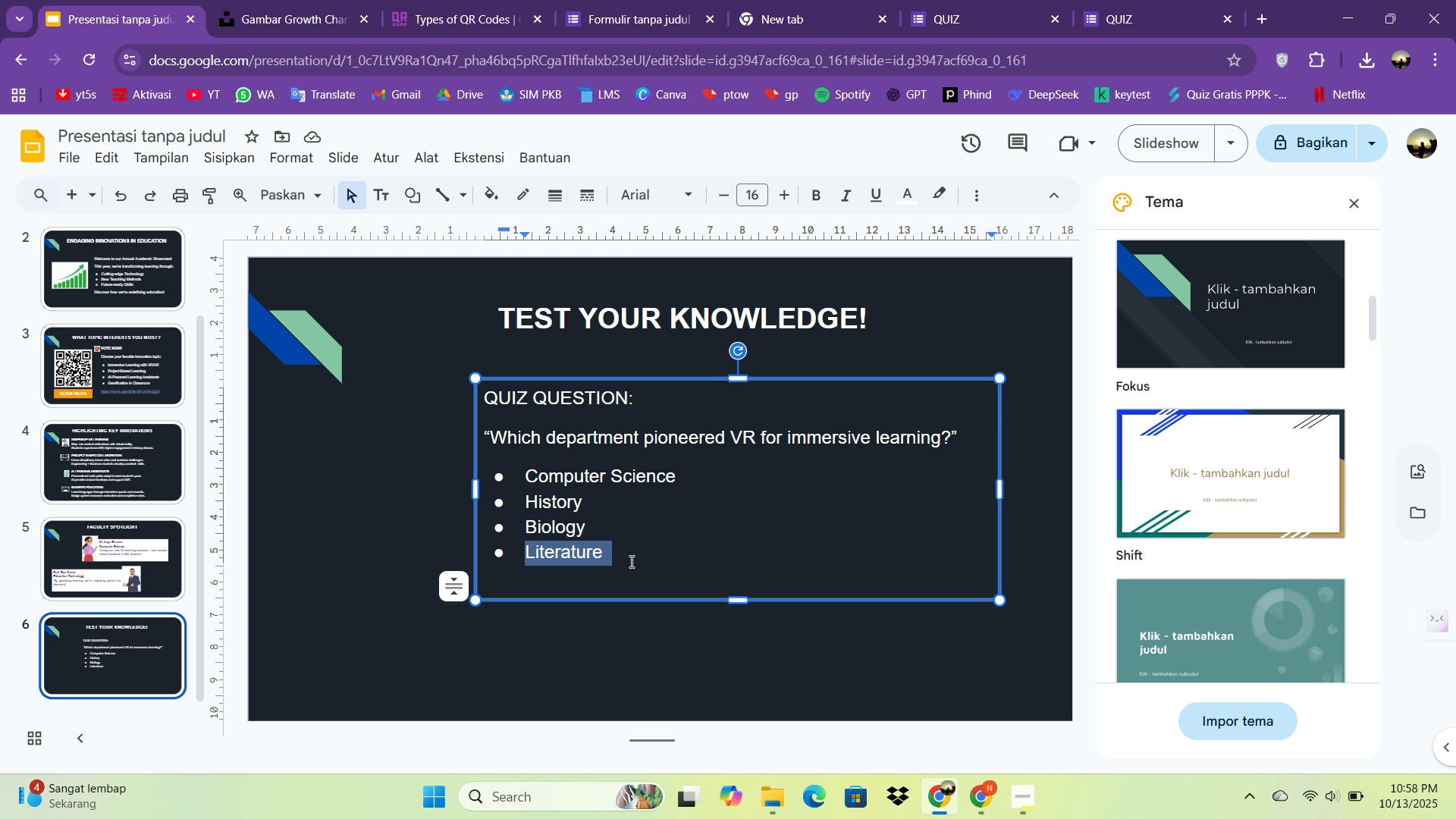 
triple_click([630, 561])
 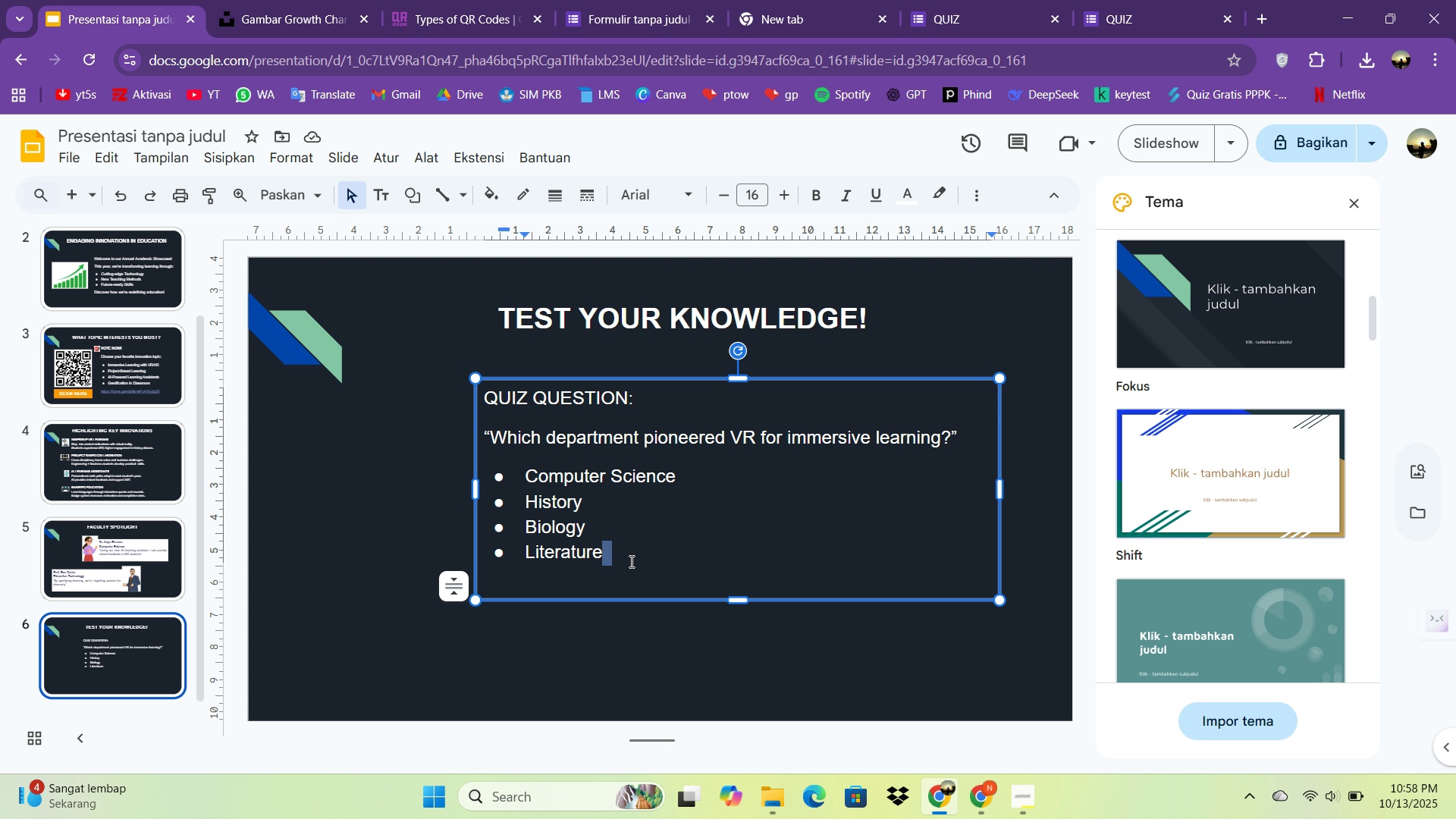 
triple_click([630, 561])
 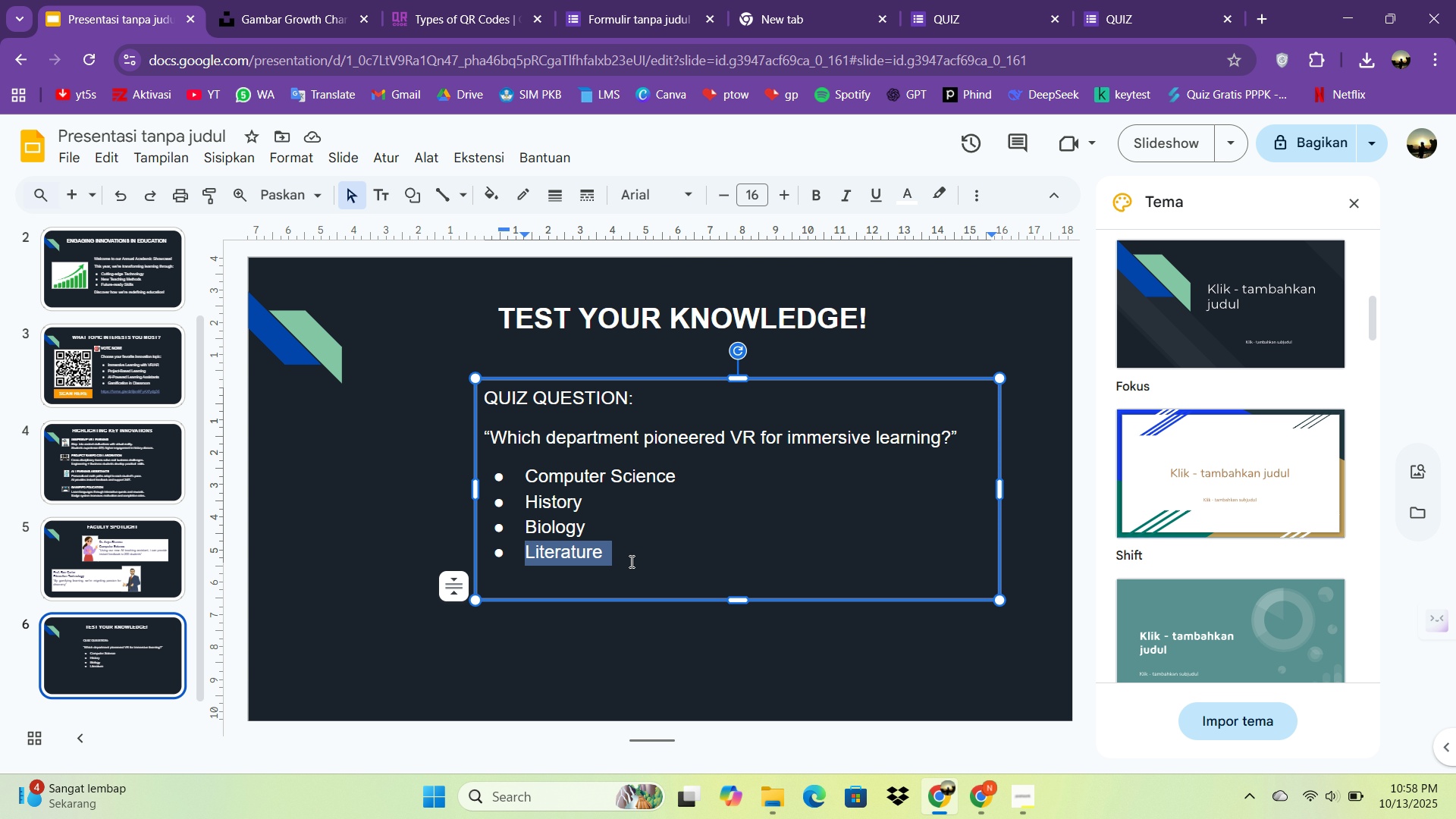 
triple_click([630, 561])
 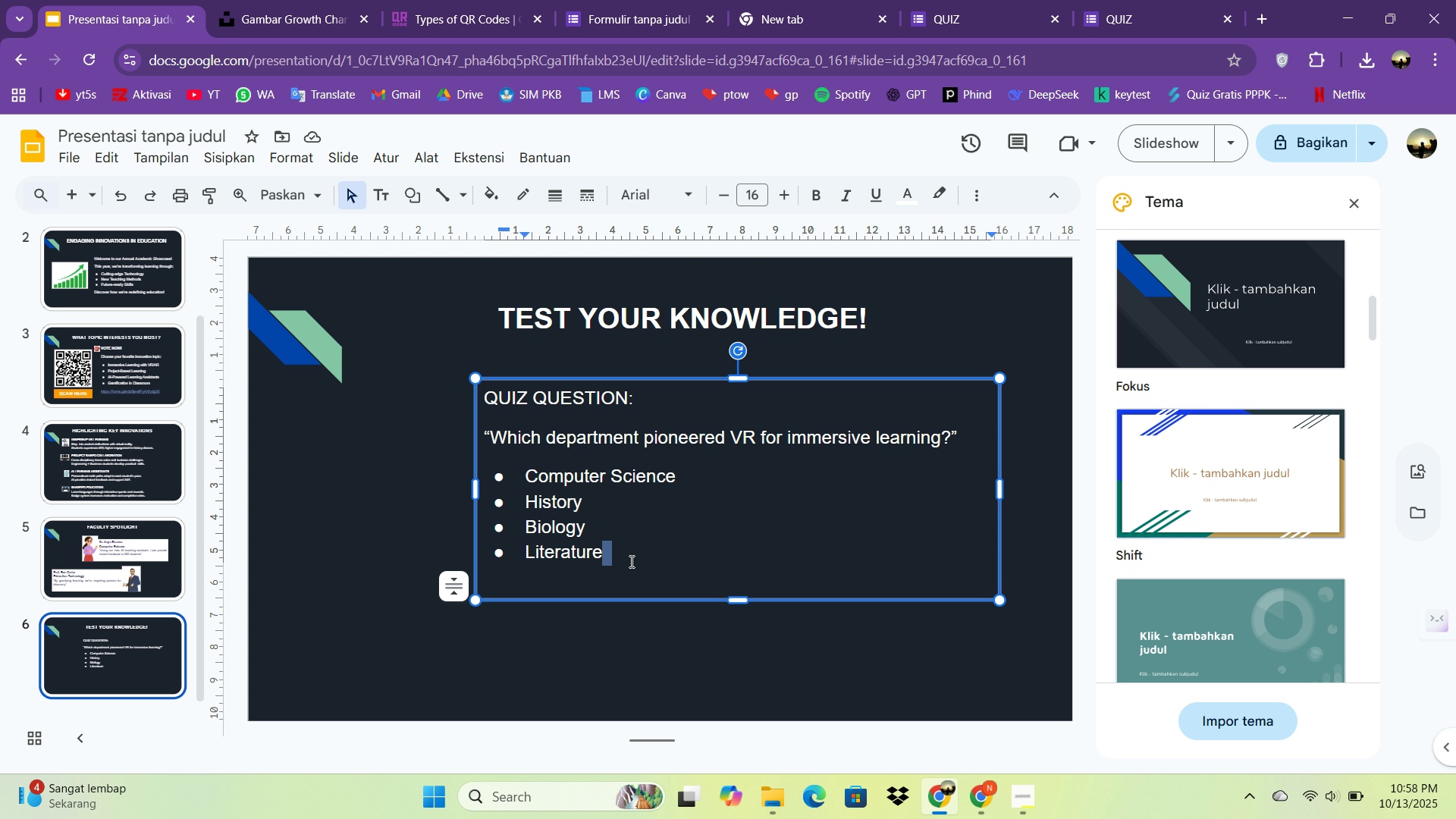 
triple_click([630, 561])
 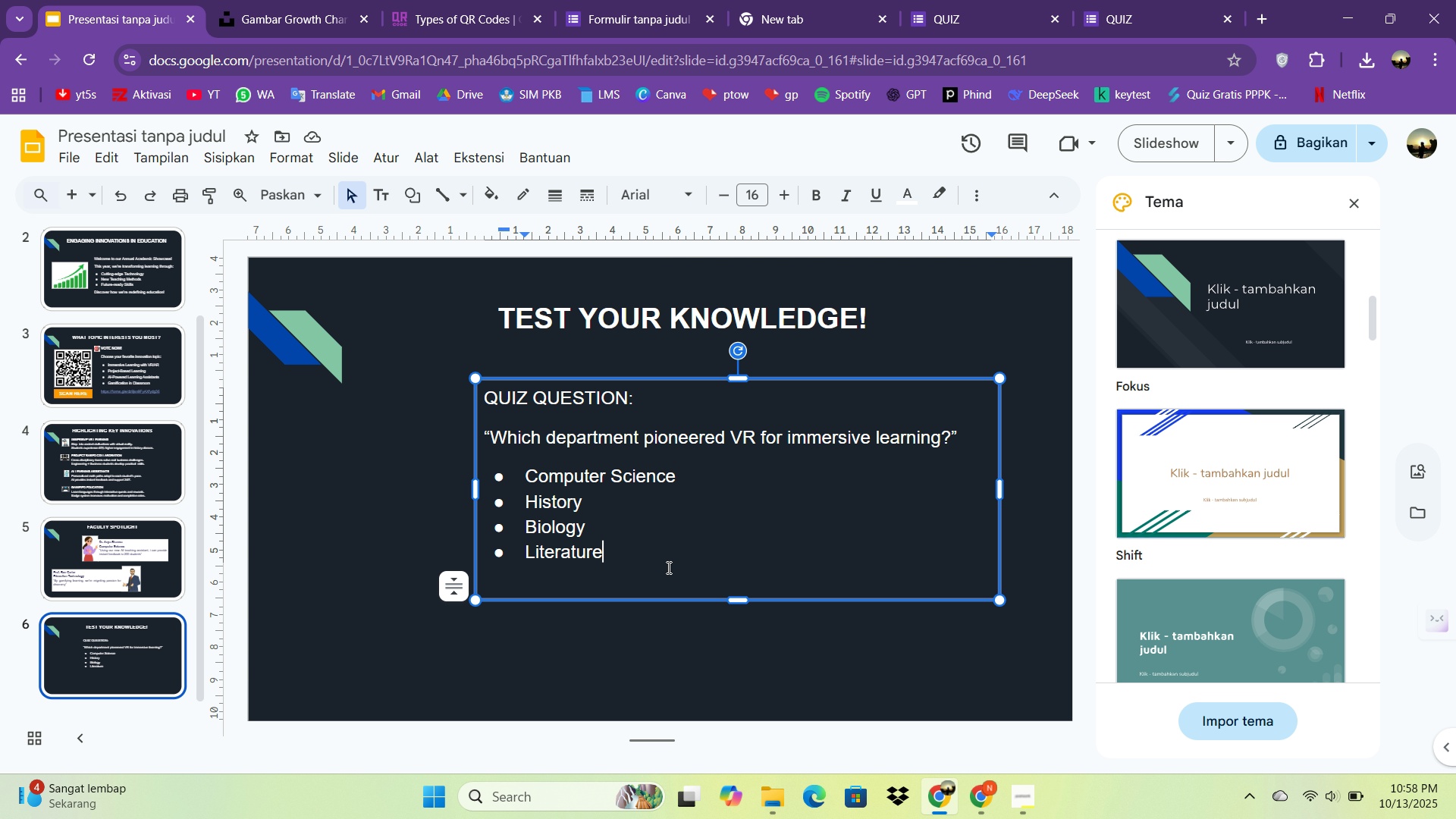 
wait(7.0)
 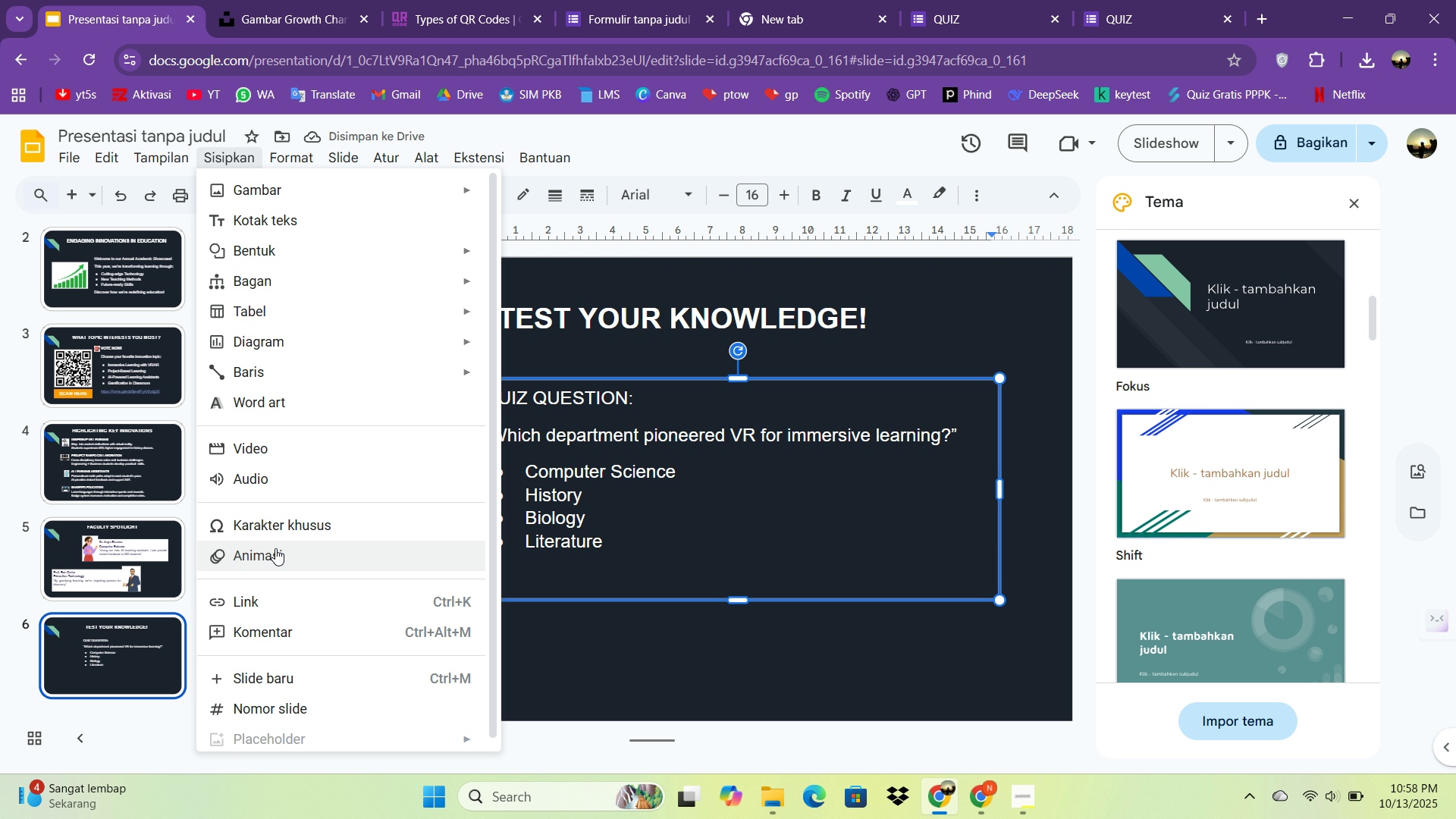 
left_click([667, 567])
 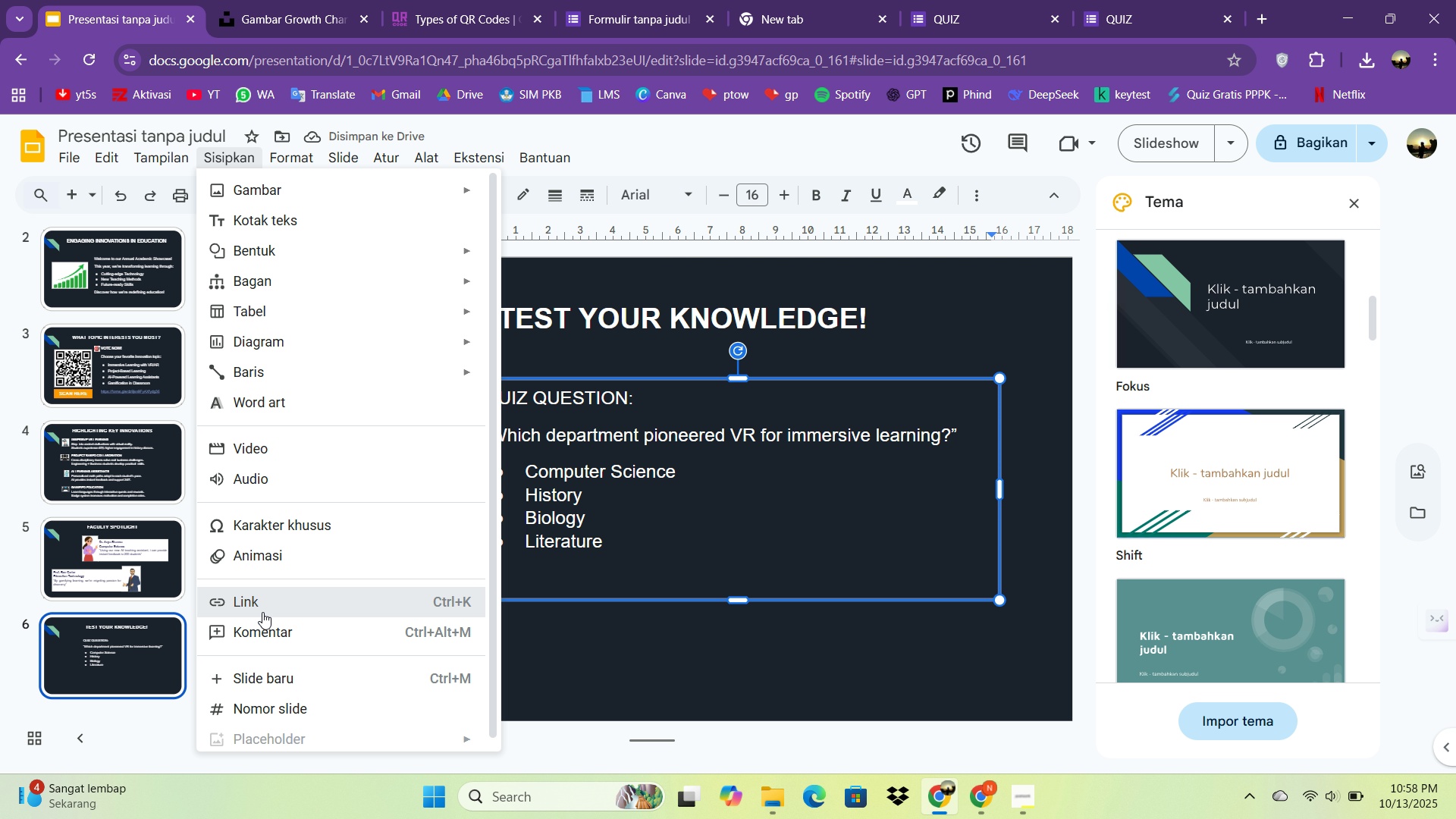 
hold_key(key=Enter, duration=21.57)
 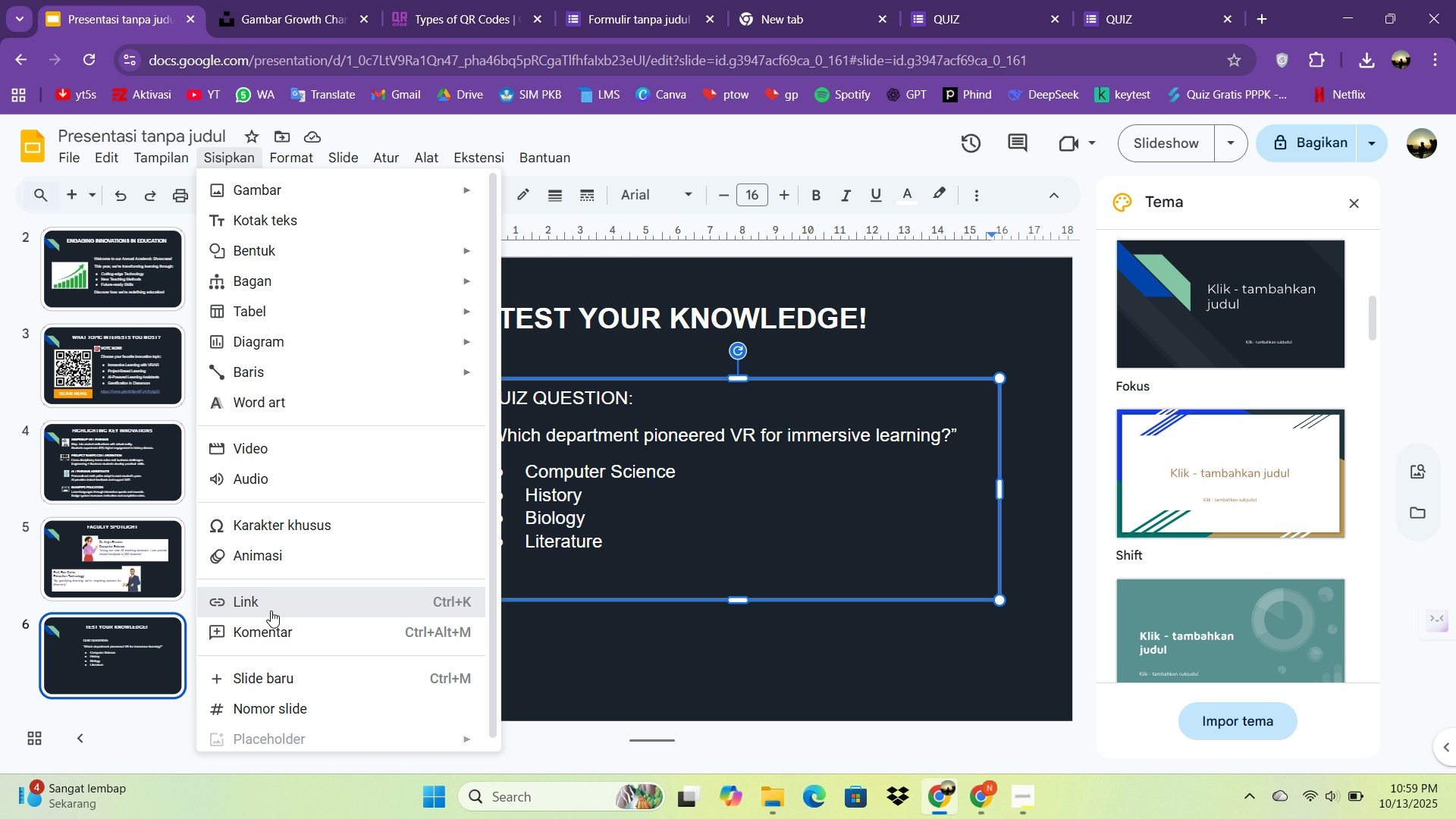 
left_click([237, 168])
 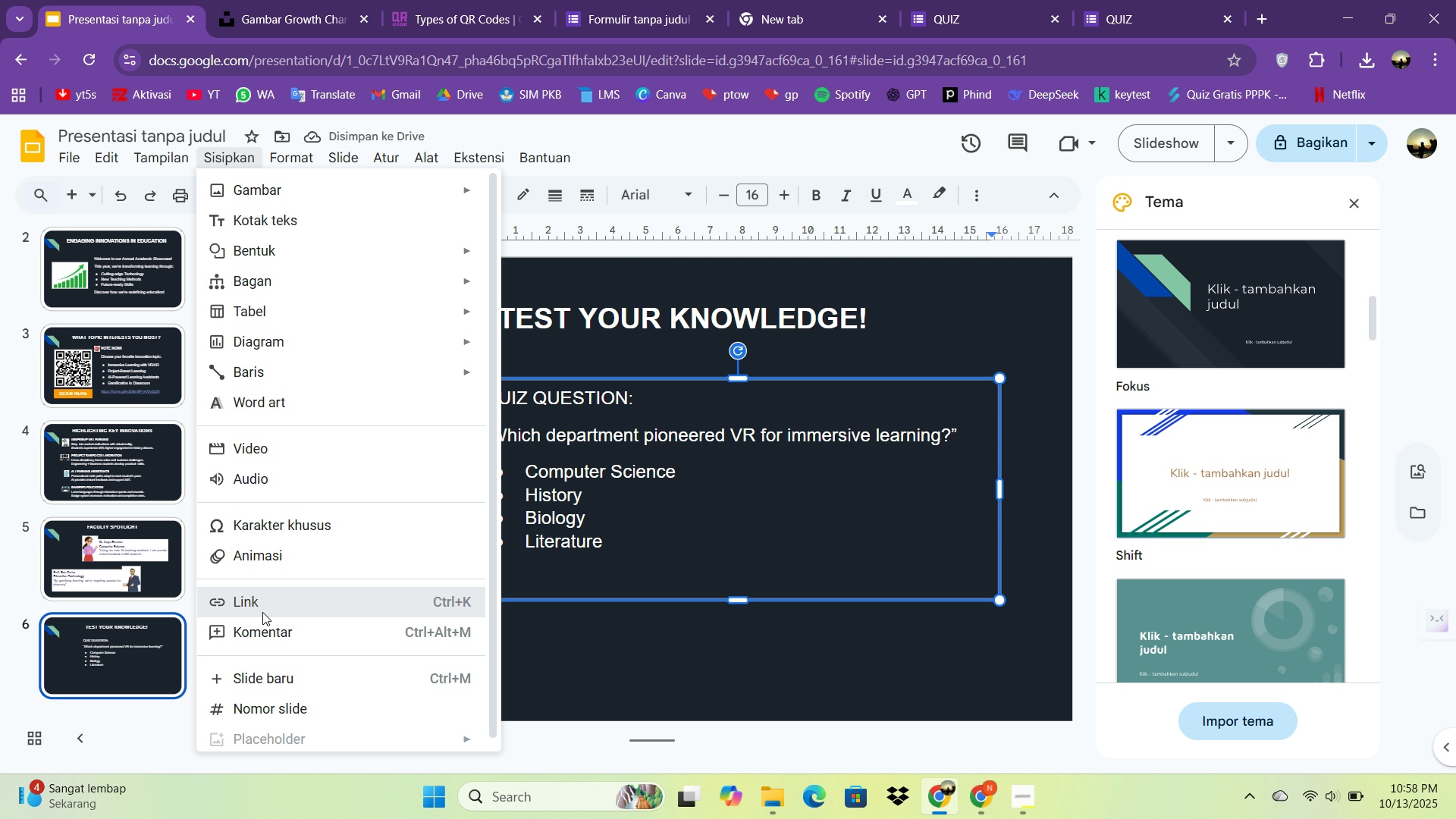 
double_click([262, 612])
 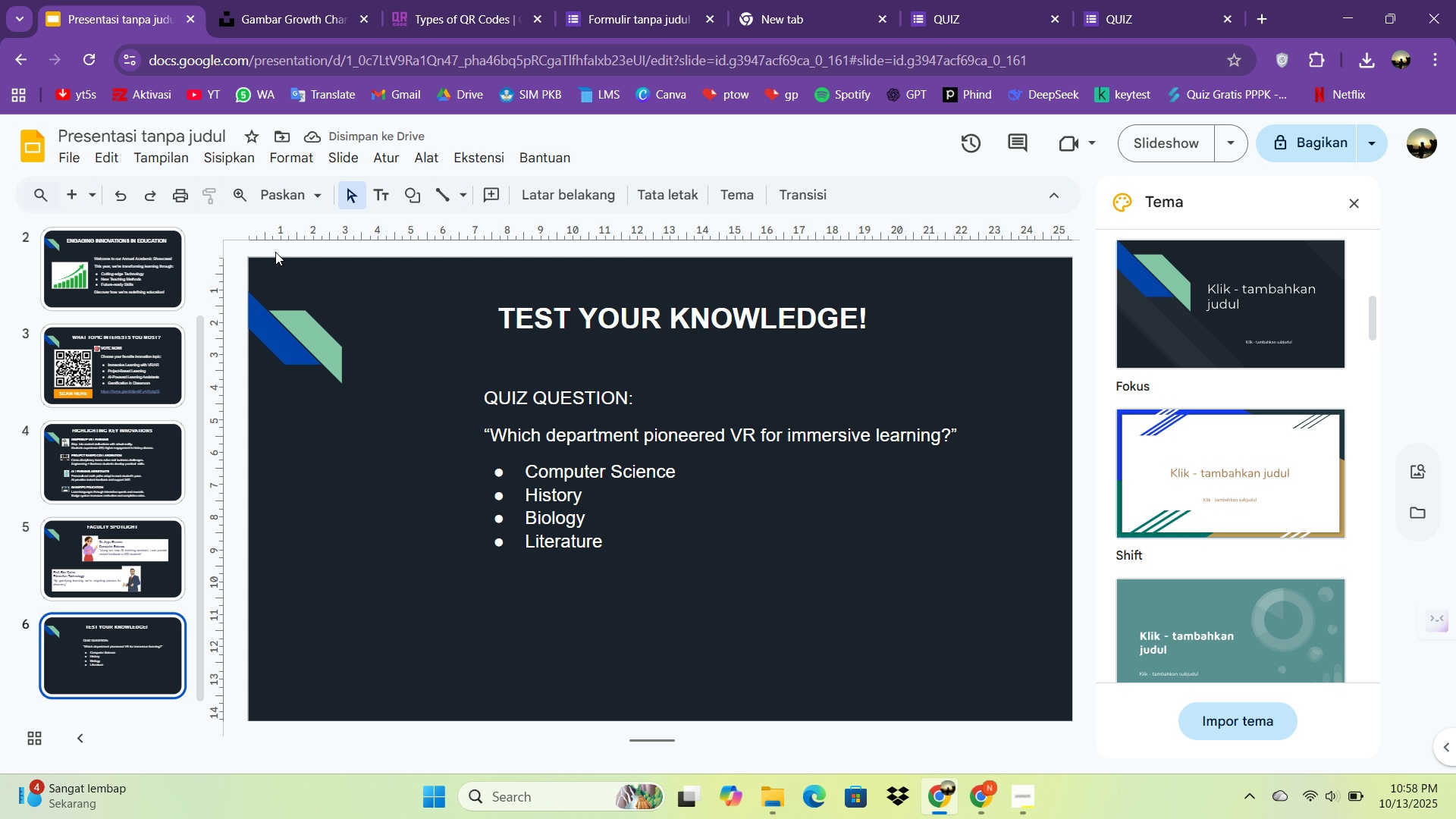 
left_click([227, 158])
 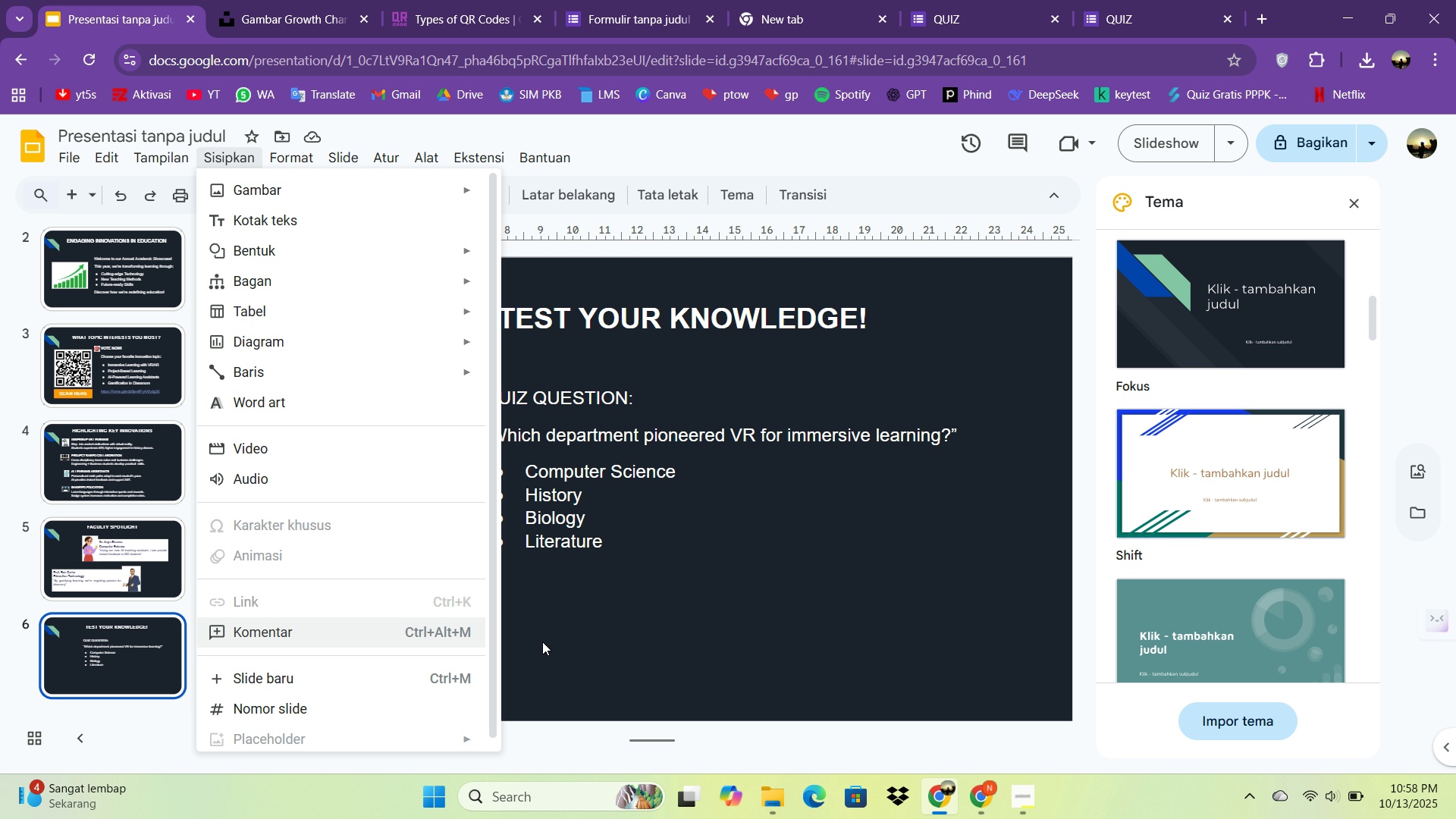 
left_click([574, 632])
 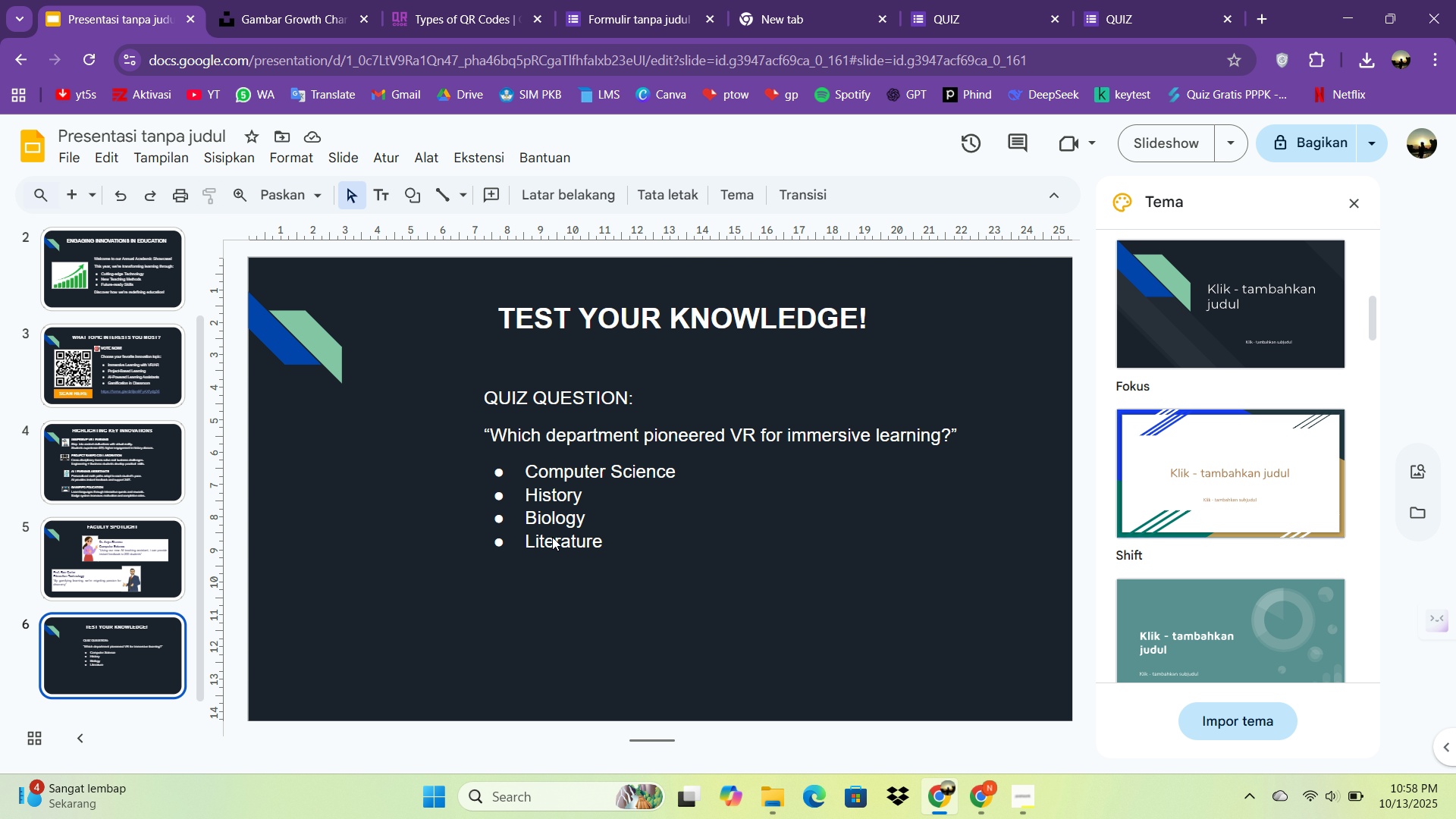 
double_click([559, 532])
 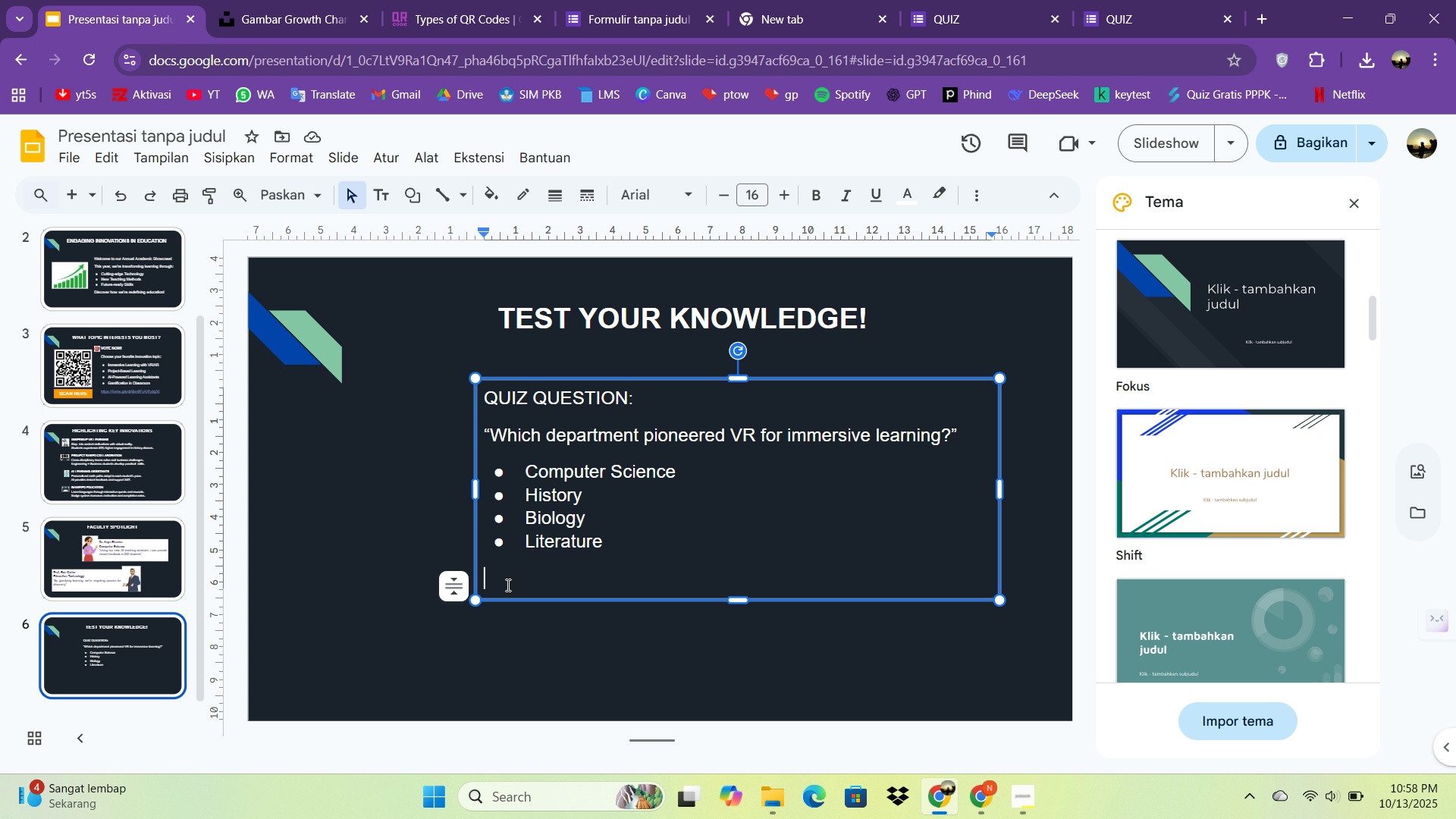 
left_click([507, 585])
 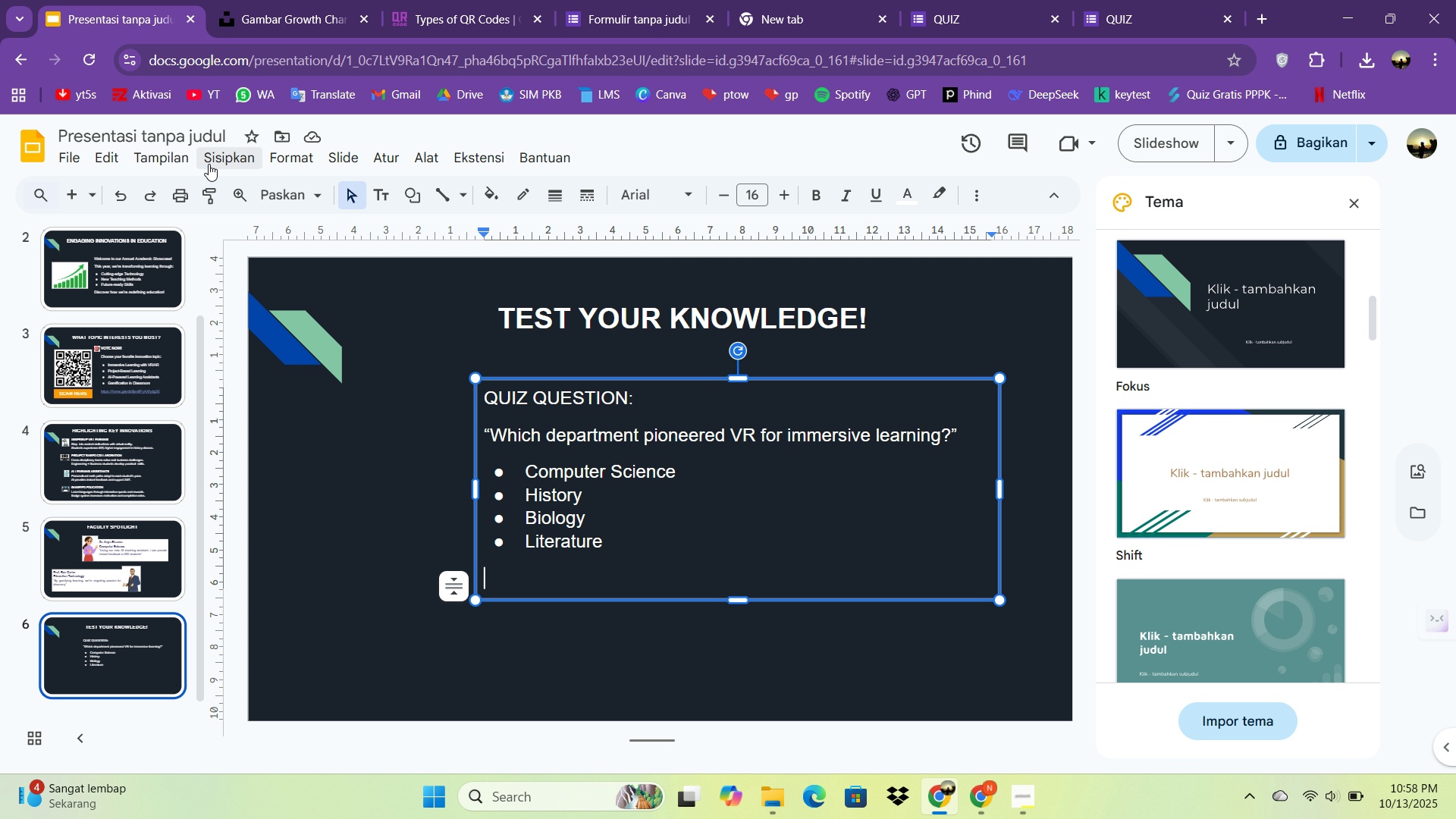 
left_click([210, 162])
 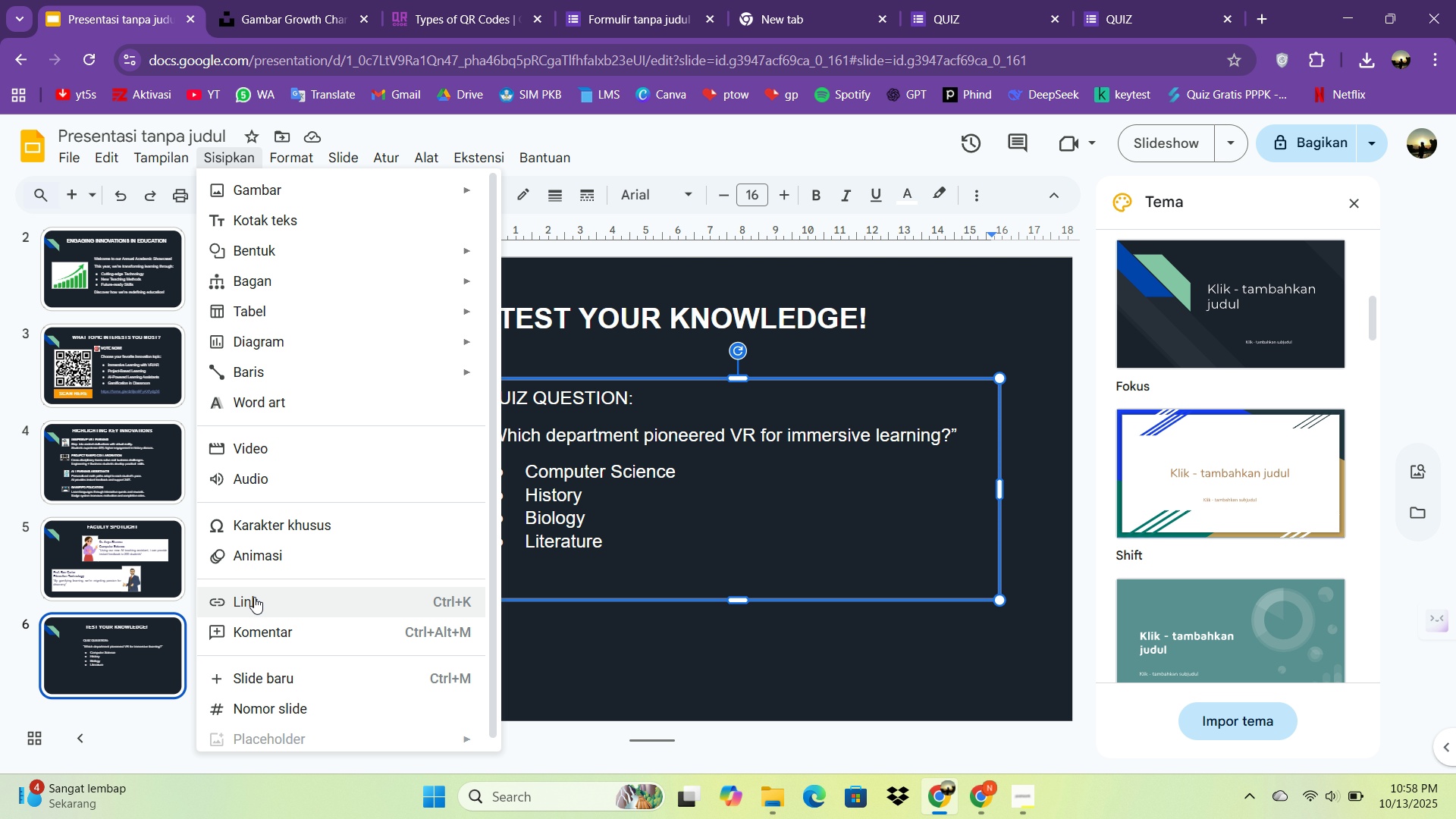 
double_click([254, 597])
 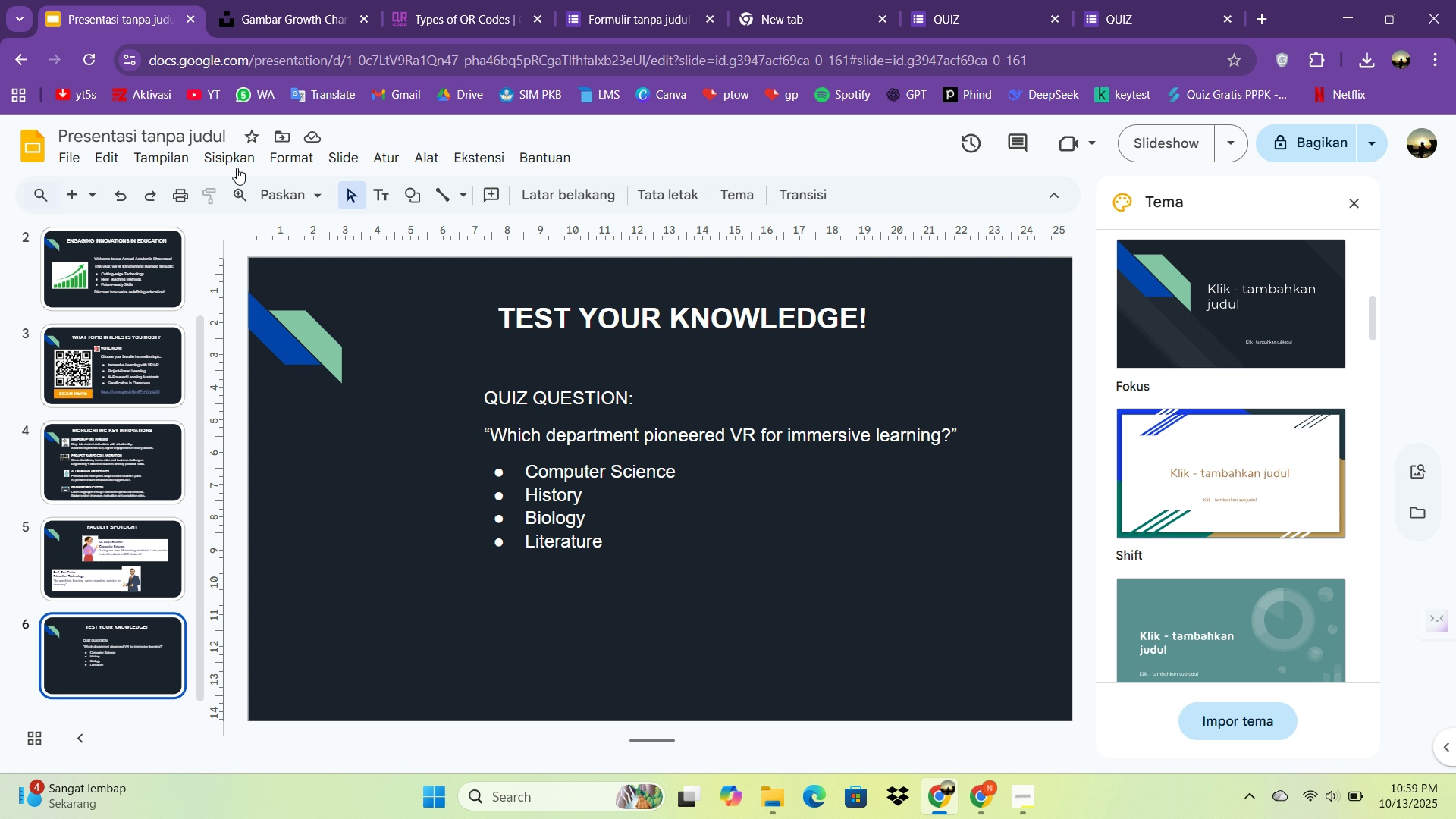 
left_click([236, 163])
 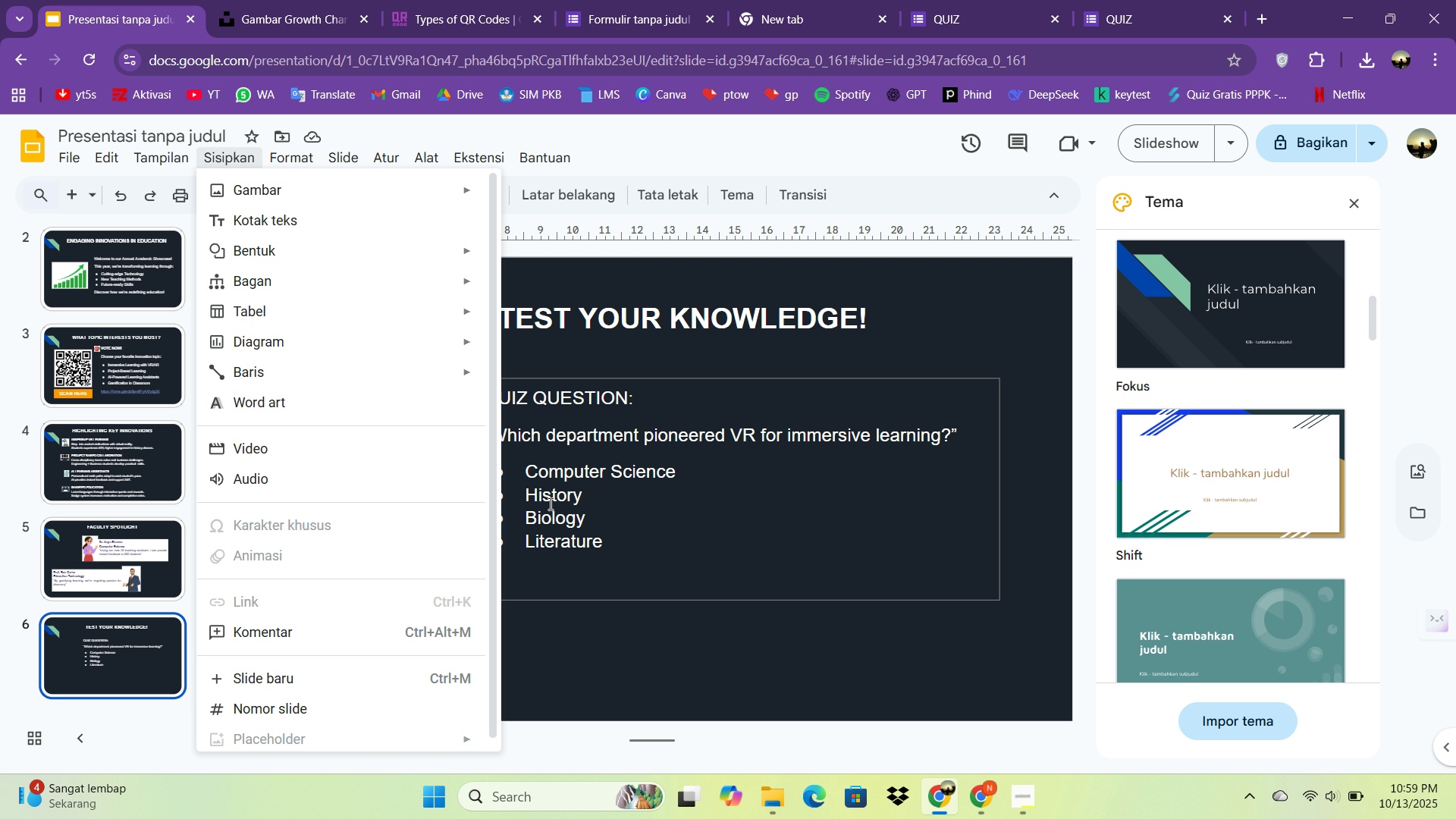 
left_click([549, 504])
 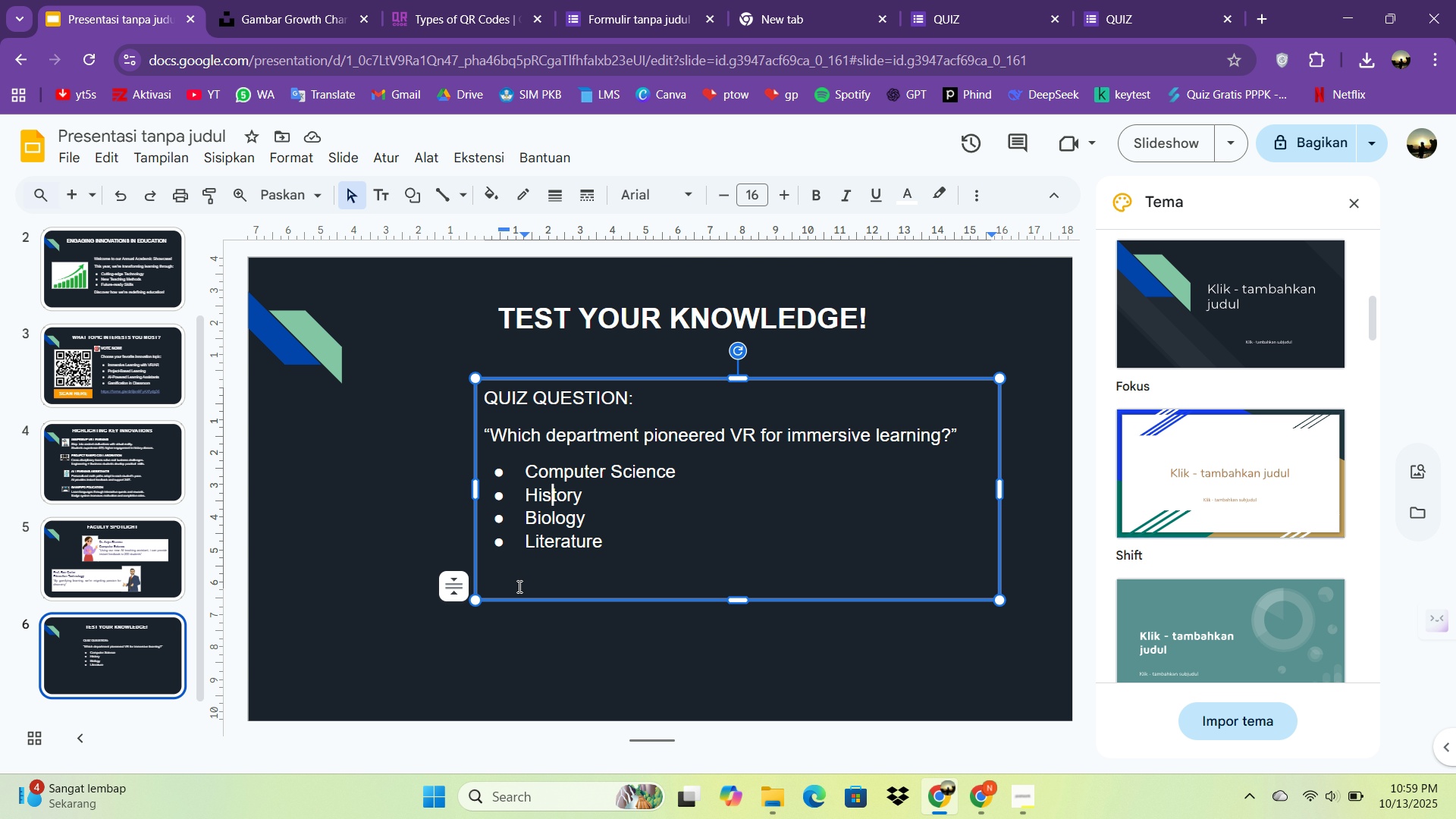 
left_click([518, 586])
 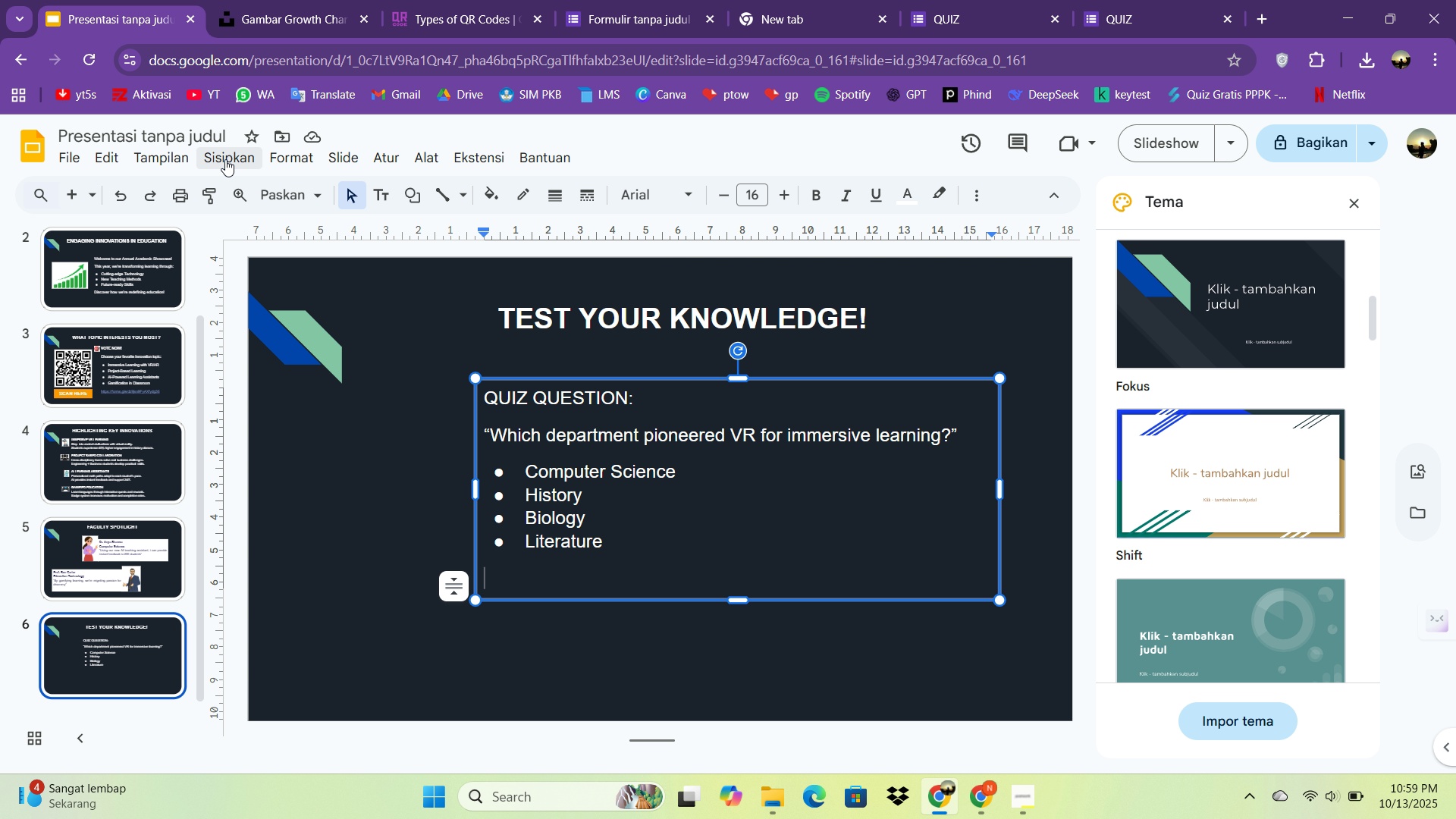 
left_click([225, 159])
 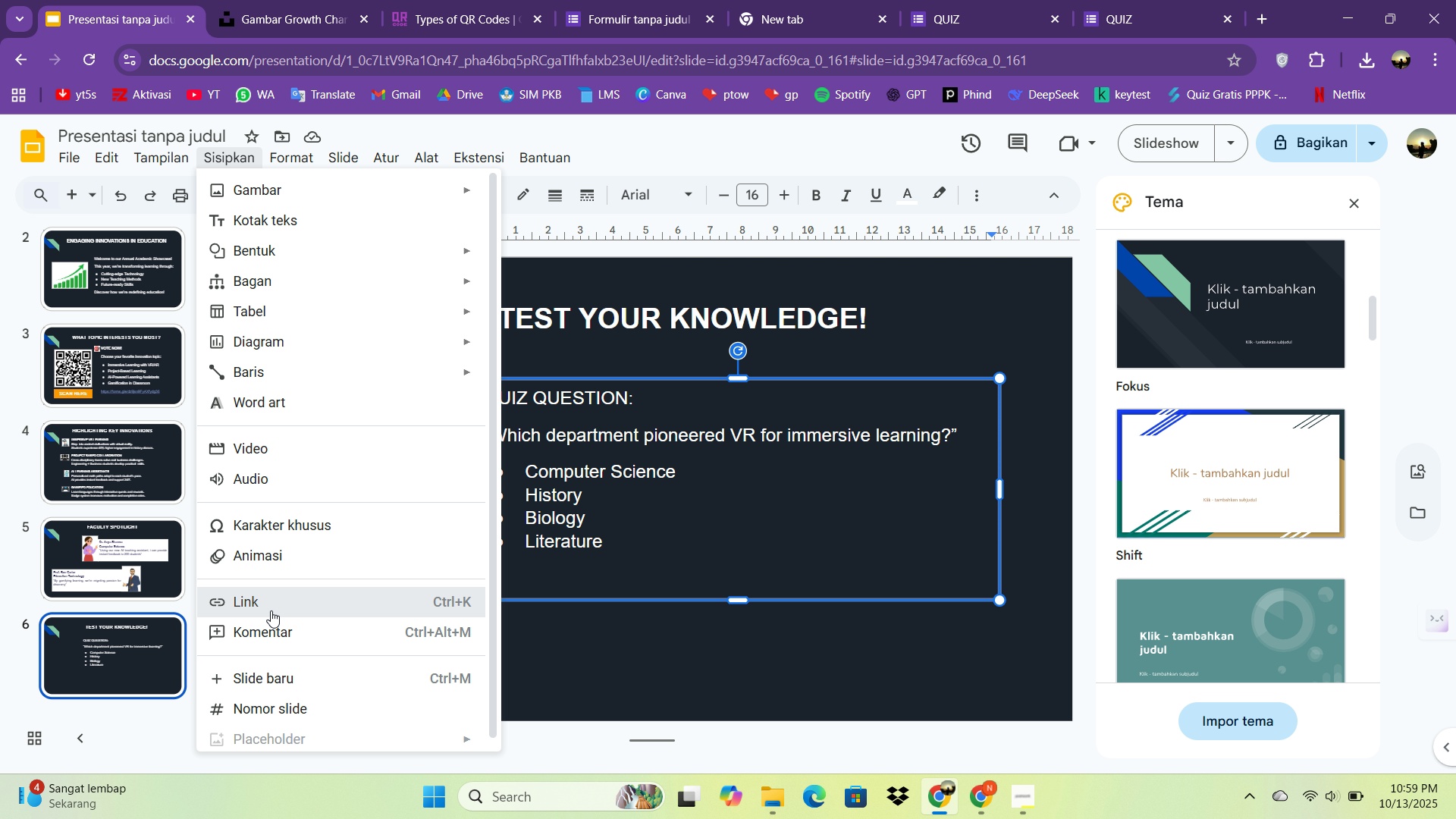 
left_click([271, 610])
 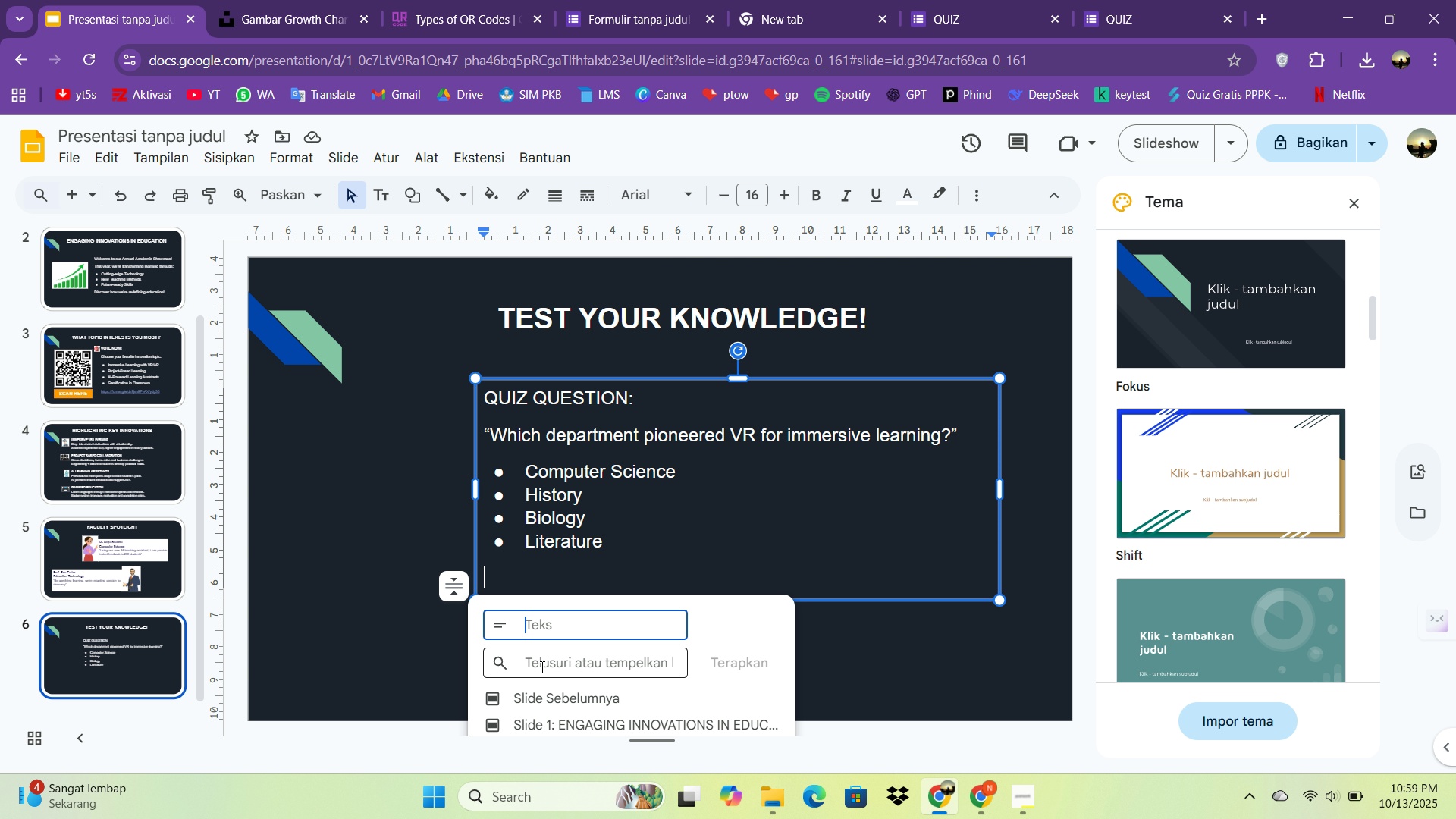 
left_click([541, 668])
 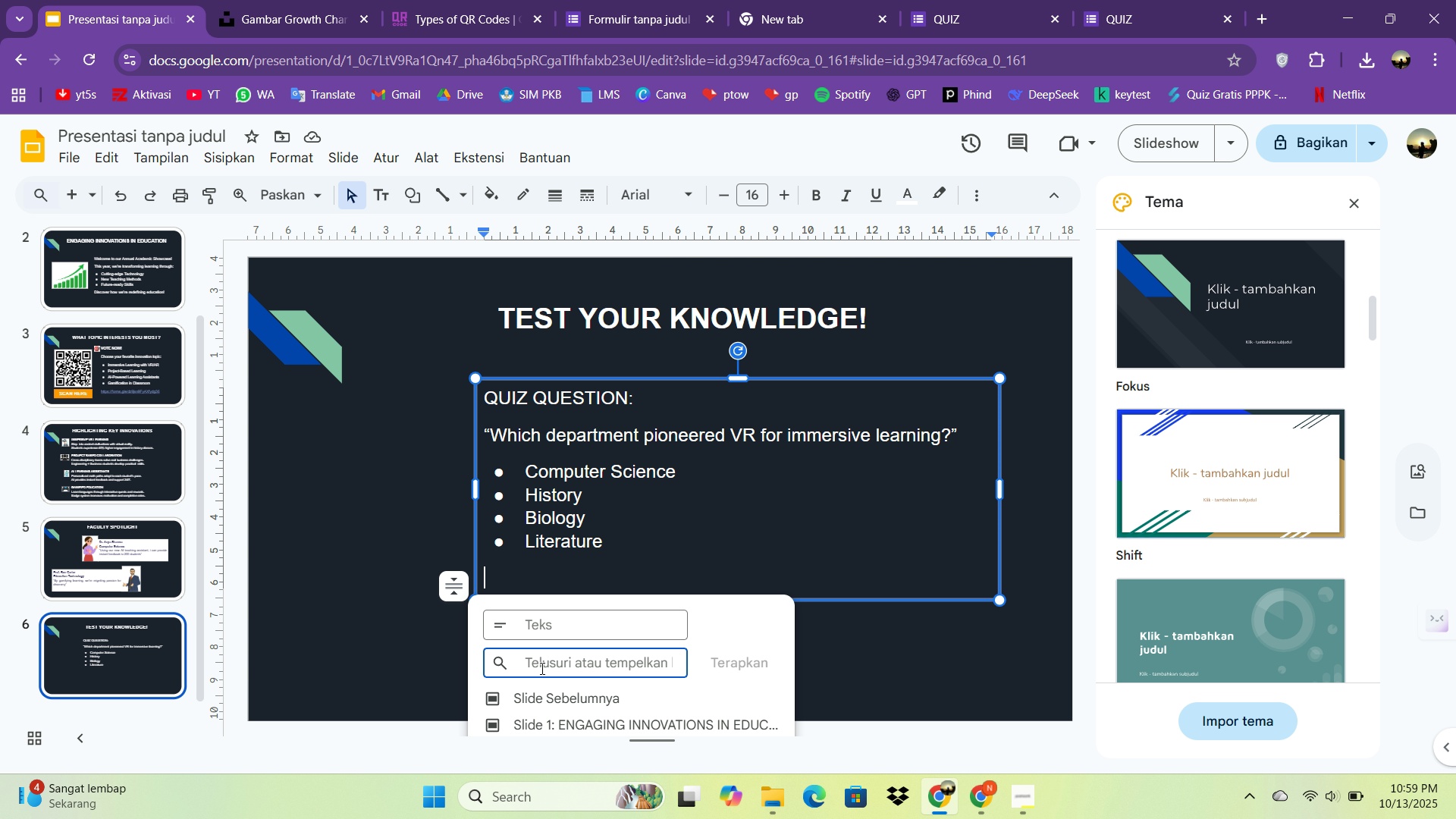 
key(Control+V)
 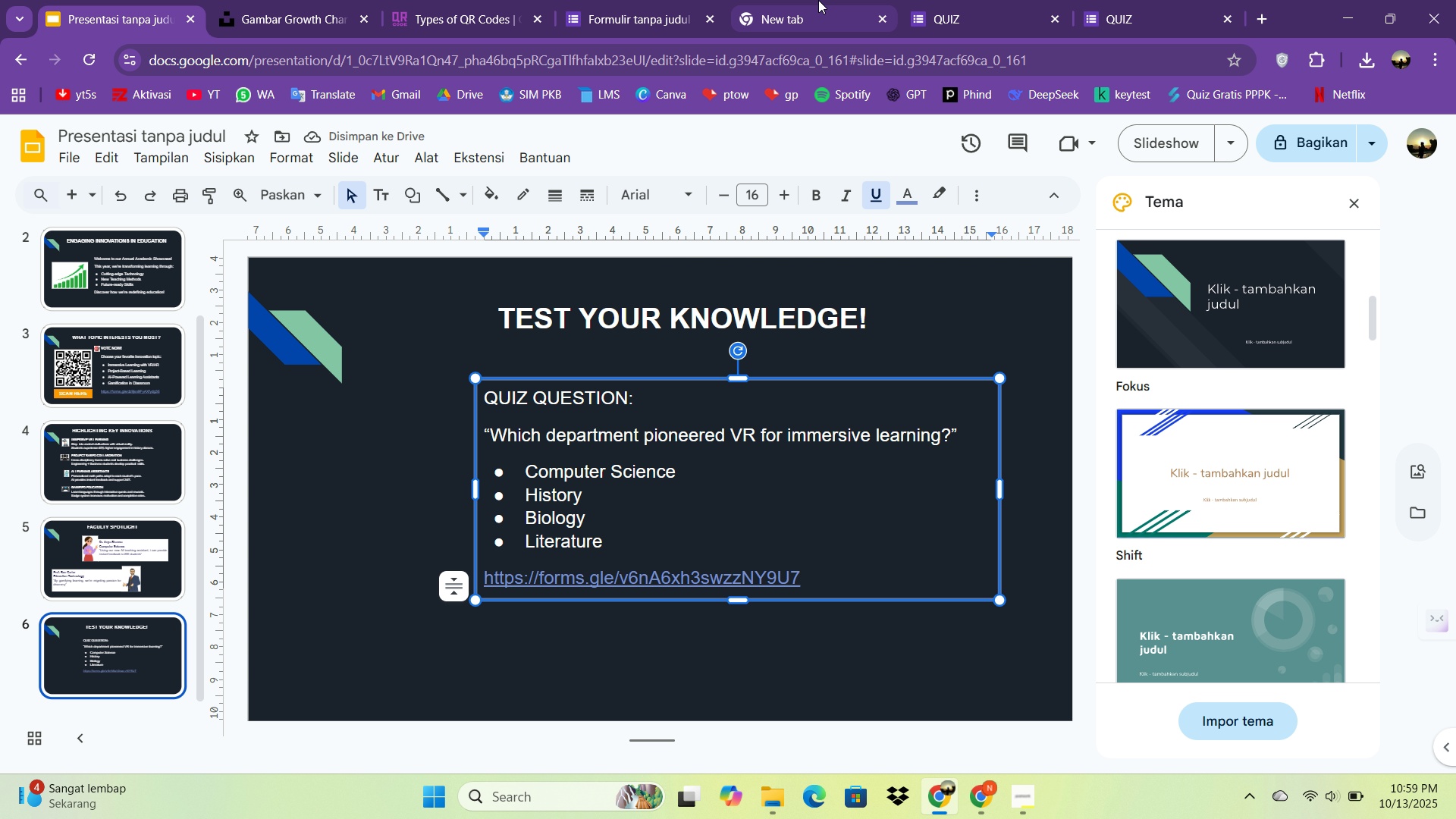 
left_click([470, 9])
 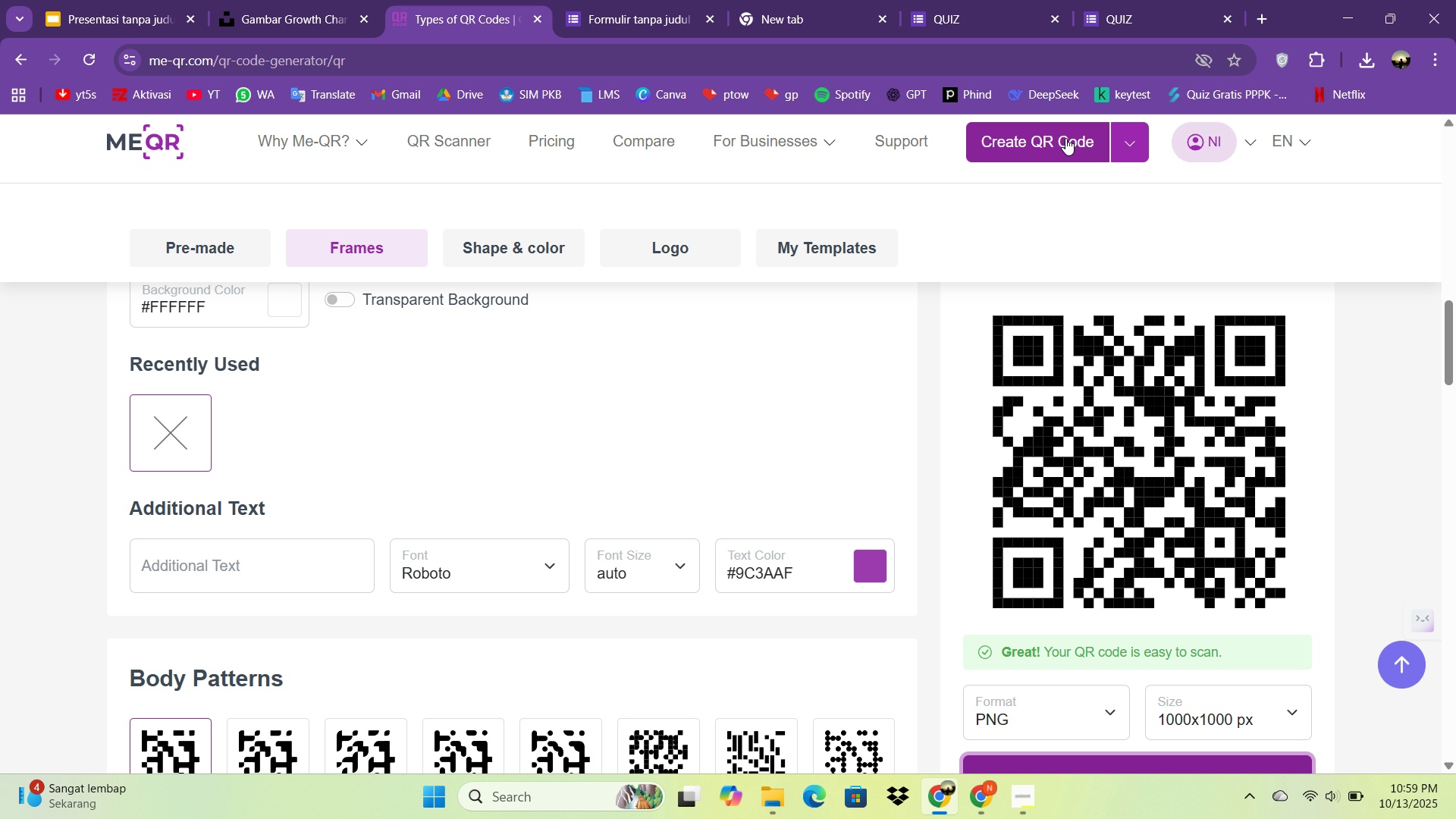 
left_click([1065, 138])
 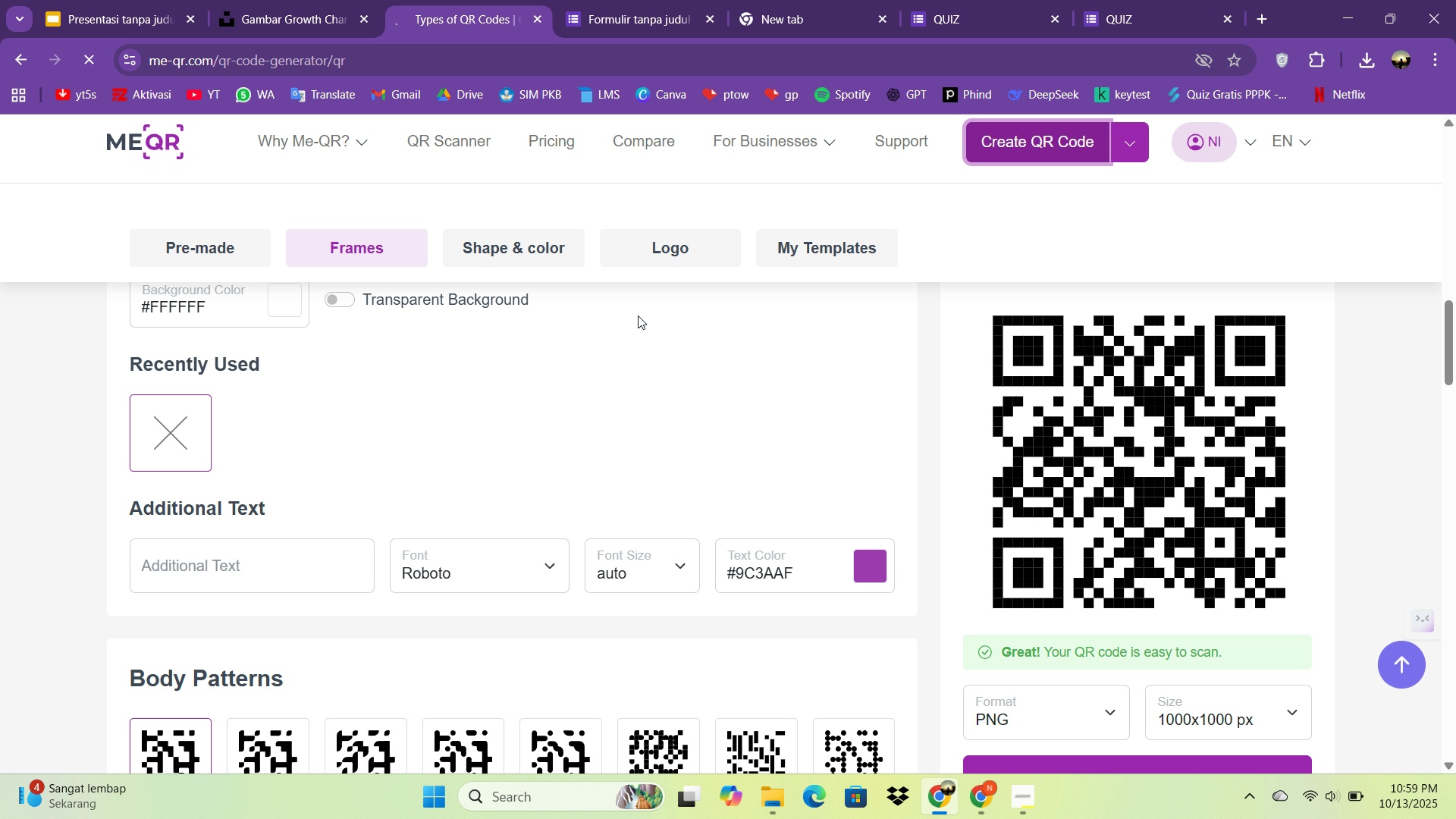 
scroll: coordinate [435, 494], scroll_direction: up, amount: 26.0
 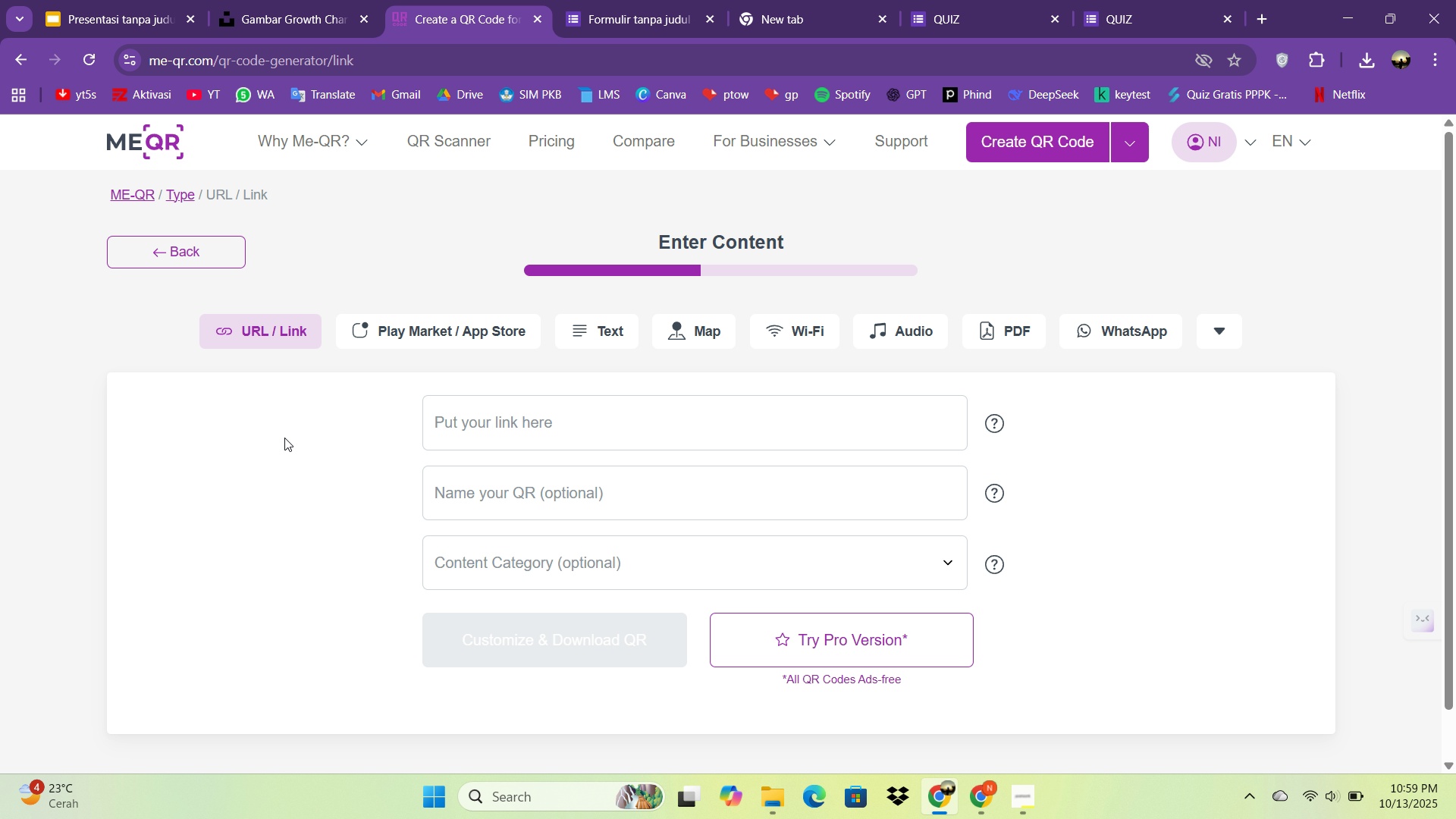 
left_click([516, 434])
 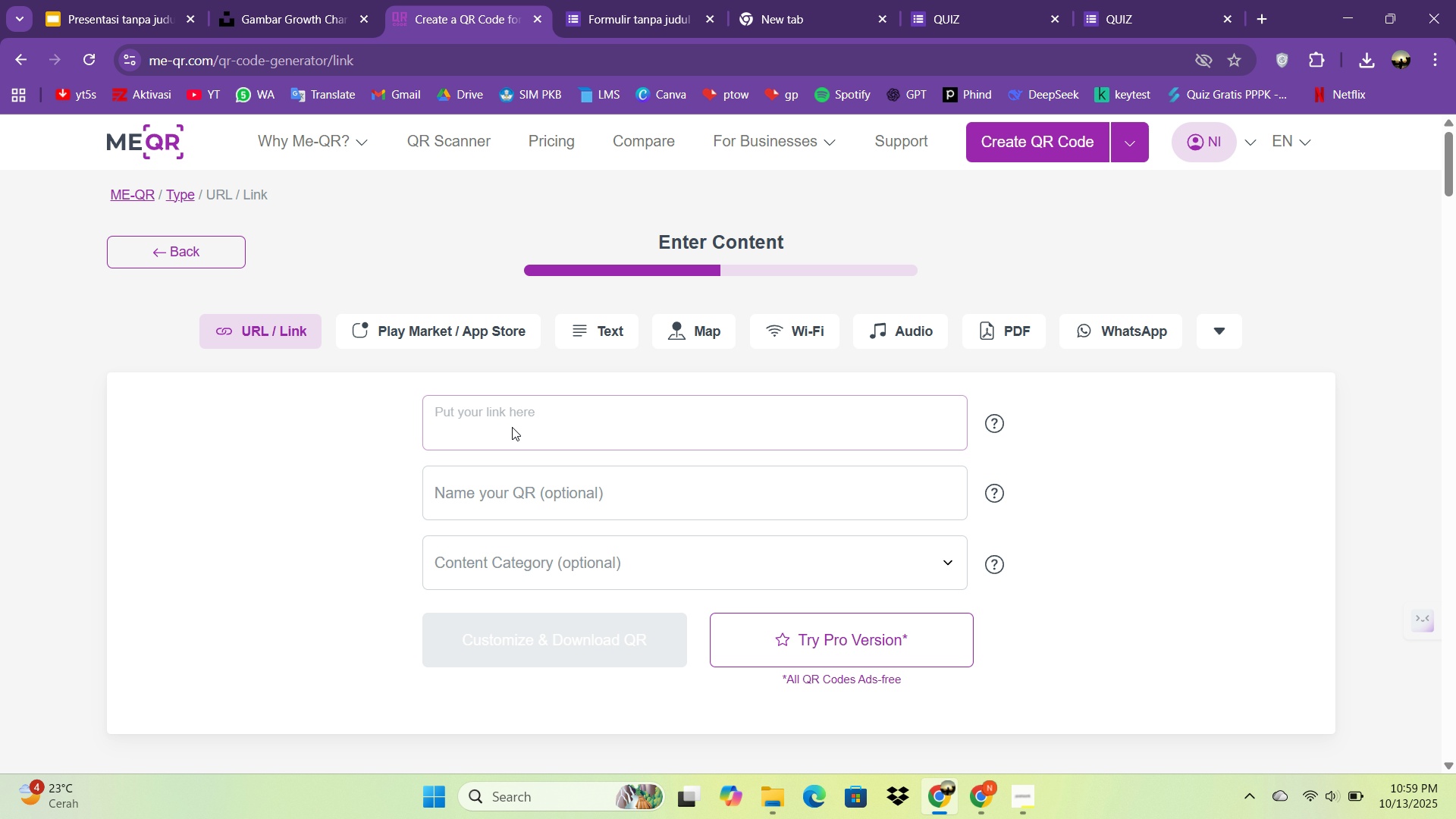 
key(Control+V)
 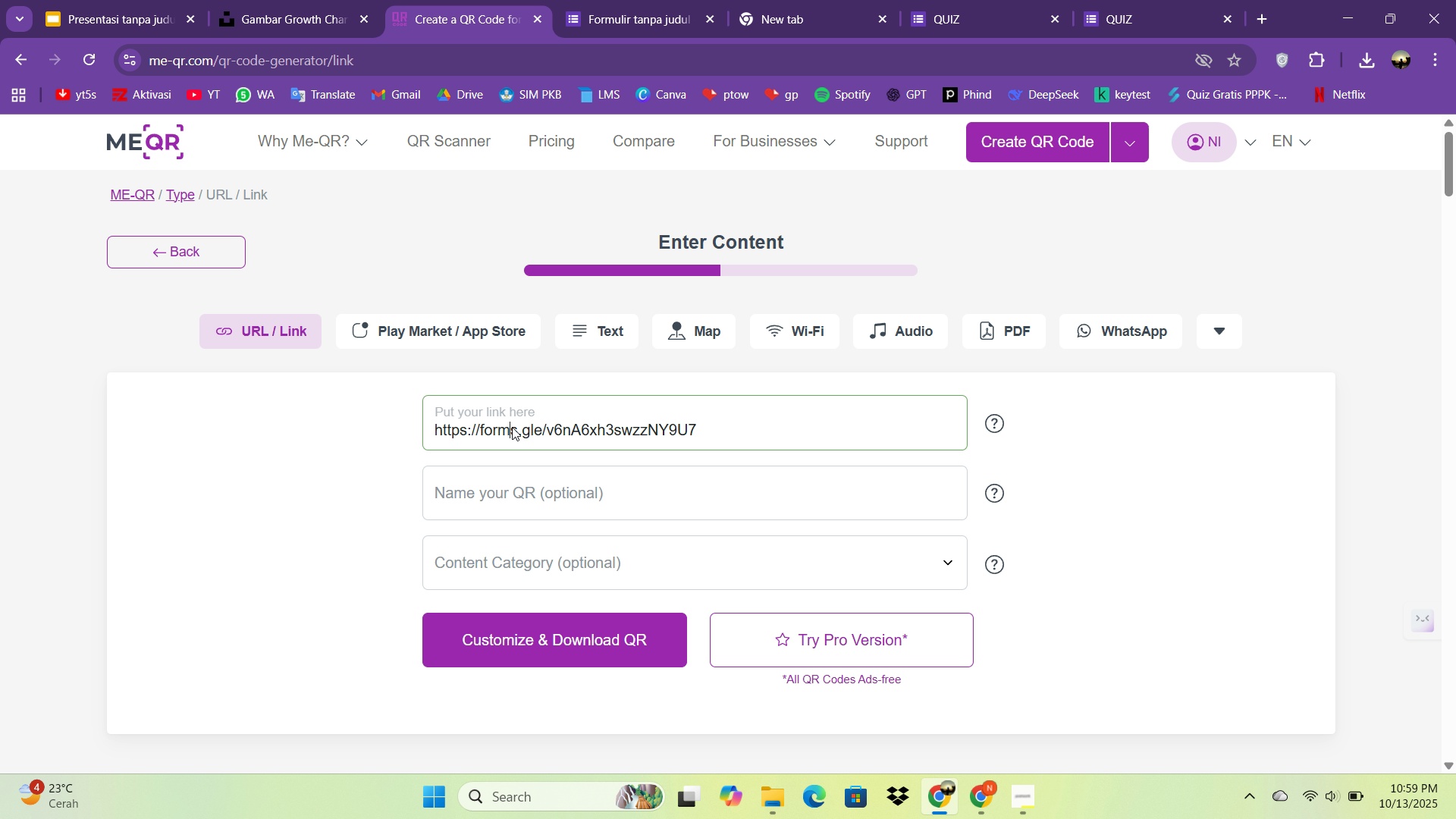 
left_click([512, 427])
 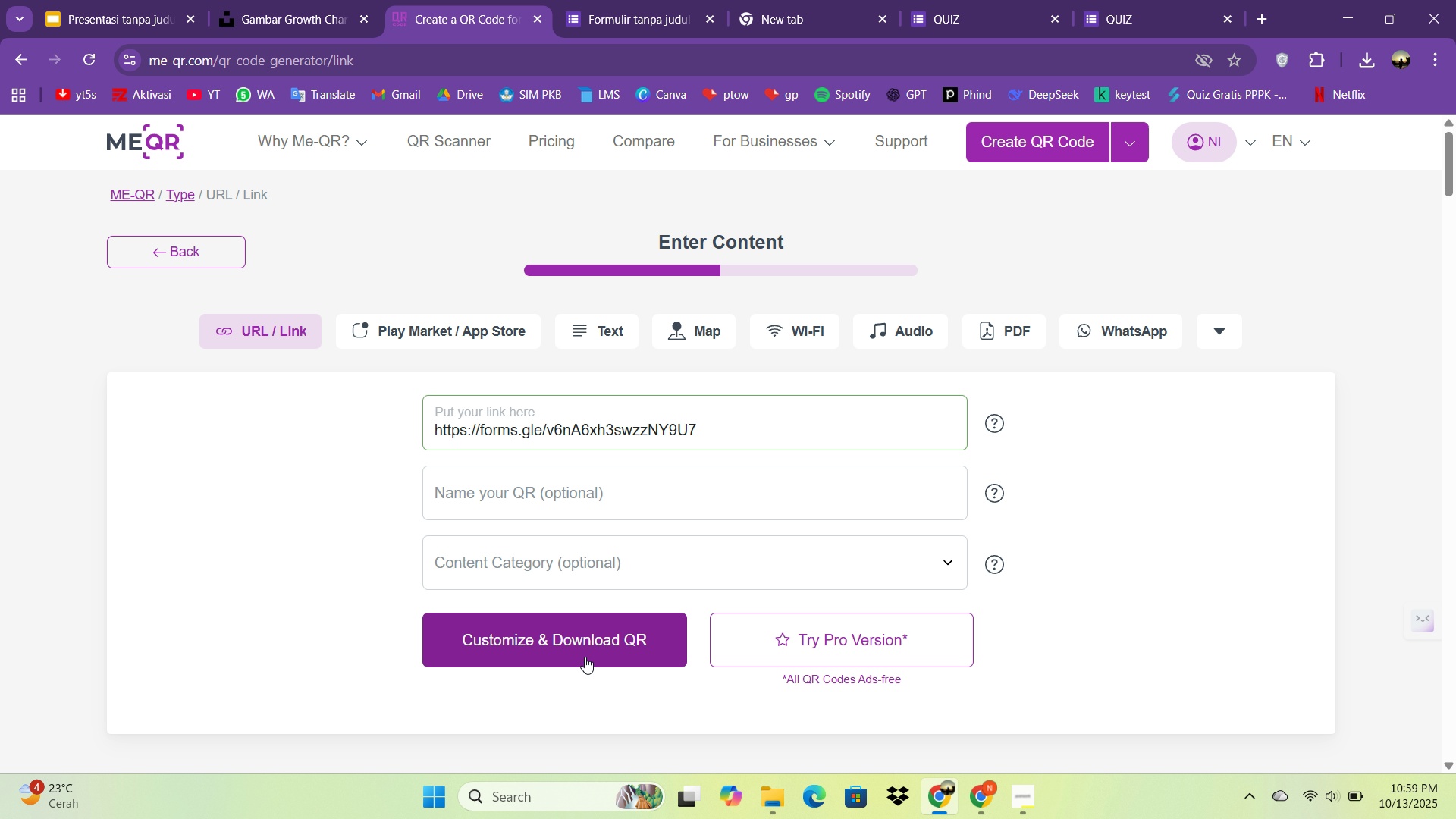 
double_click([585, 657])
 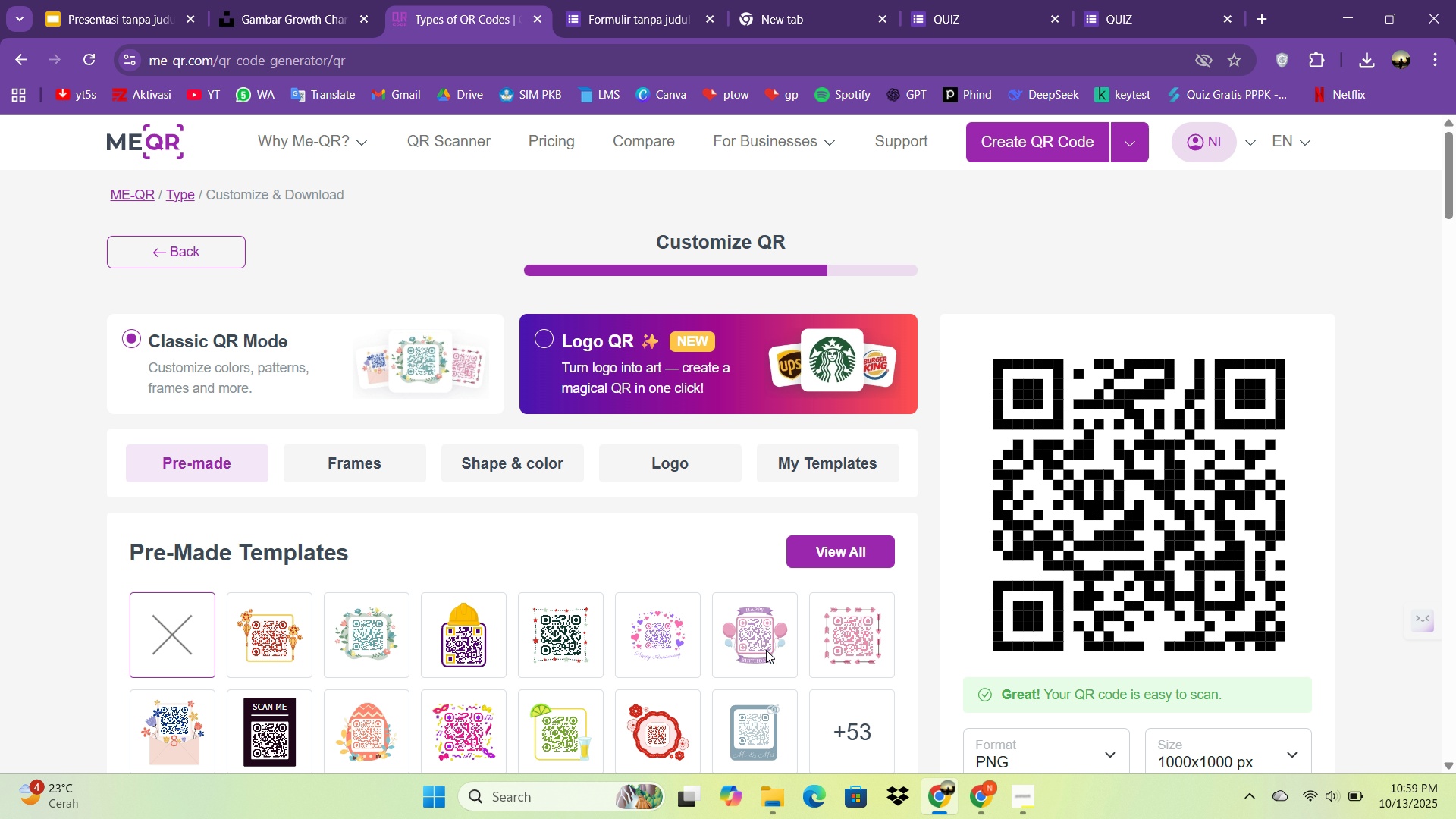 
scroll: coordinate [519, 597], scroll_direction: down, amount: 2.0
 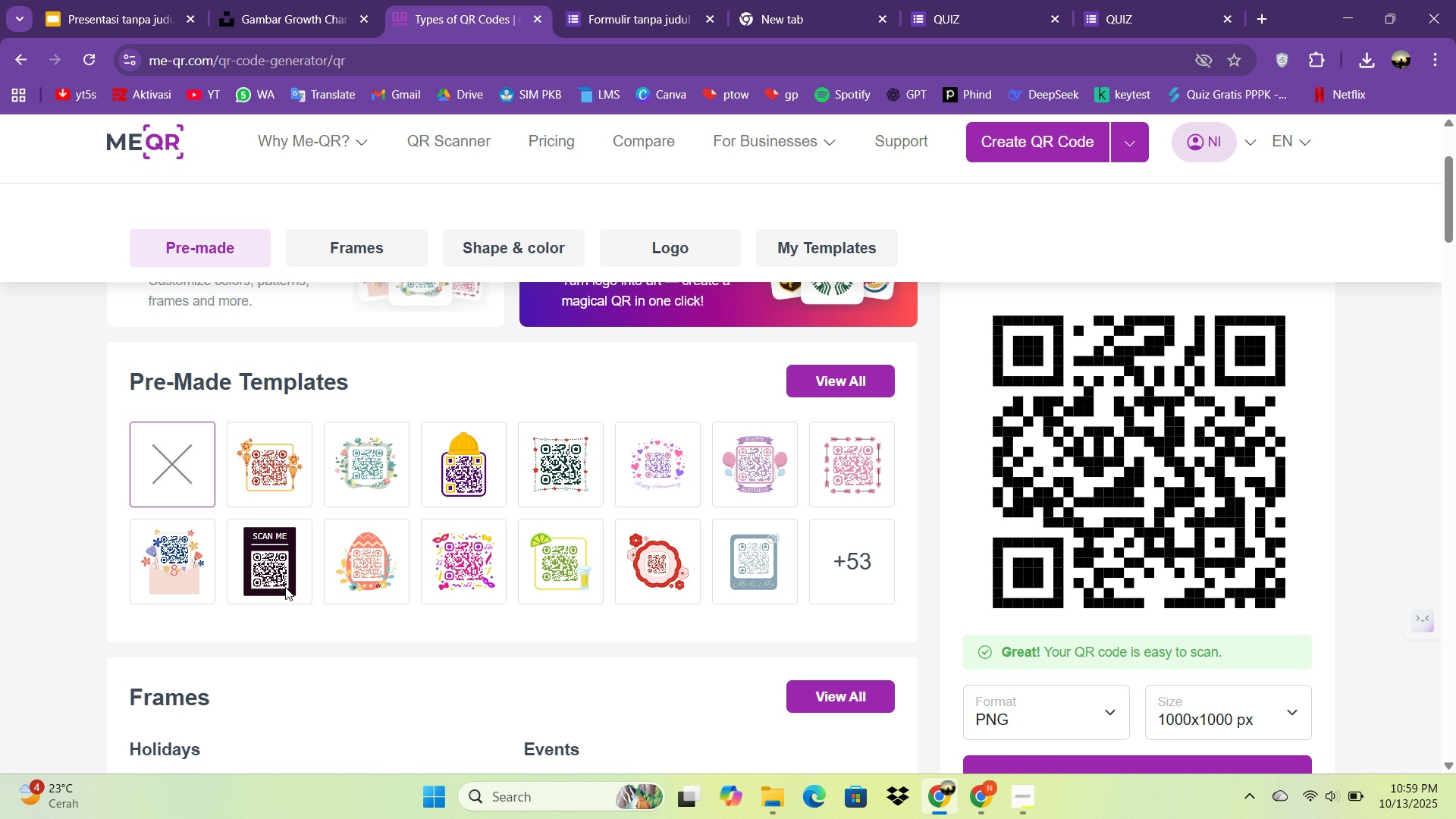 
wait(9.18)
 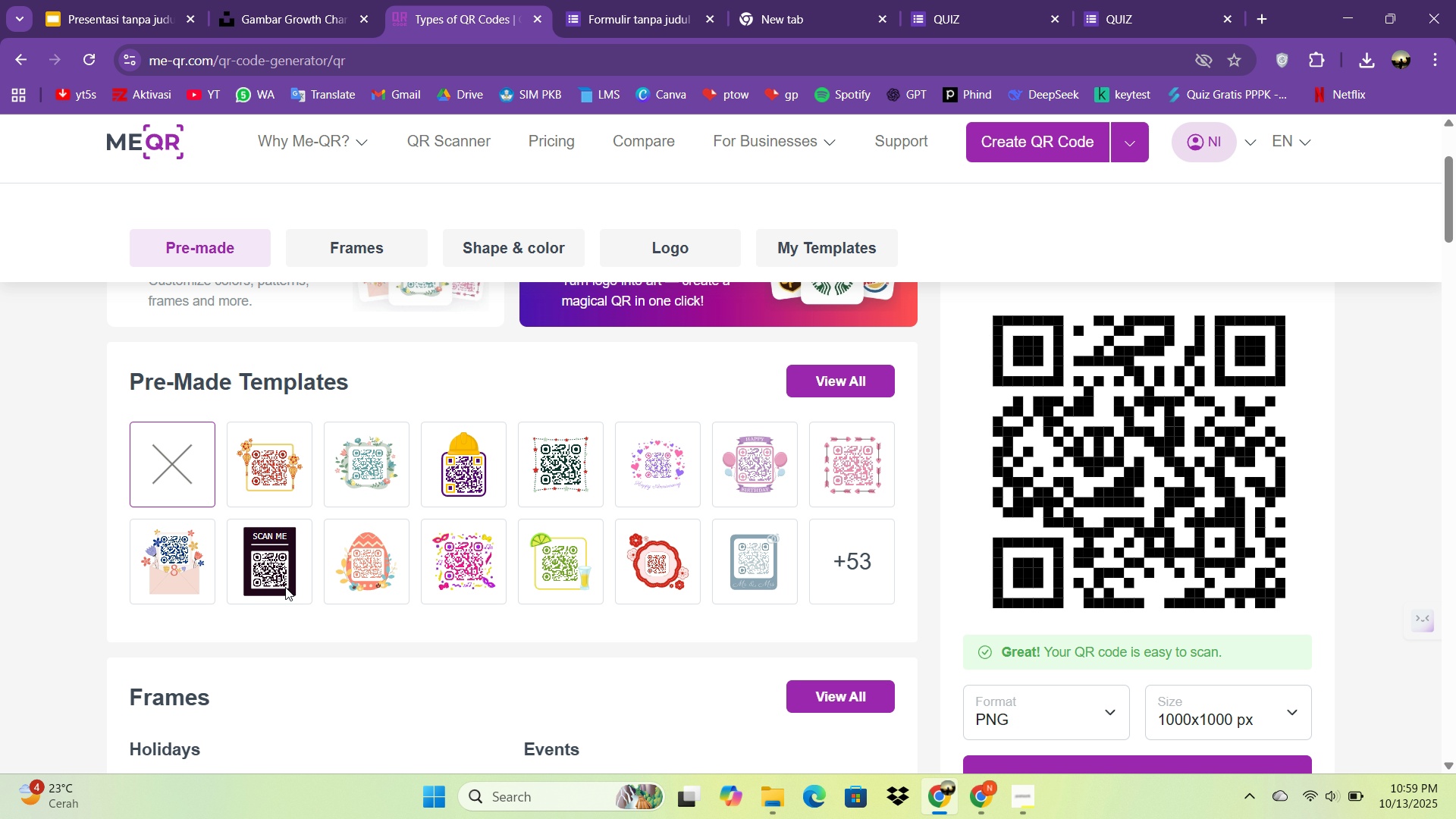 
scroll: coordinate [626, 554], scroll_direction: down, amount: 5.0
 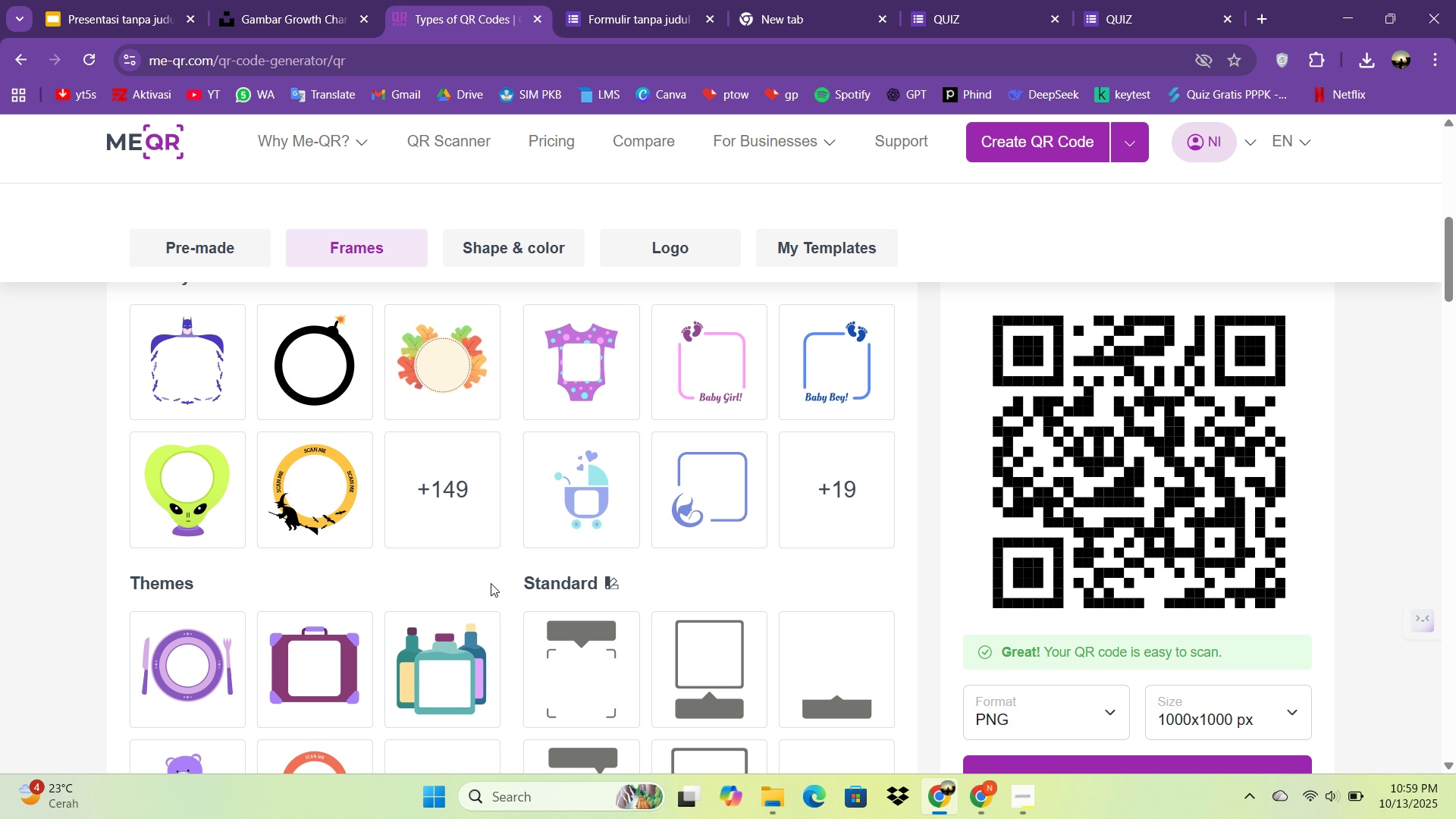 
scroll: coordinate [367, 558], scroll_direction: none, amount: 0.0
 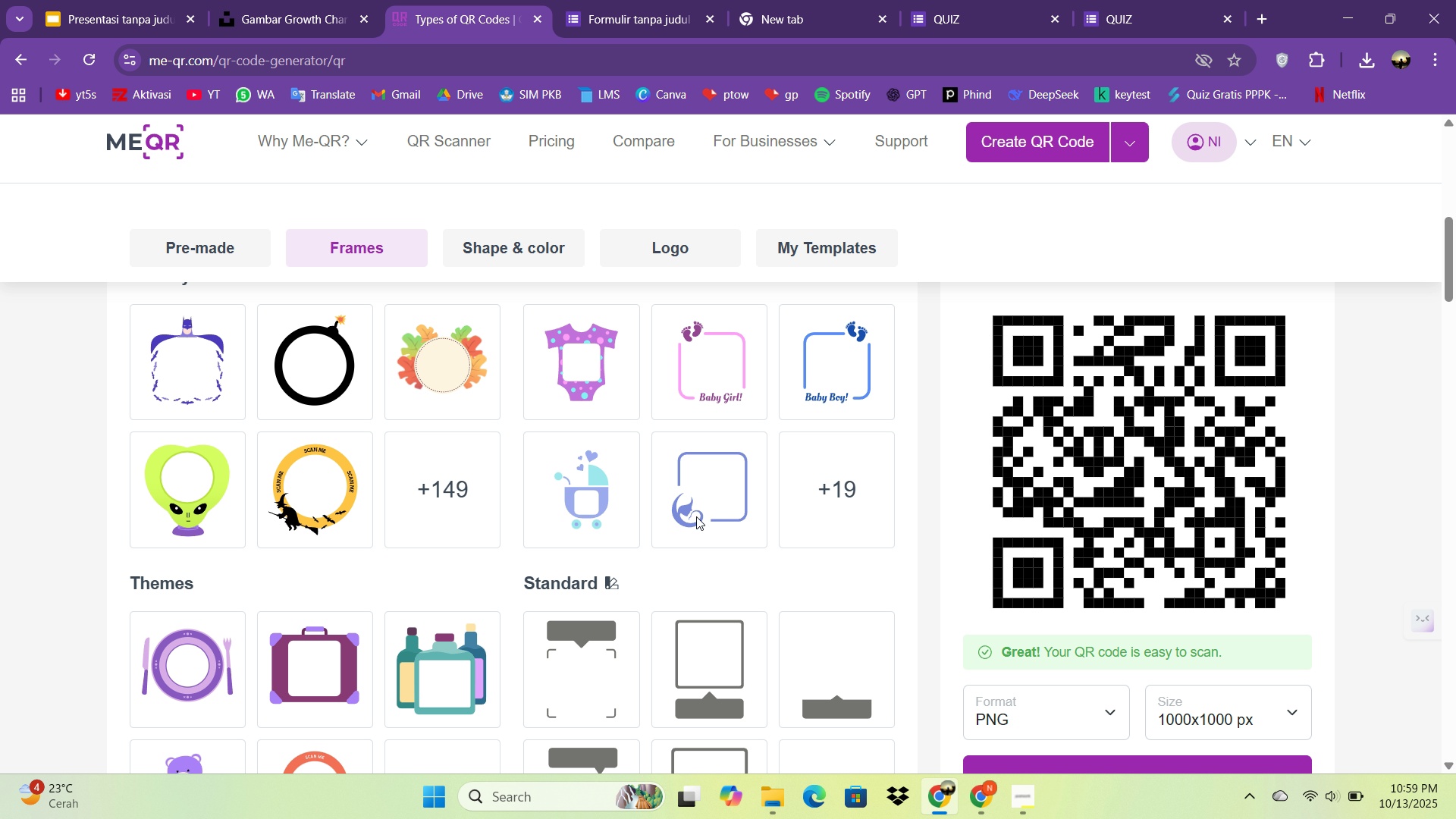 
scroll: coordinate [696, 516], scroll_direction: up, amount: 1.0
 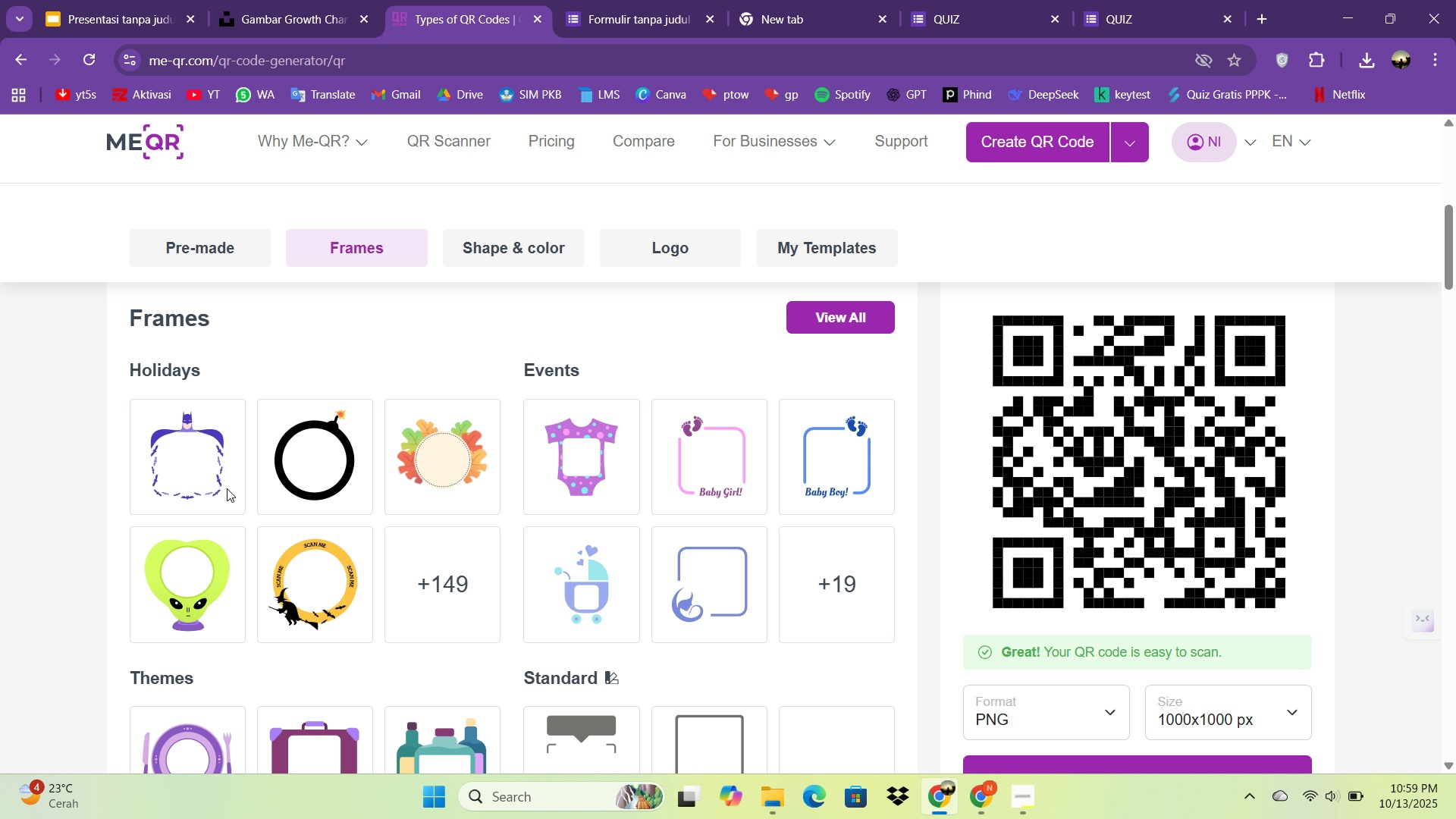 
scroll: coordinate [1127, 716], scroll_direction: down, amount: 4.0
 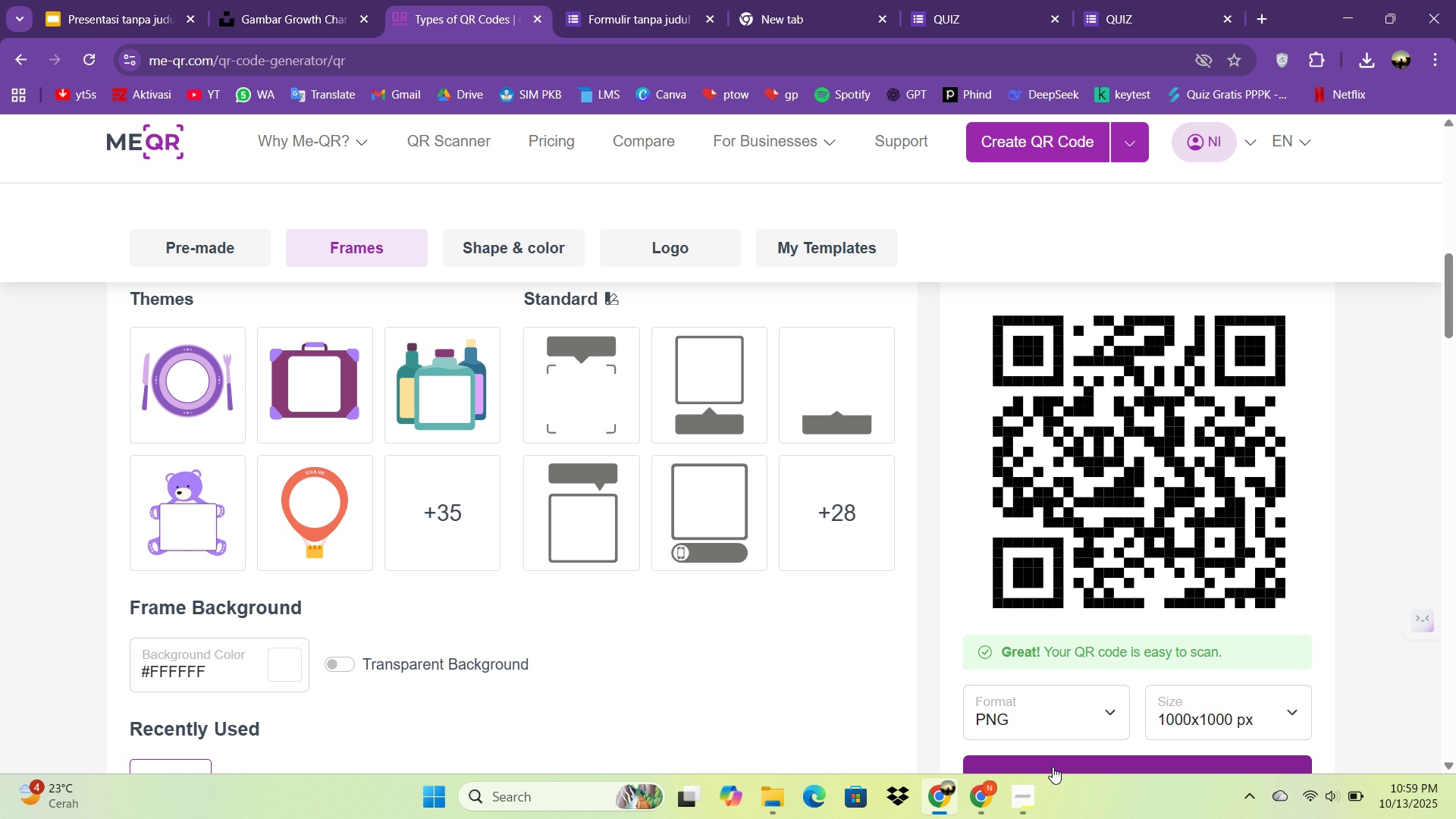 
double_click([1053, 767])
 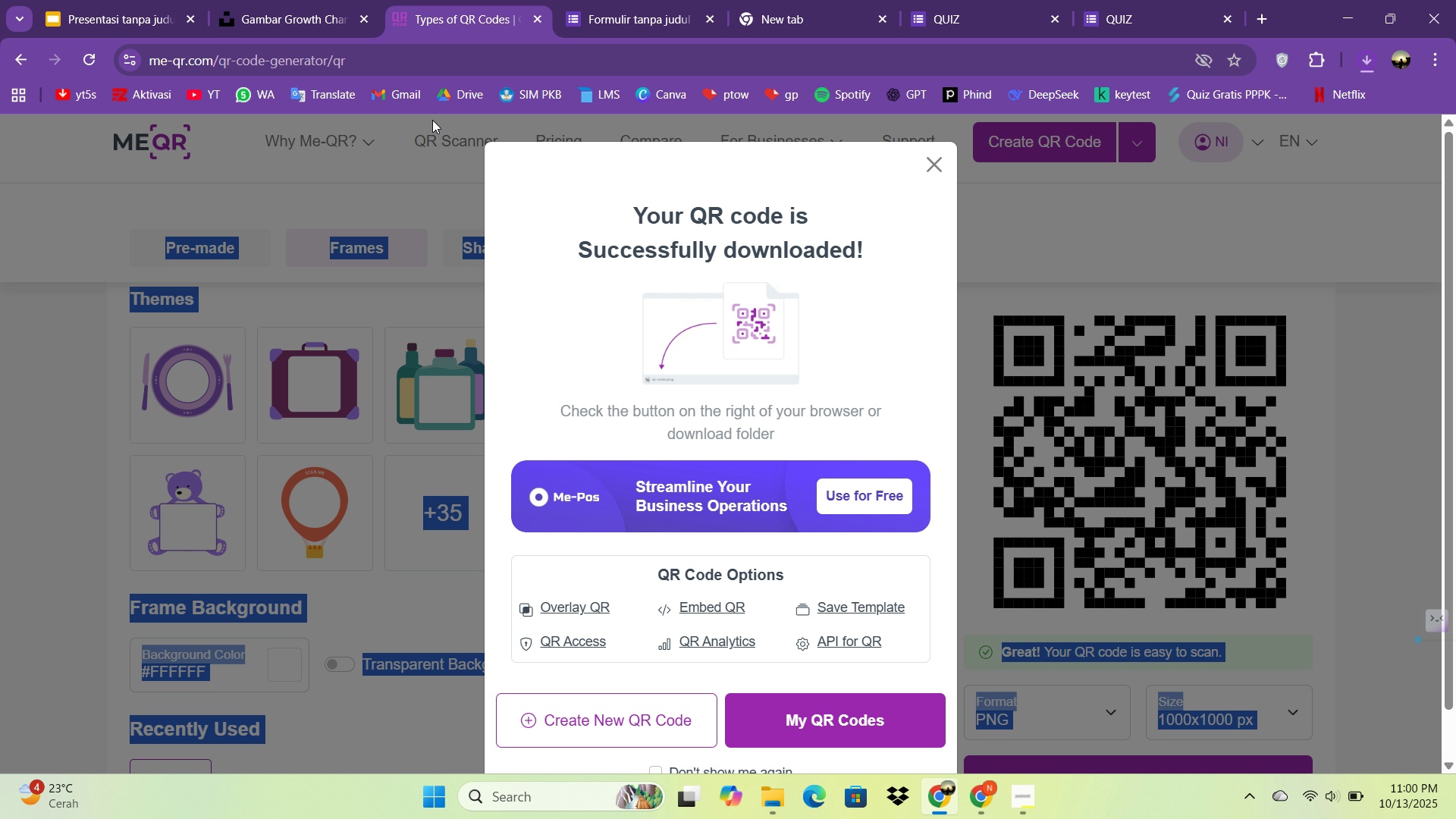 
double_click([128, 2])
 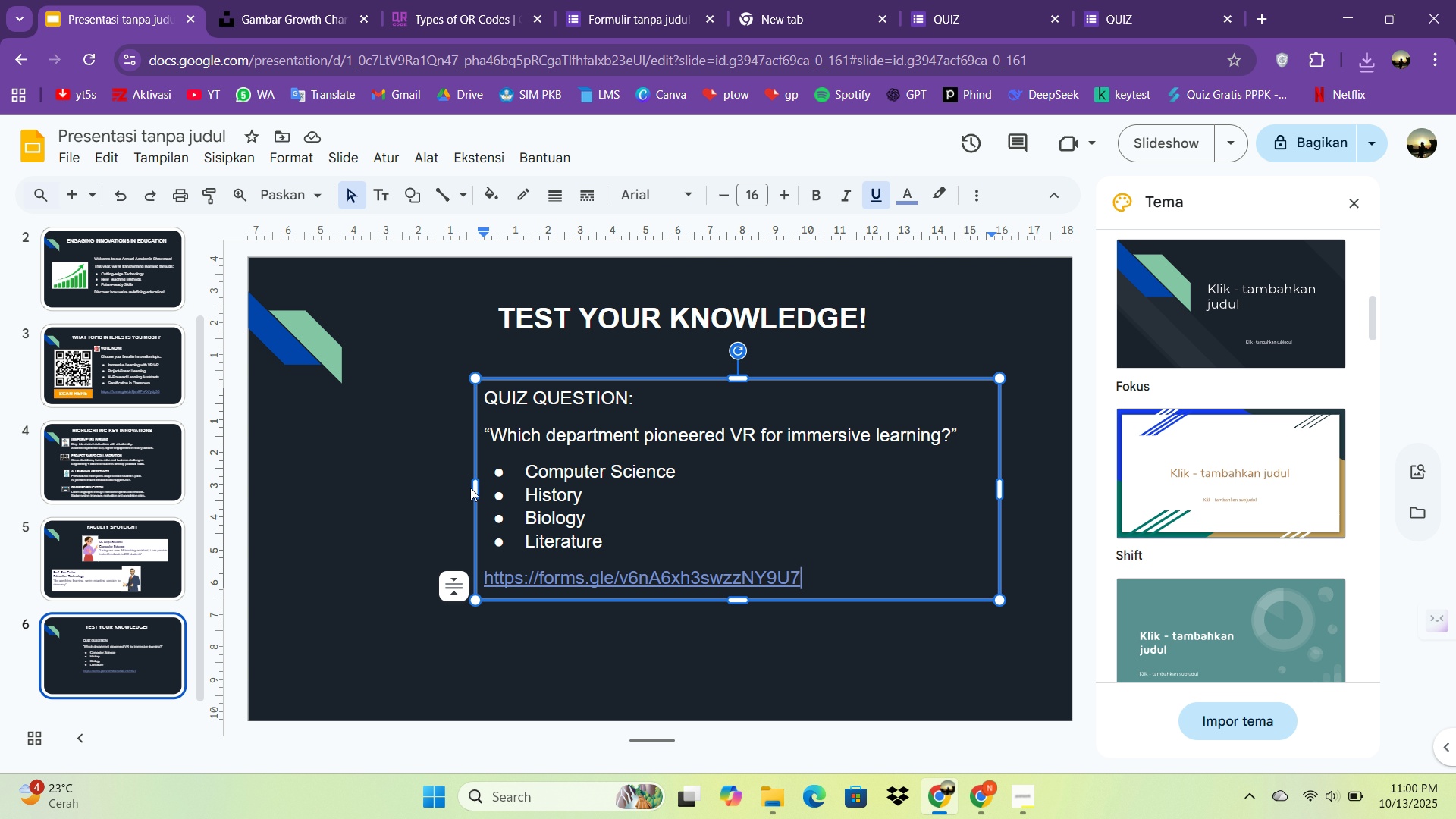 
left_click_drag(start_coordinate=[472, 488], to_coordinate=[520, 495])
 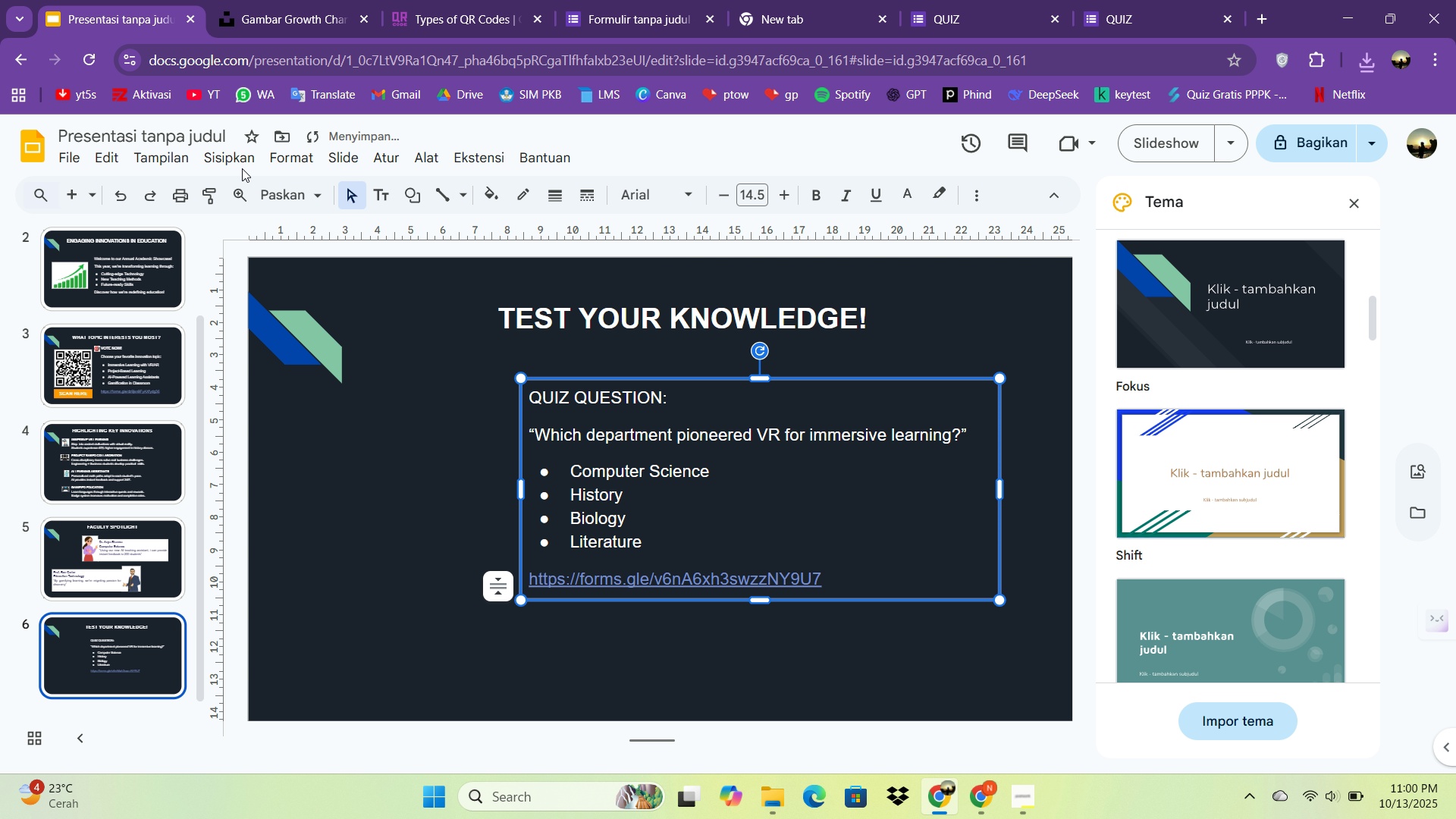 
left_click([235, 163])
 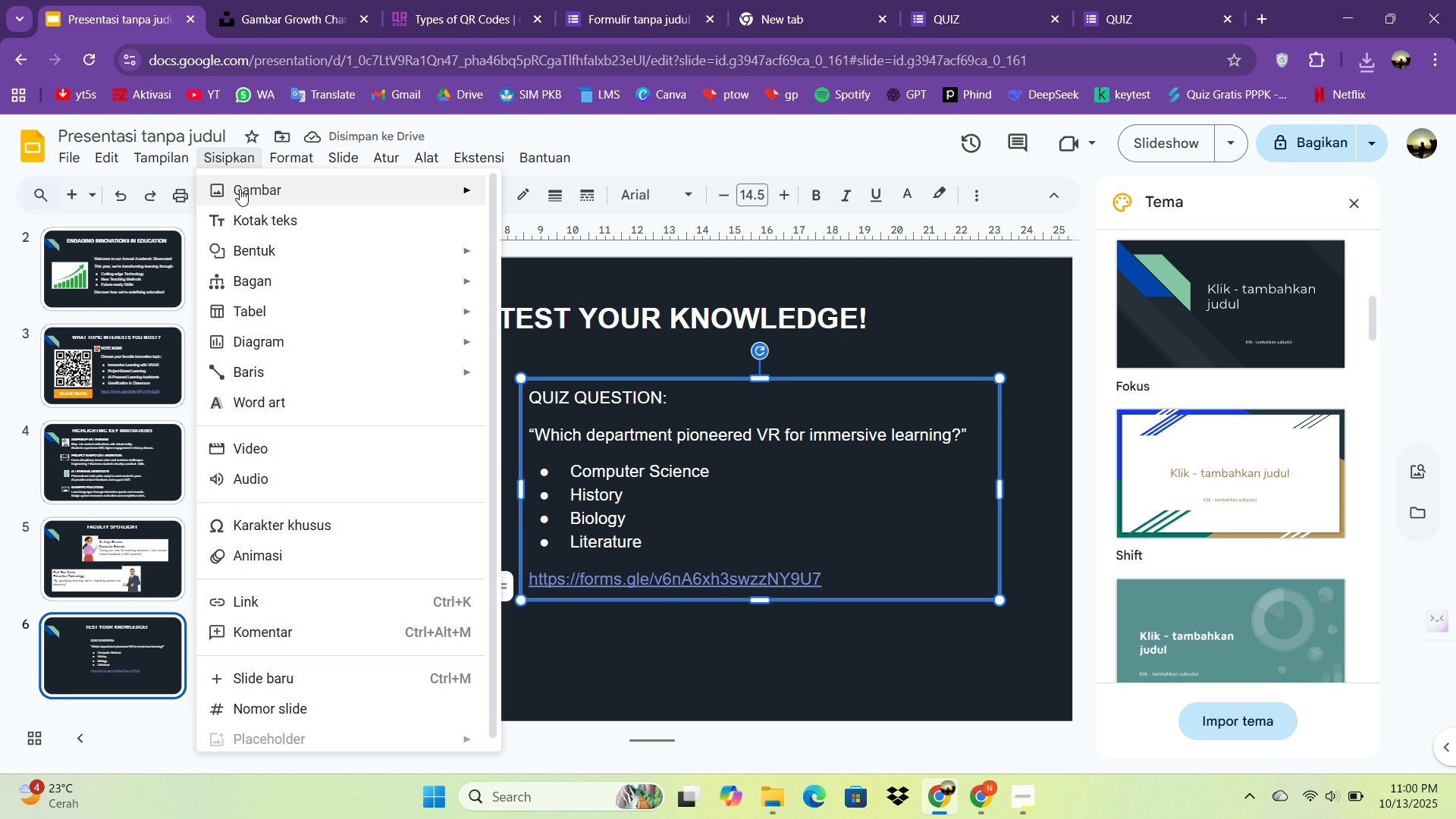 
left_click([240, 189])
 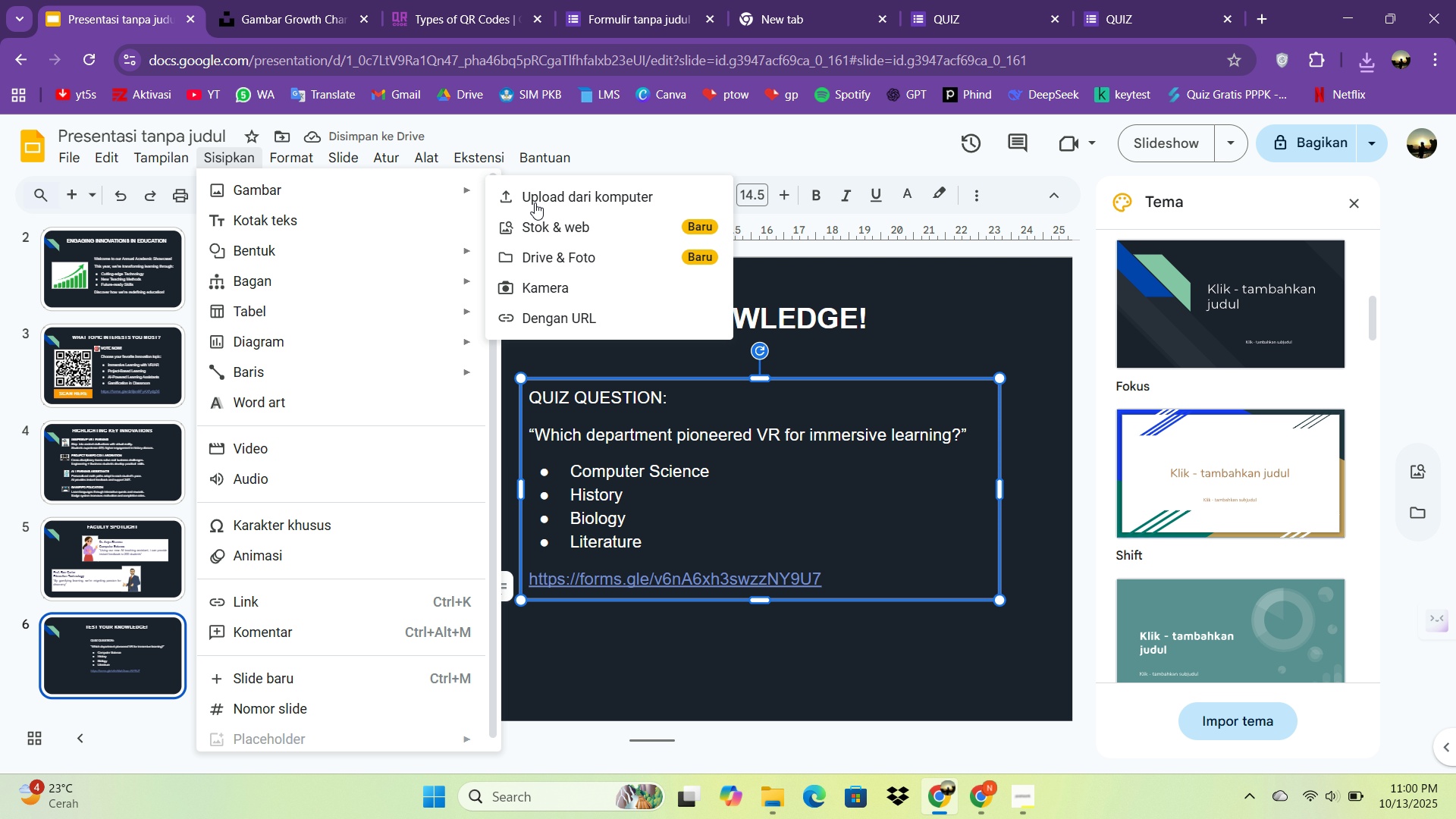 
double_click([535, 202])
 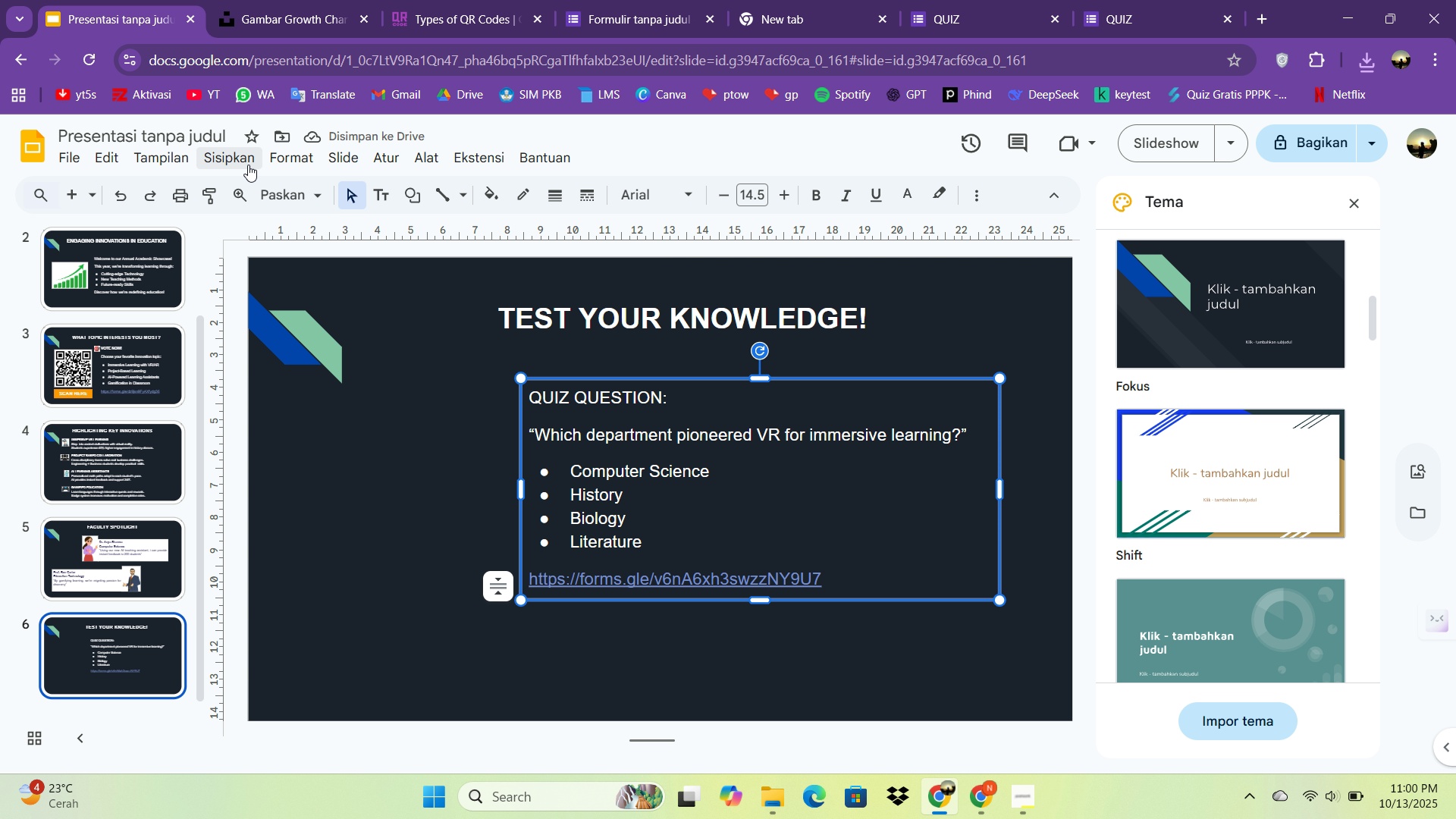 
double_click([249, 169])
 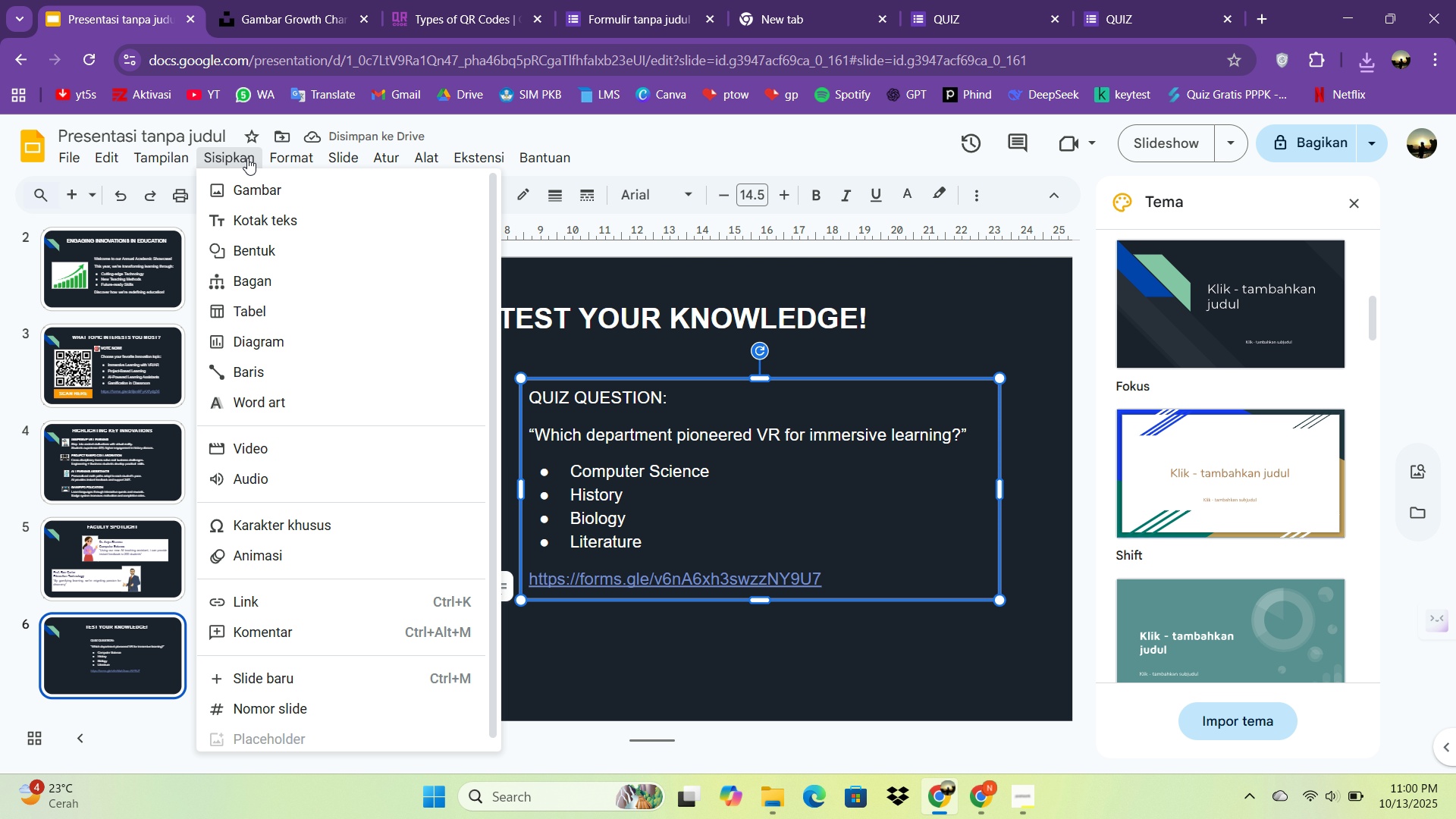 
triple_click([247, 158])
 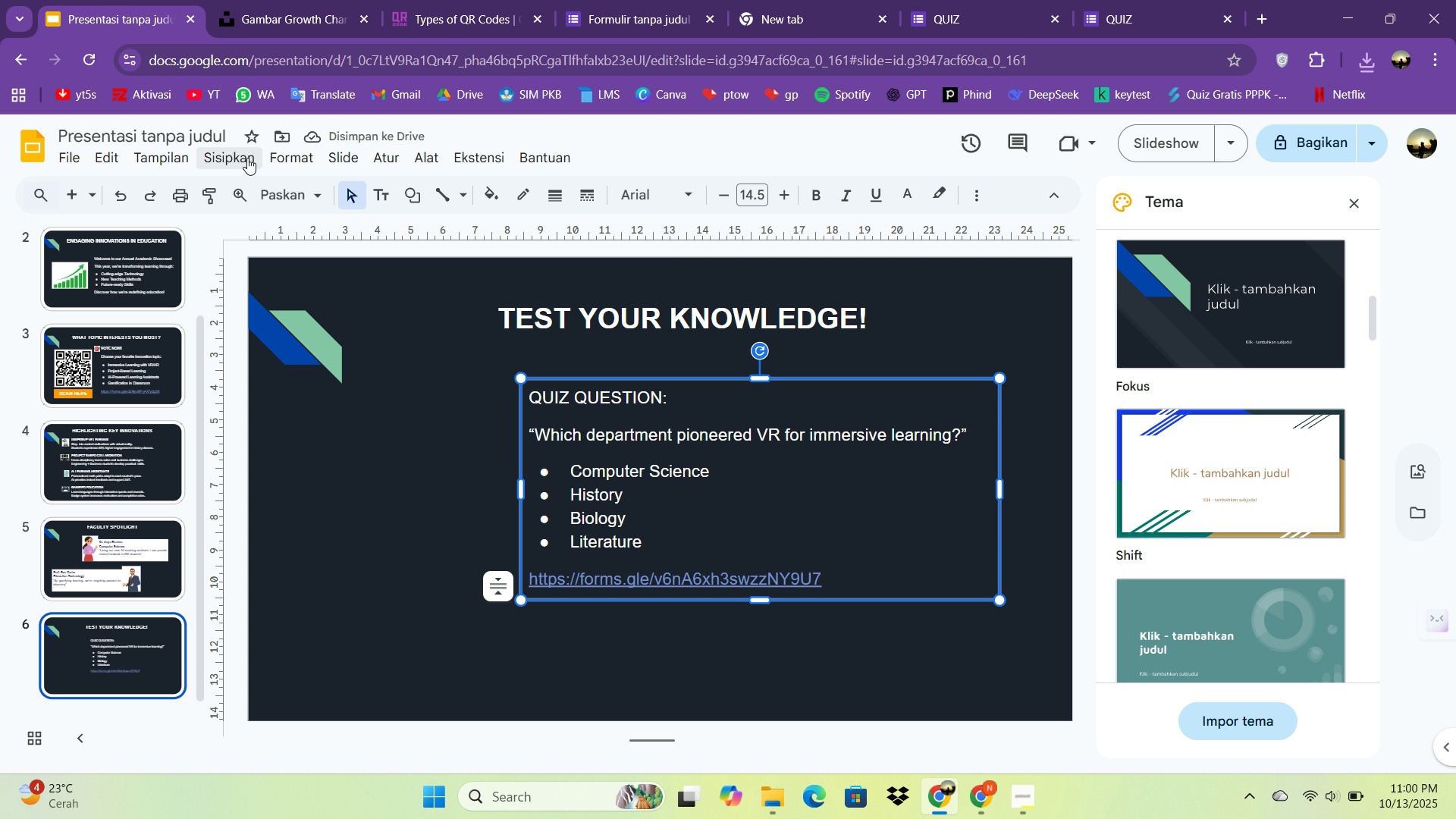 
triple_click([247, 158])
 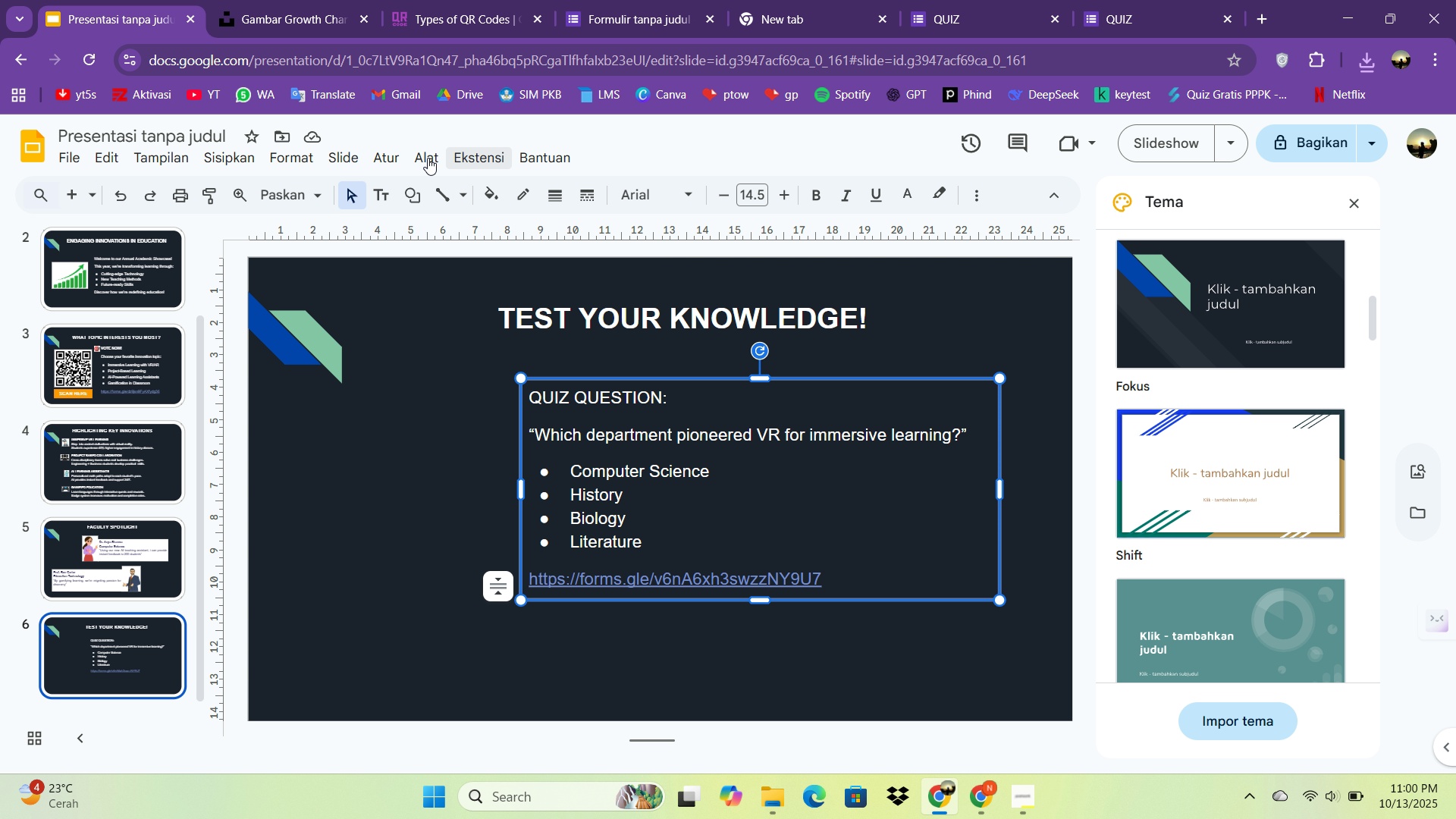 
double_click([224, 156])
 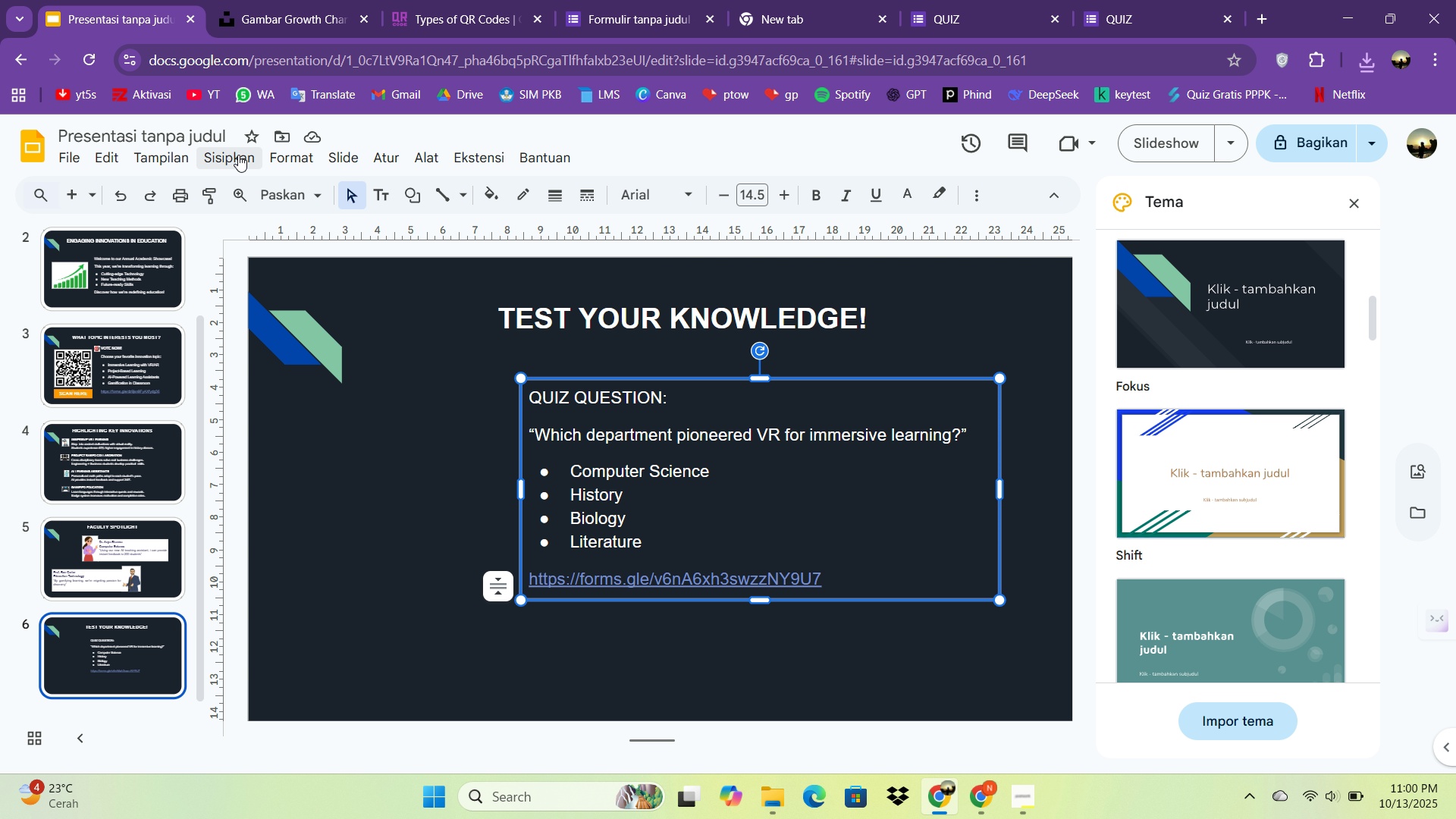 
left_click([238, 155])
 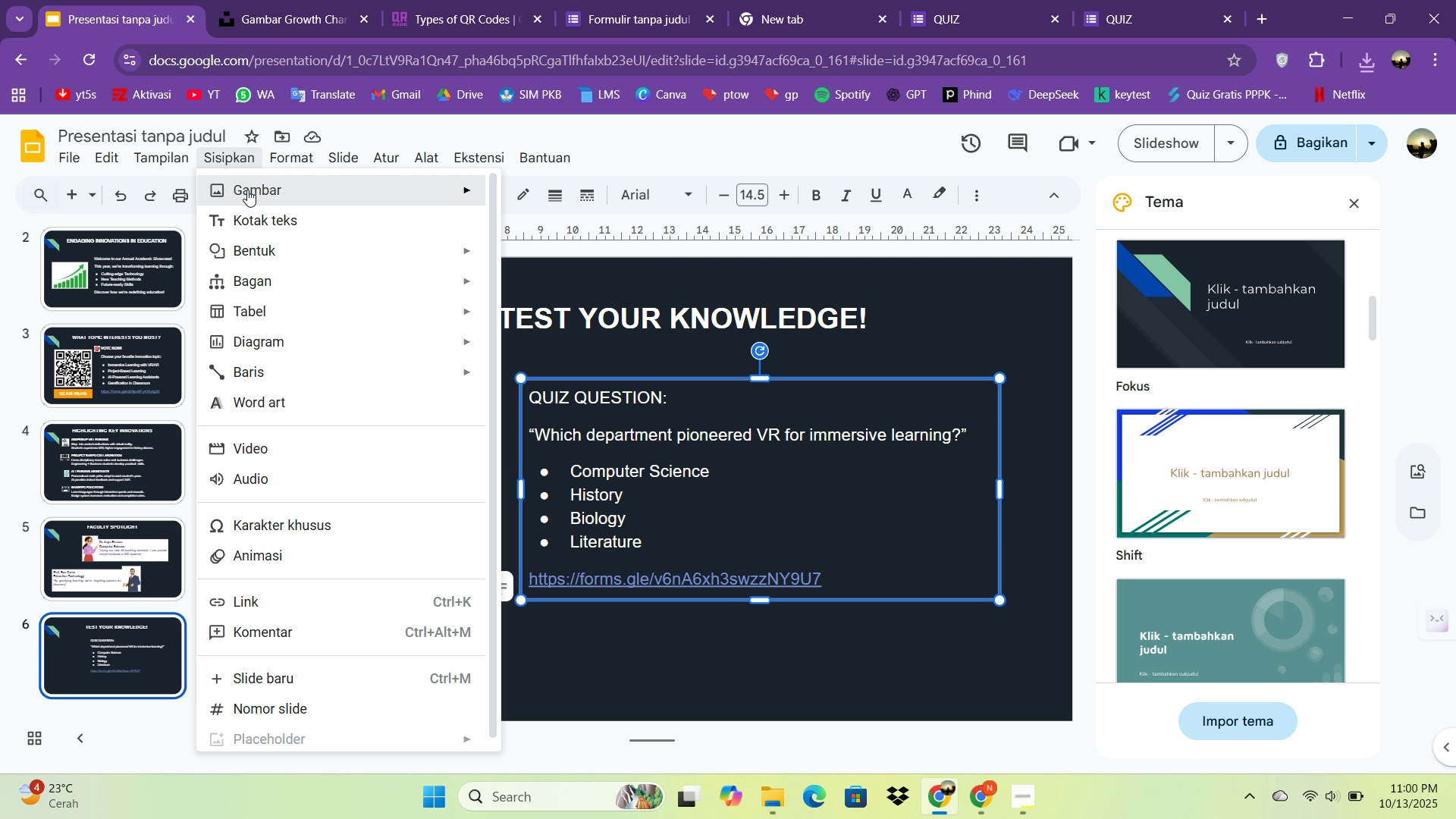 
double_click([247, 190])
 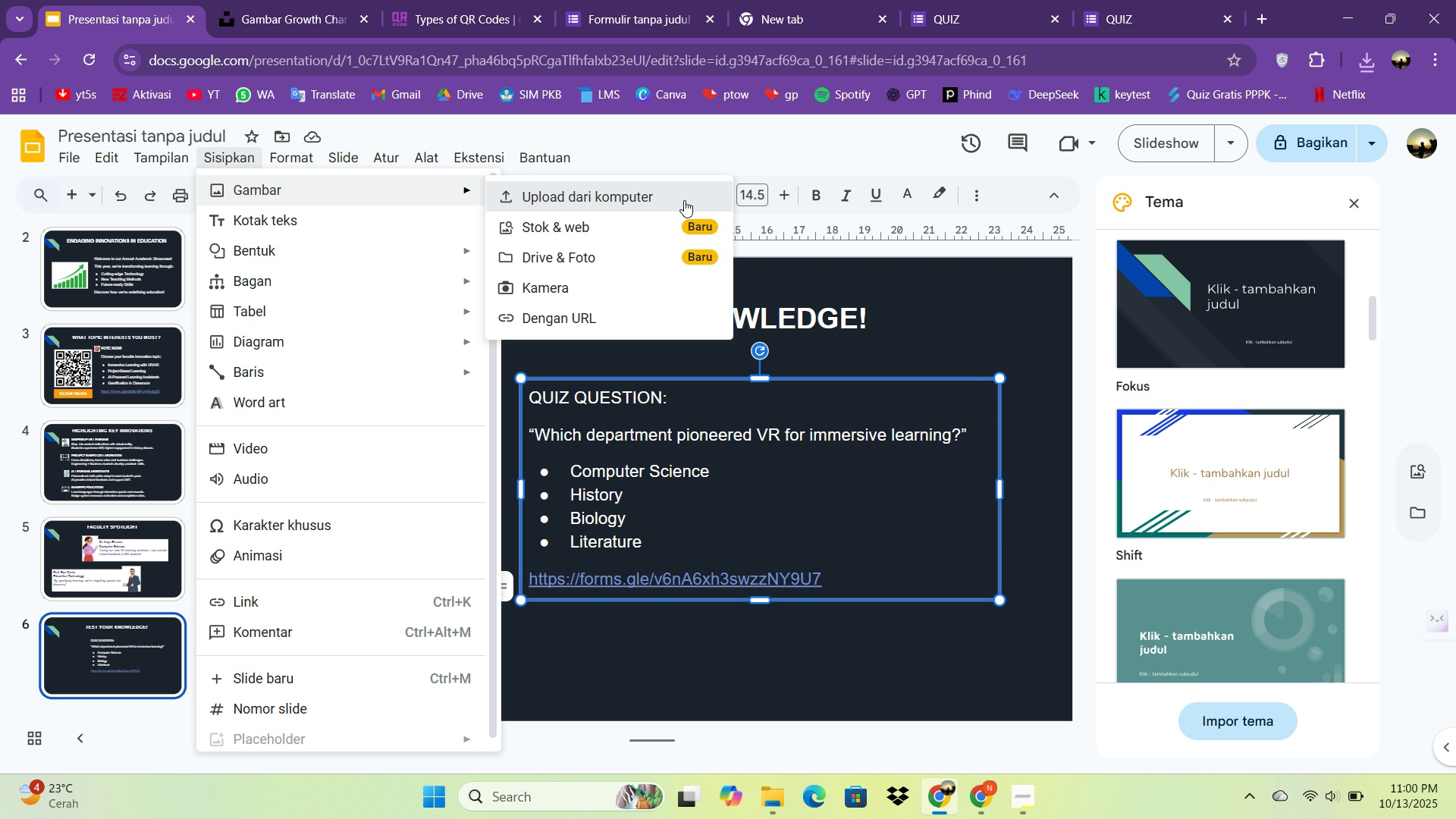 
left_click([684, 200])
 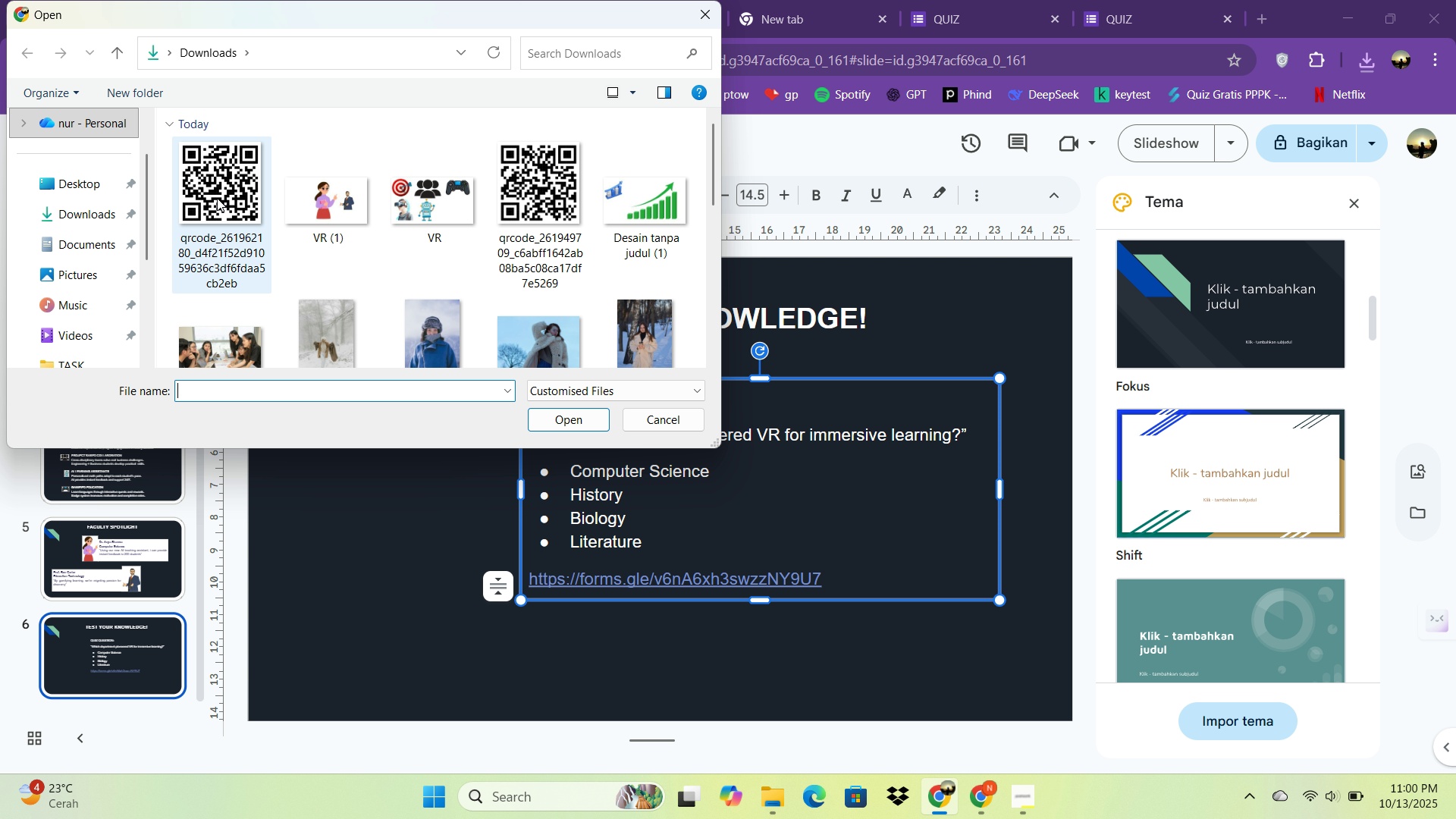 
double_click([217, 198])
 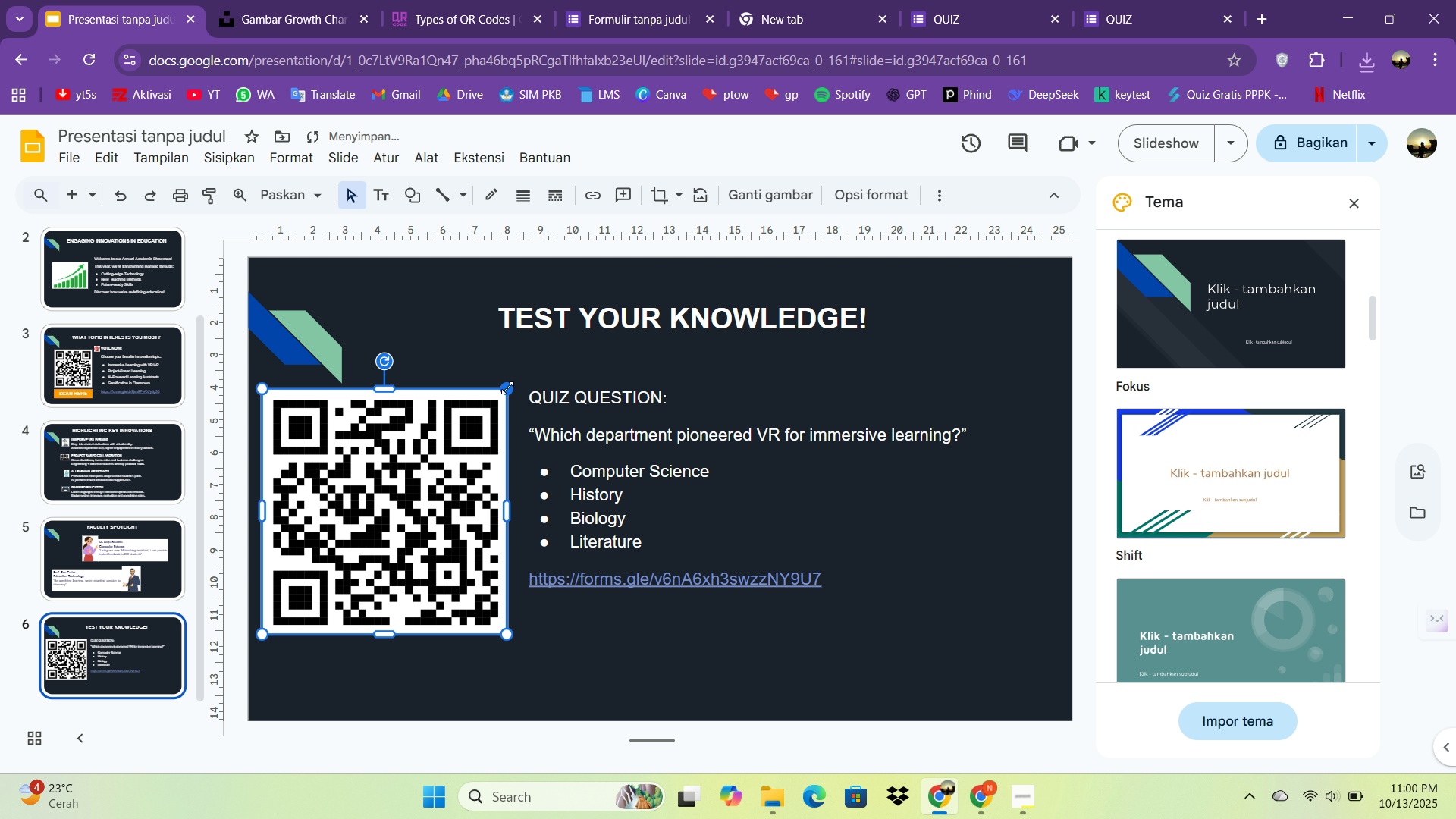 
left_click_drag(start_coordinate=[507, 386], to_coordinate=[448, 437])
 